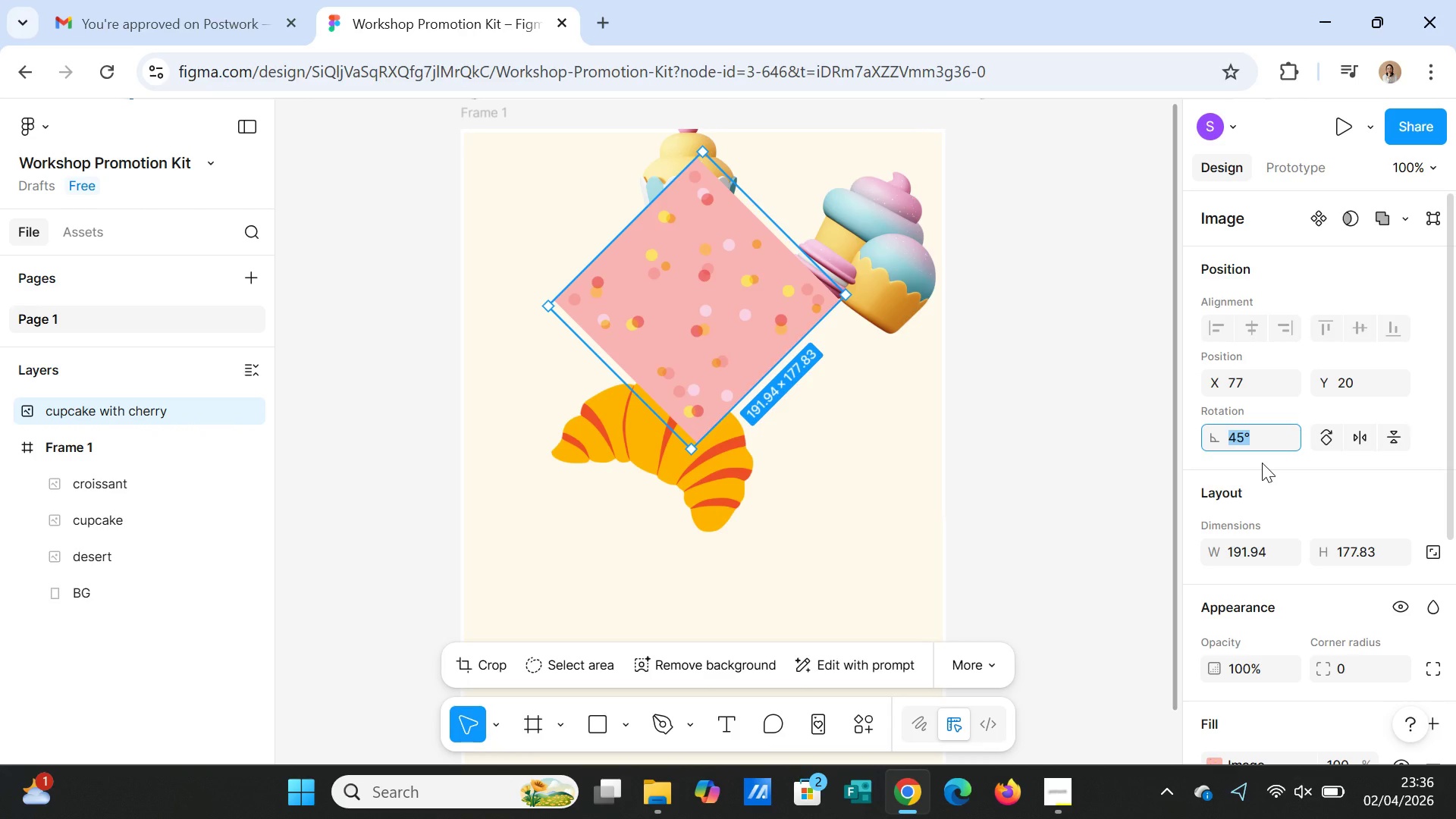 
key(0)
 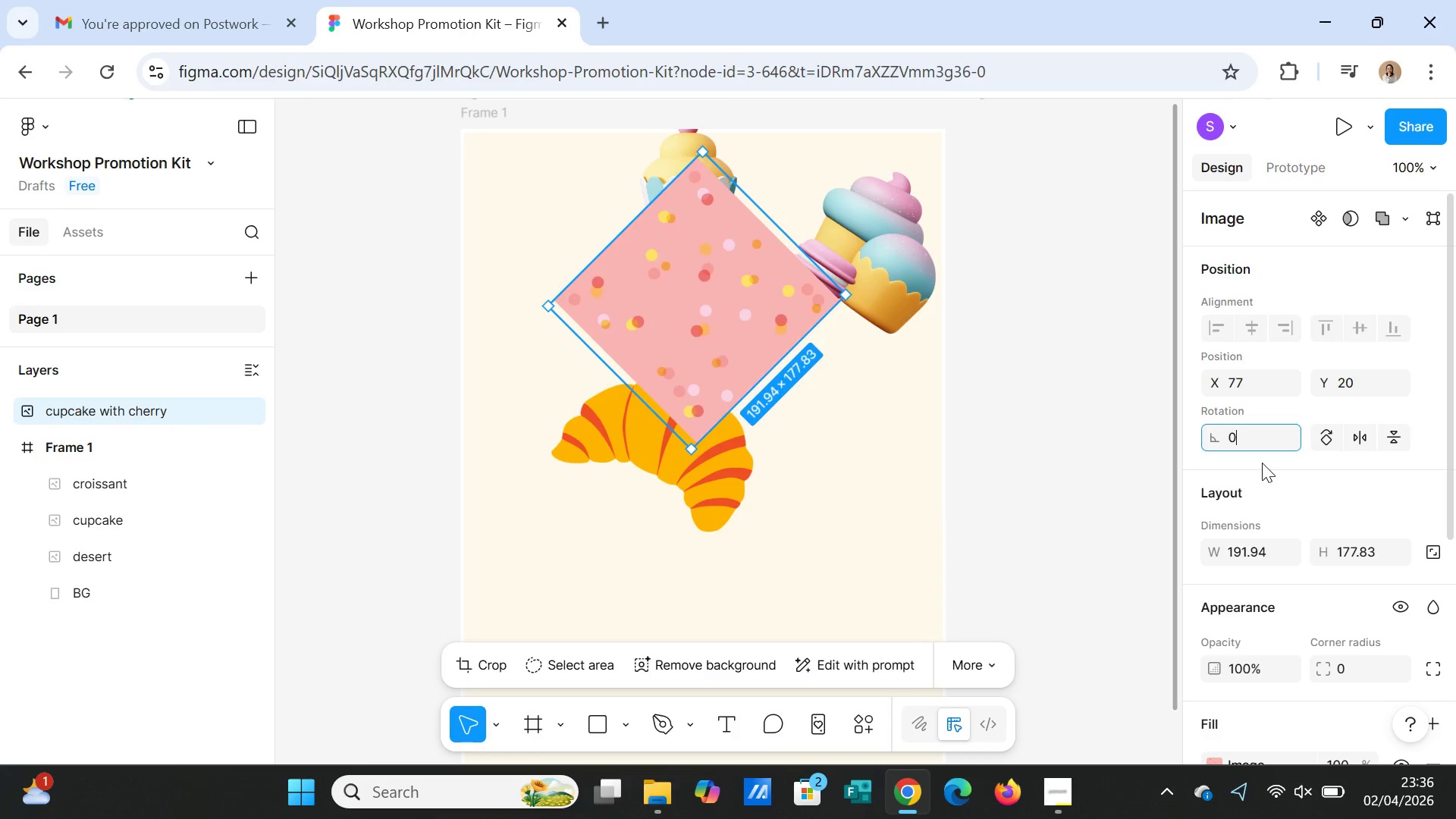 
key(Enter)
 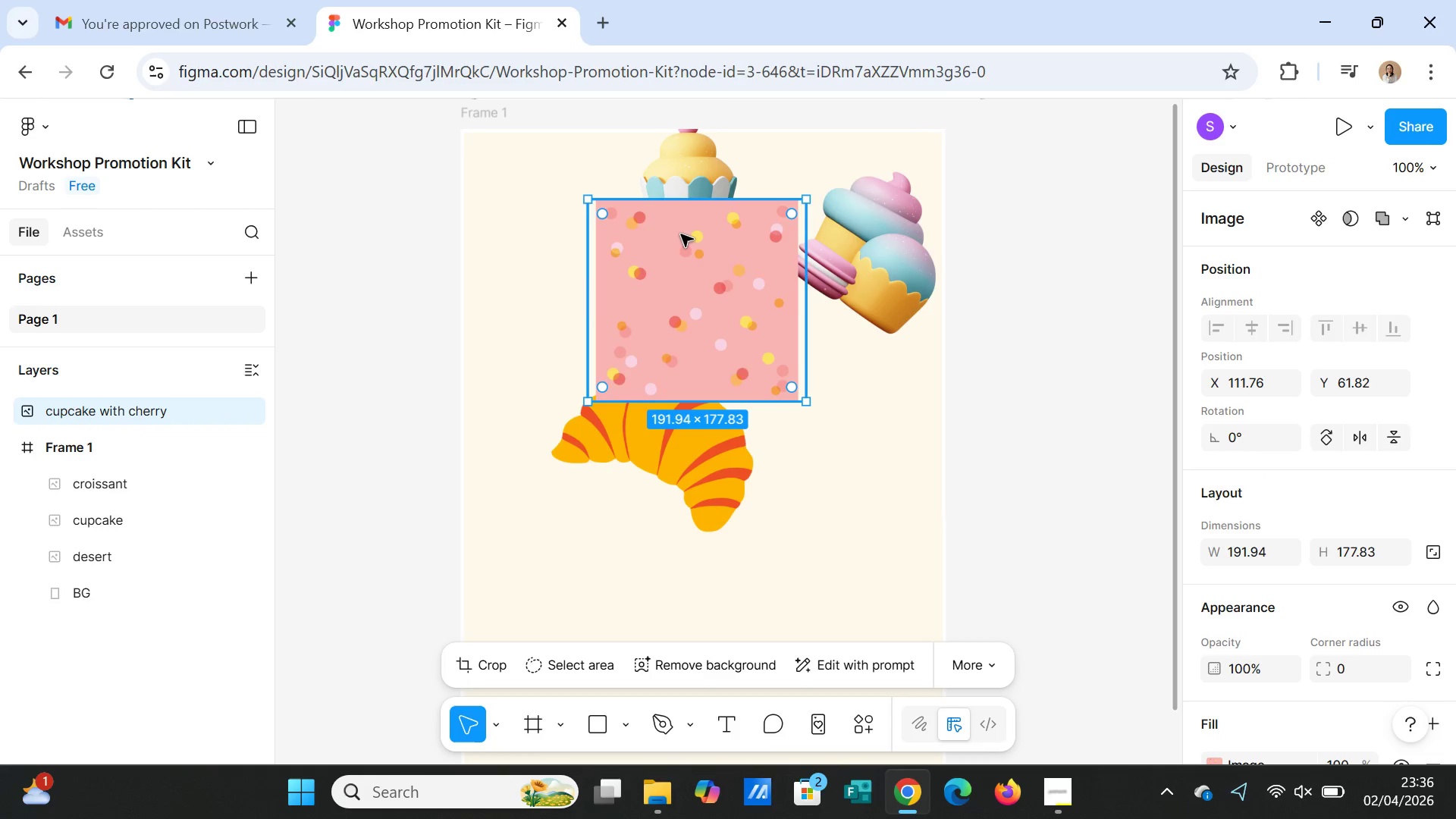 
left_click([681, 231])
 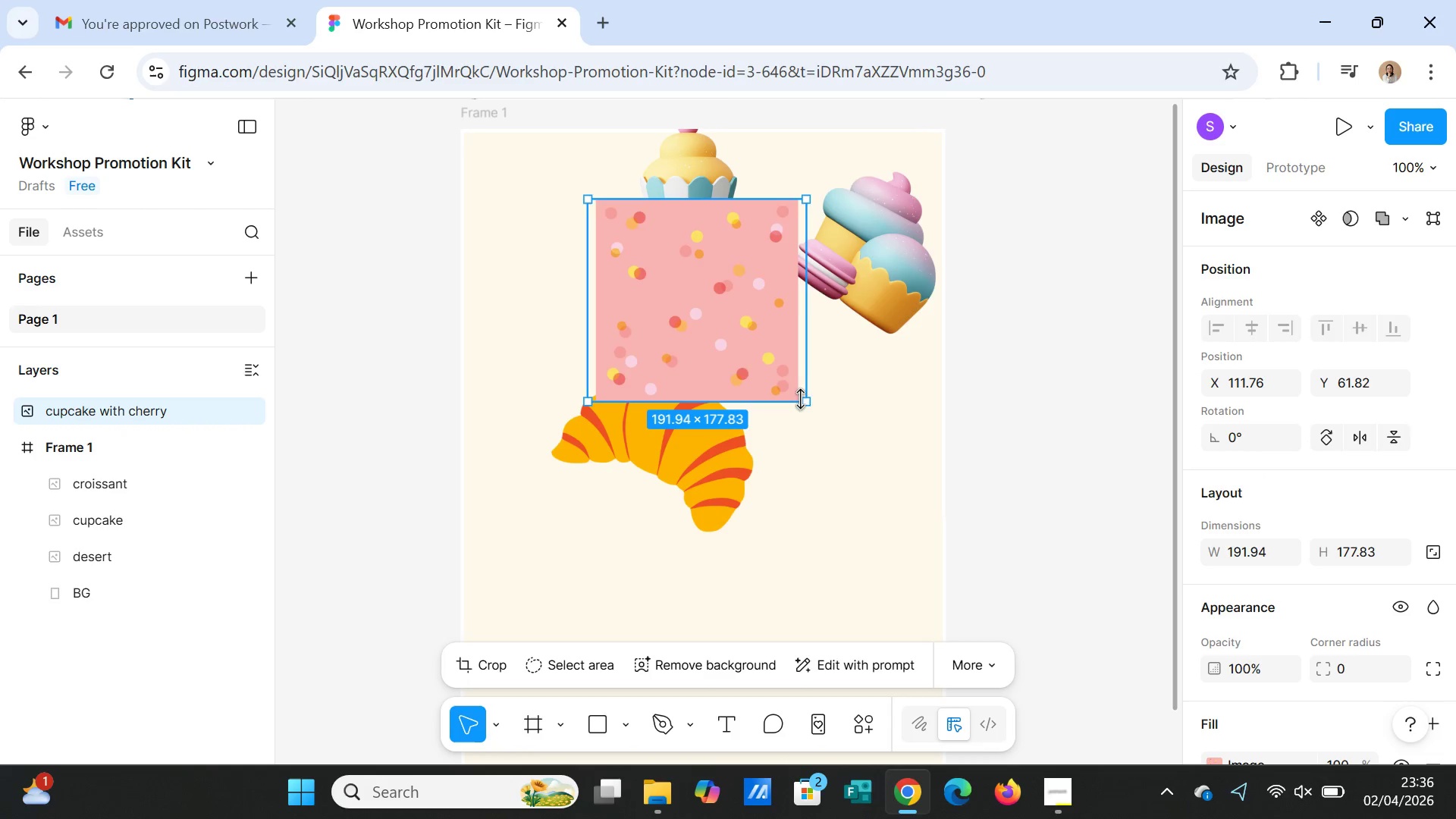 
left_click_drag(start_coordinate=[802, 399], to_coordinate=[936, 619])
 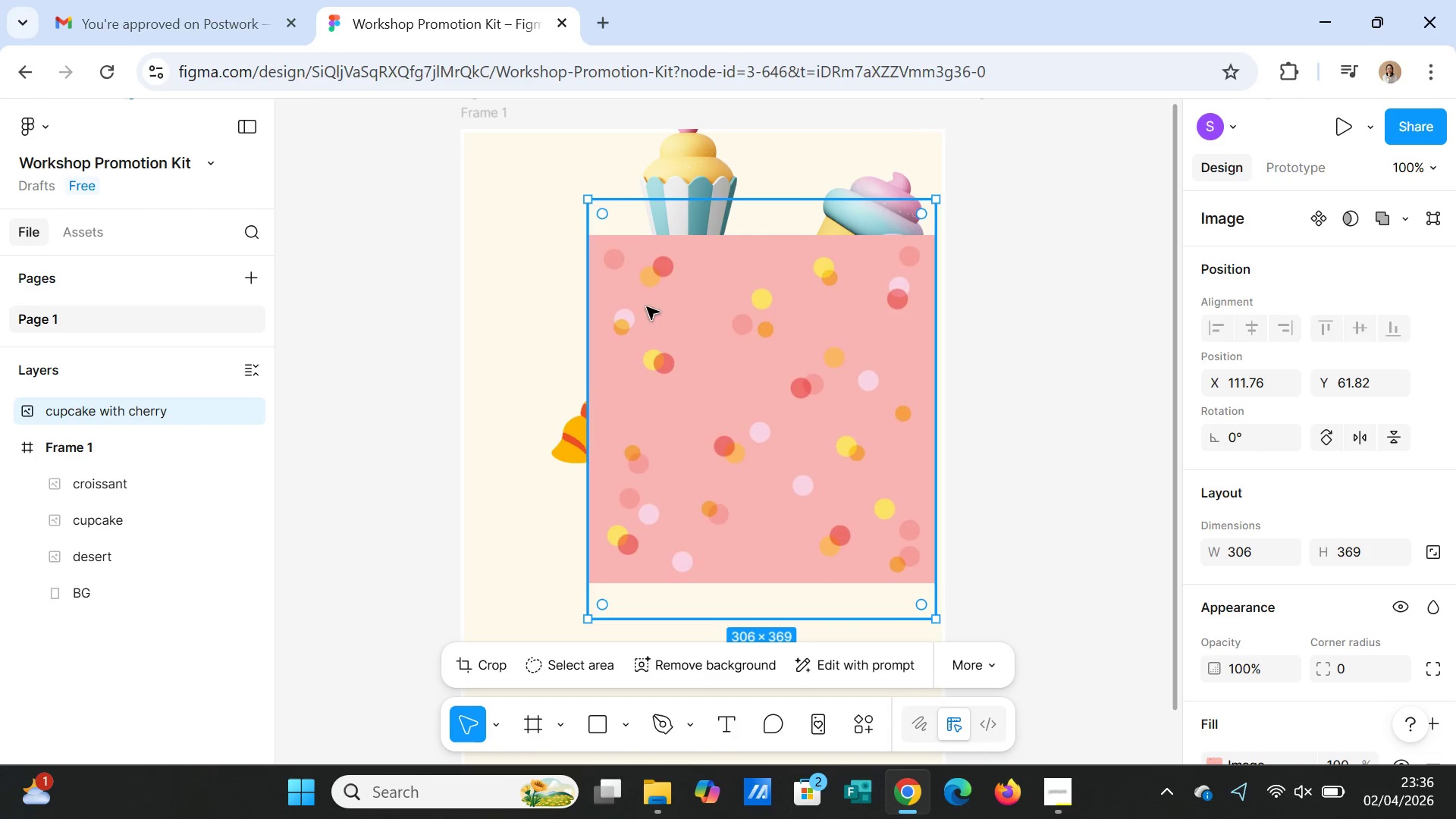 
left_click_drag(start_coordinate=[587, 198], to_coordinate=[482, 134])
 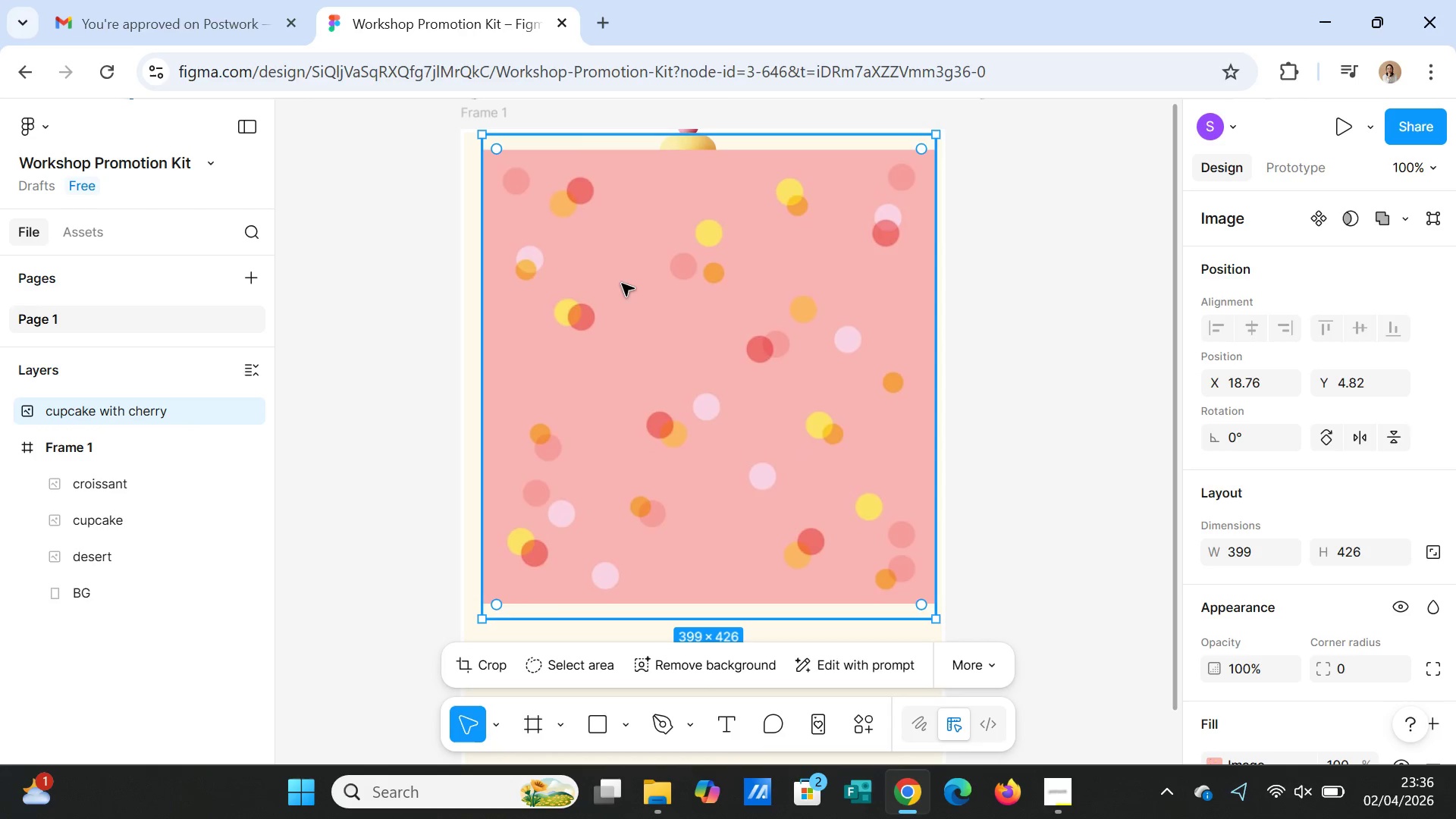 
left_click_drag(start_coordinate=[626, 287], to_coordinate=[618, 273])
 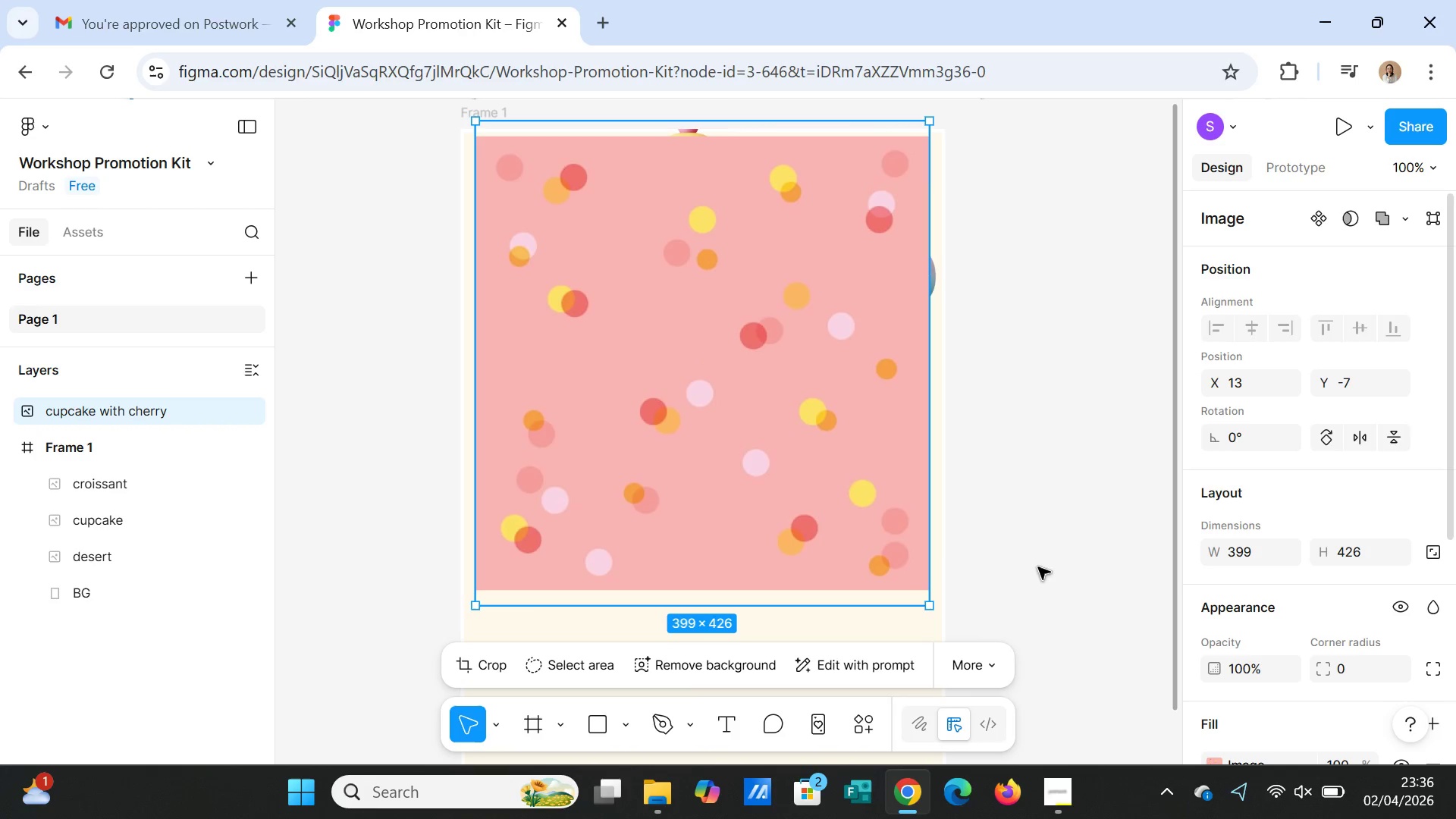 
scroll: coordinate [1367, 669], scroll_direction: down, amount: 8.0
 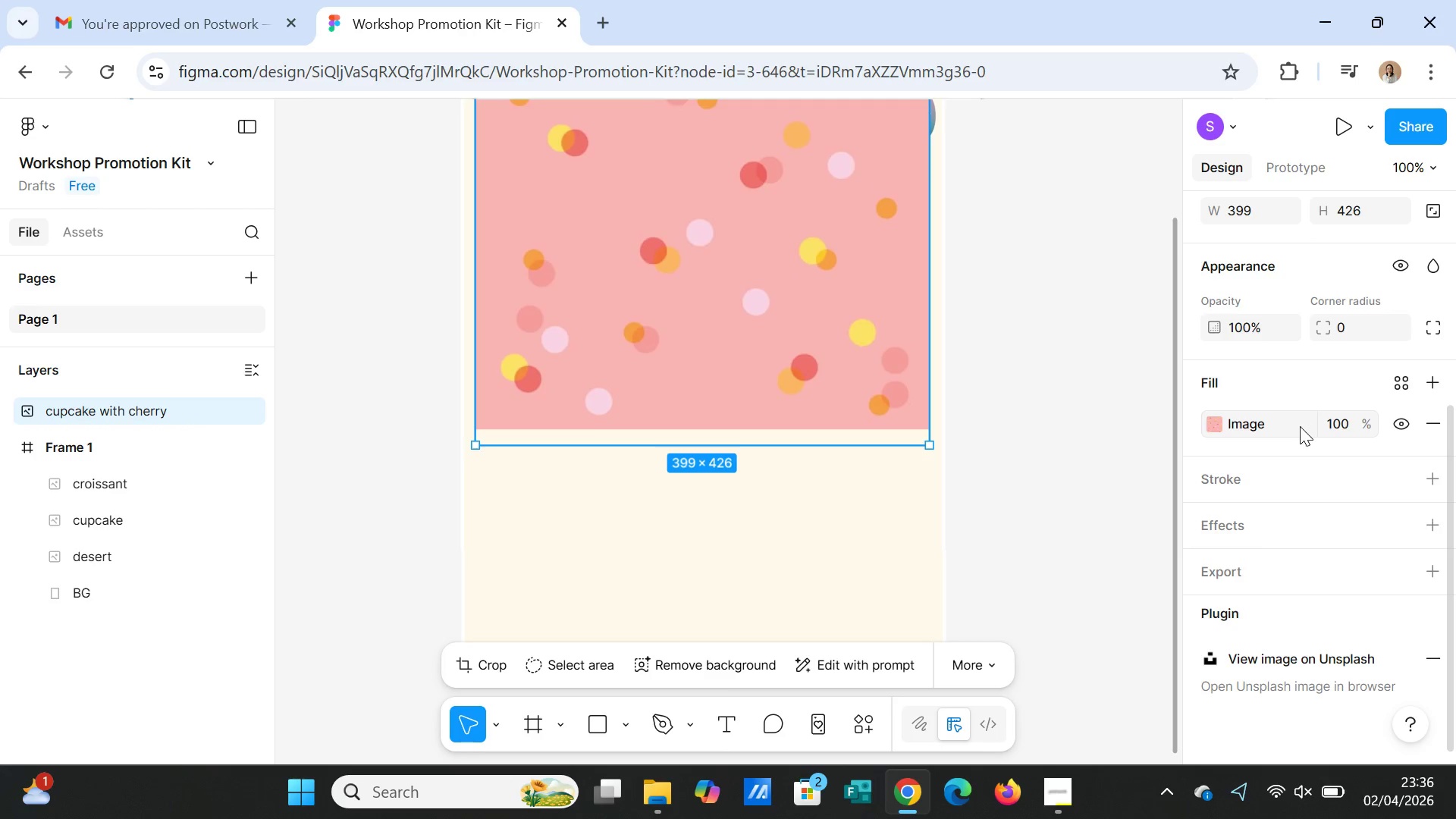 
left_click([1341, 428])
 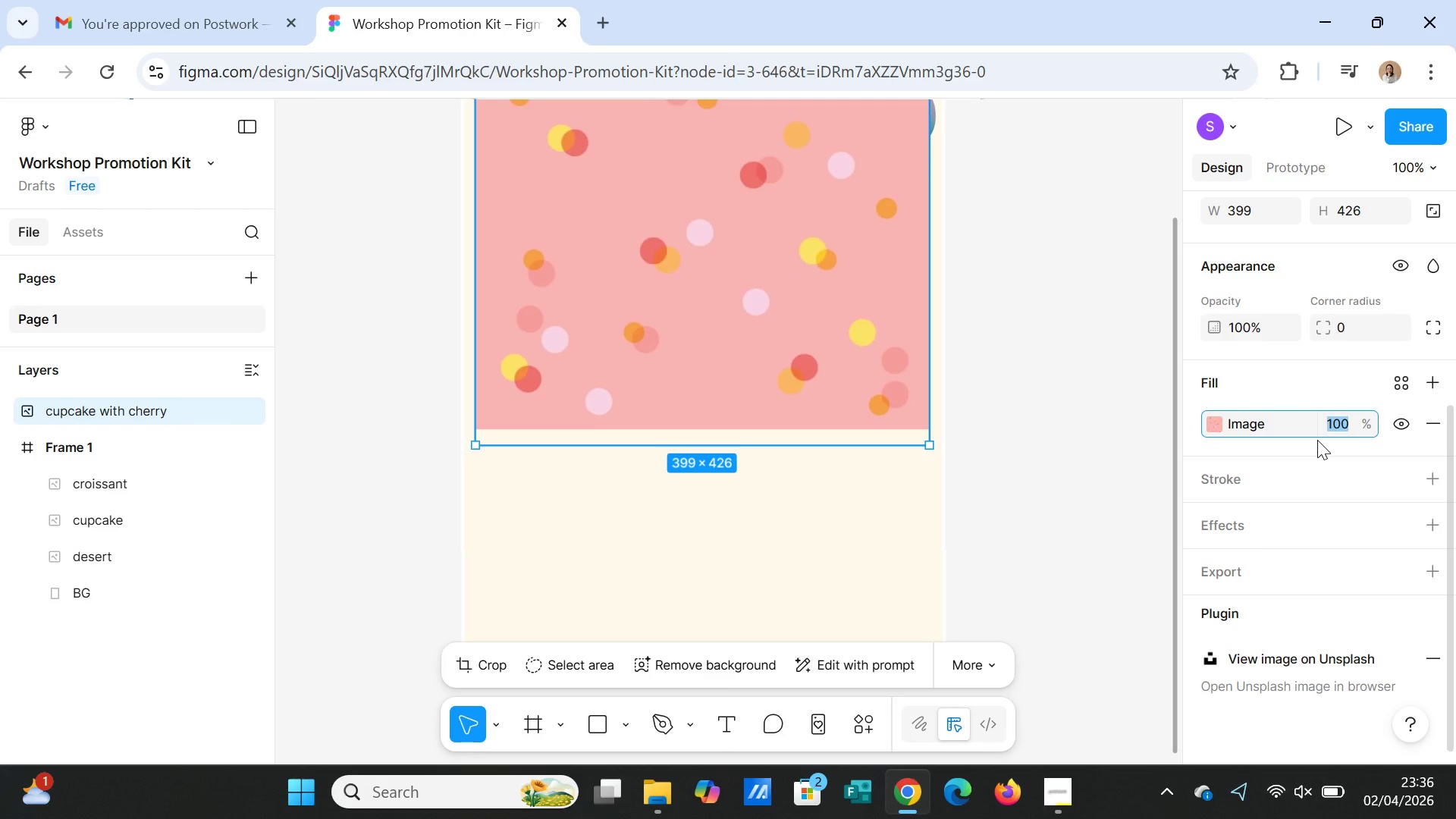 
type(40)
 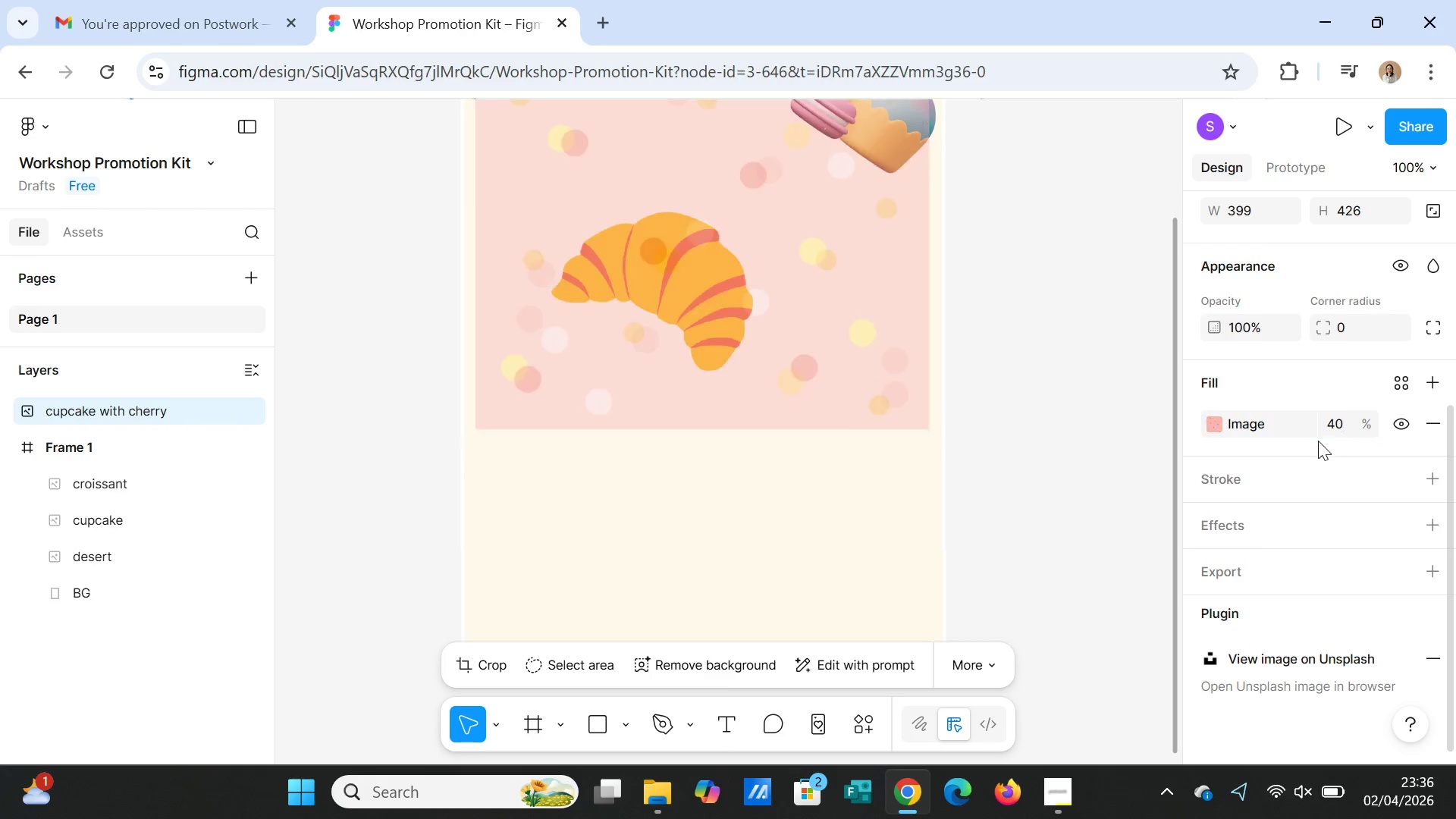 
key(Enter)
 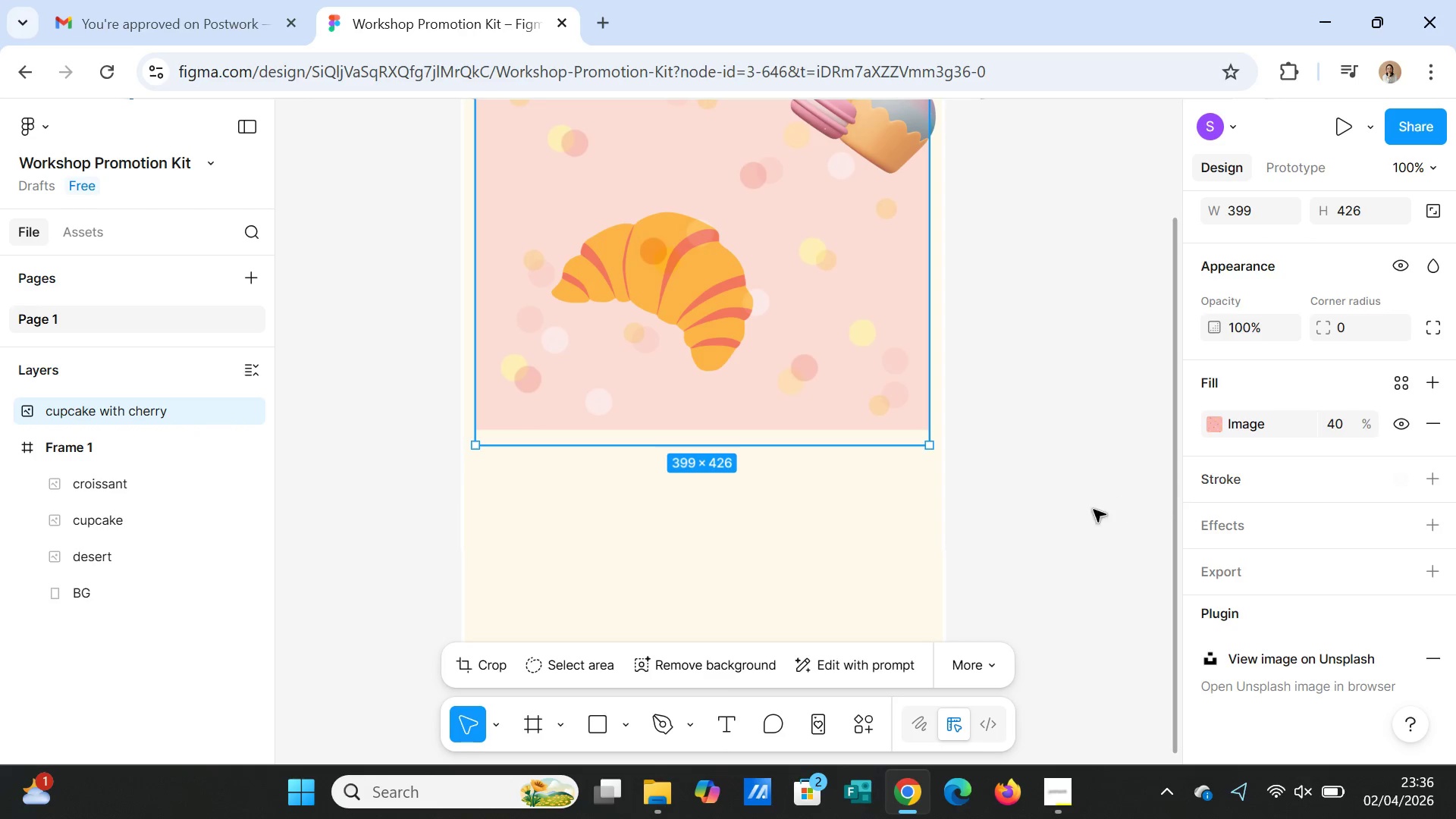 
scroll: coordinate [1002, 544], scroll_direction: up, amount: 4.0
 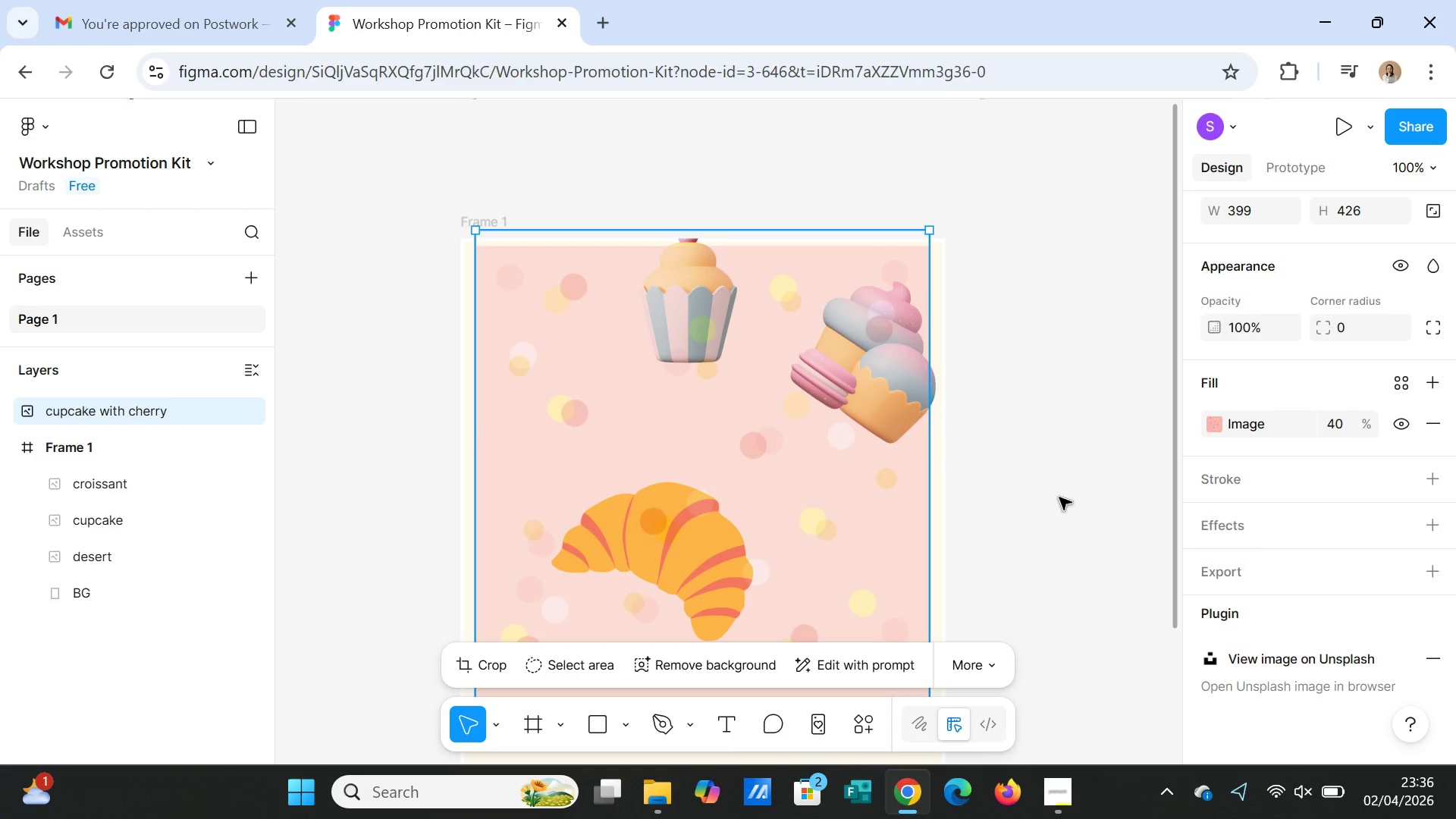 
left_click([1058, 497])
 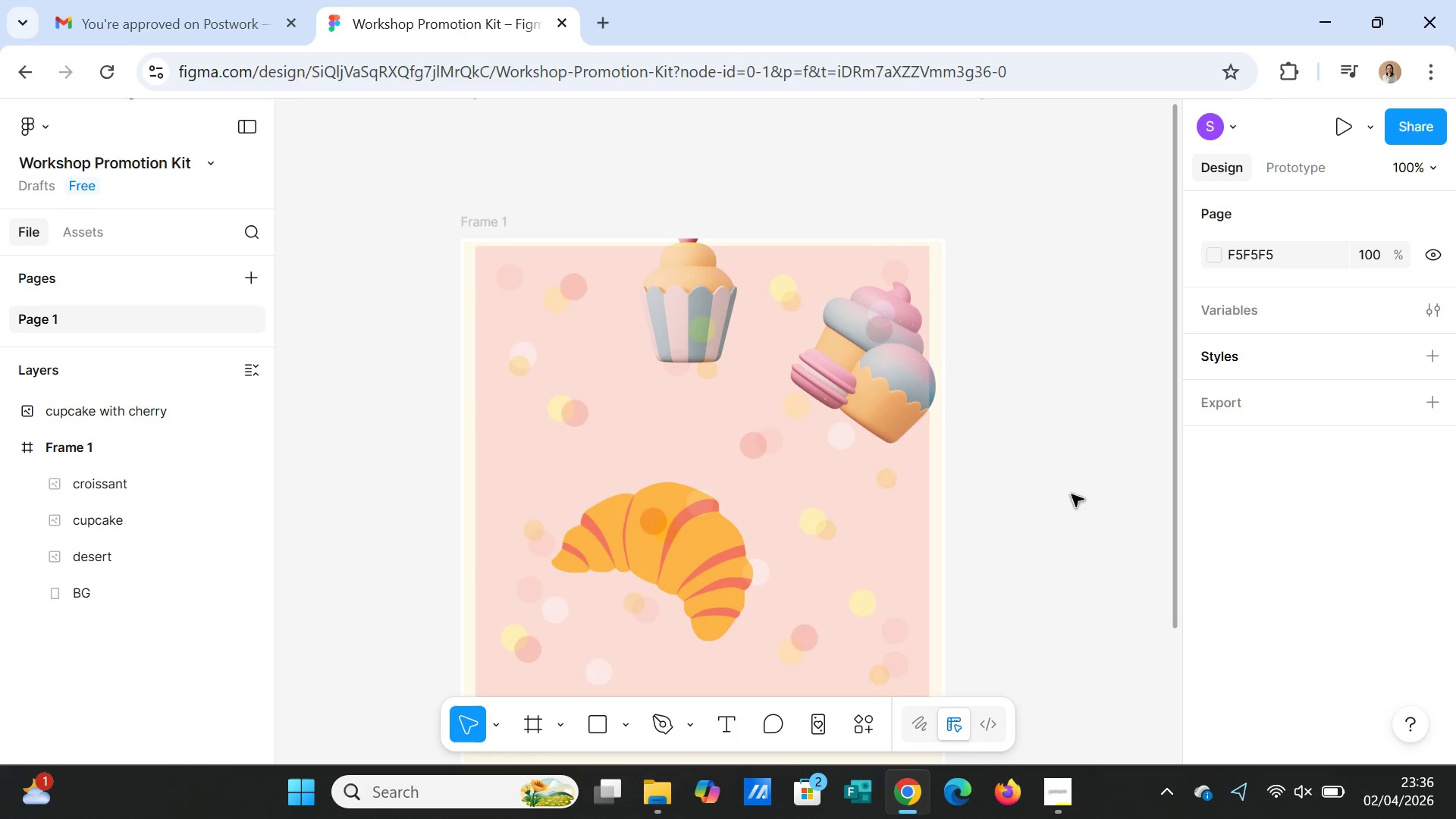 
scroll: coordinate [719, 519], scroll_direction: down, amount: 6.0
 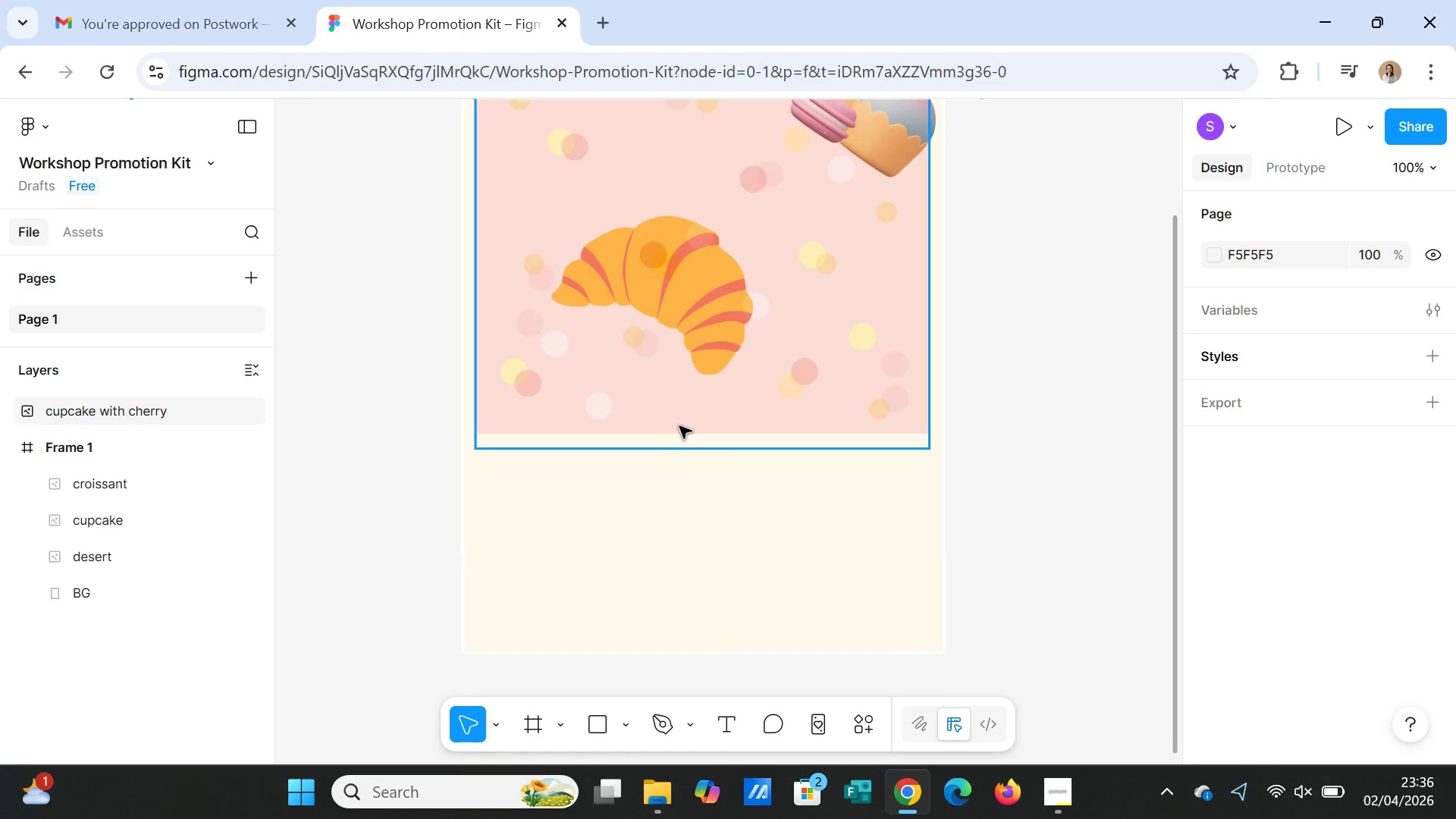 
left_click([679, 426])
 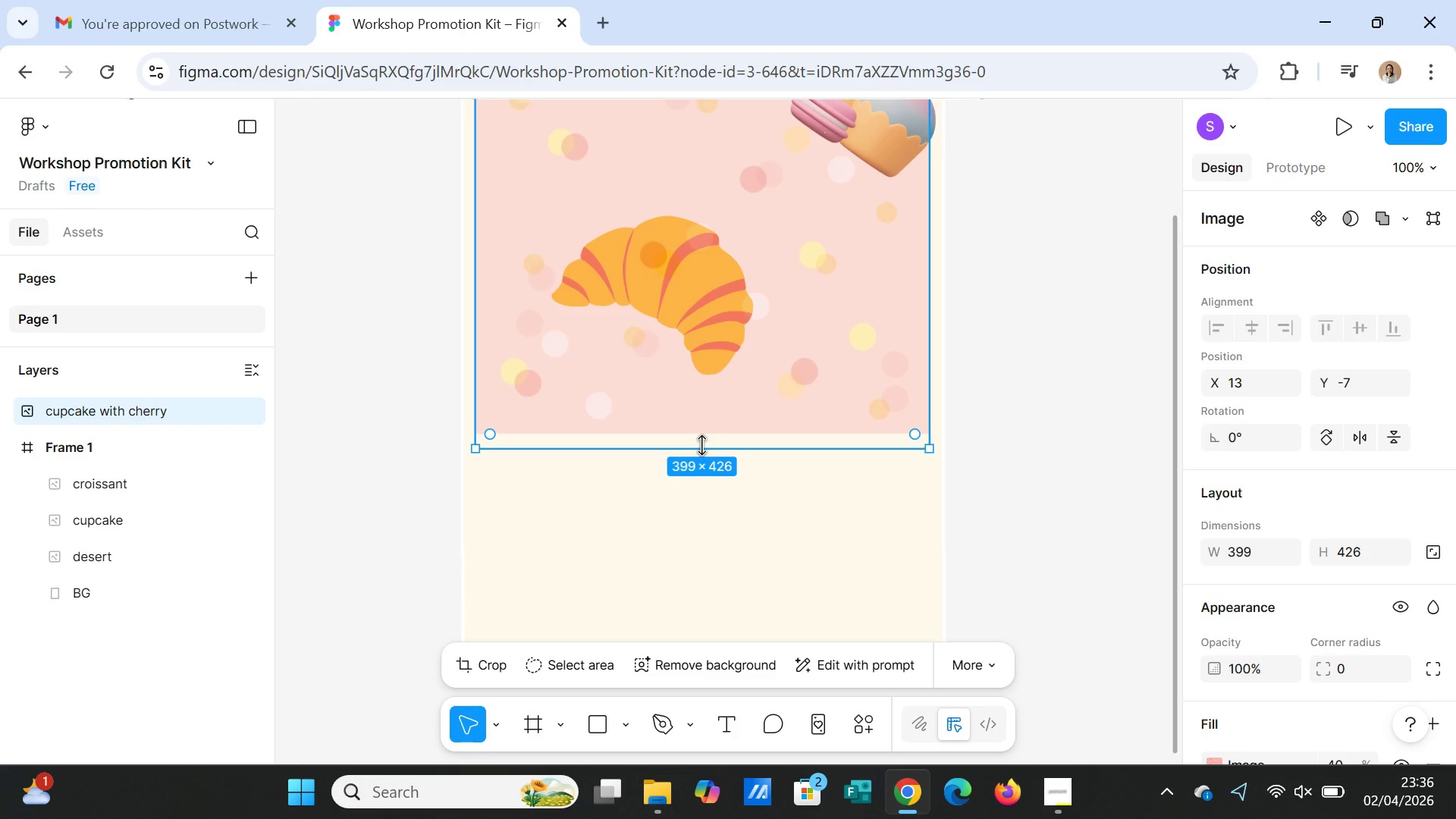 
left_click_drag(start_coordinate=[701, 445], to_coordinate=[708, 723])
 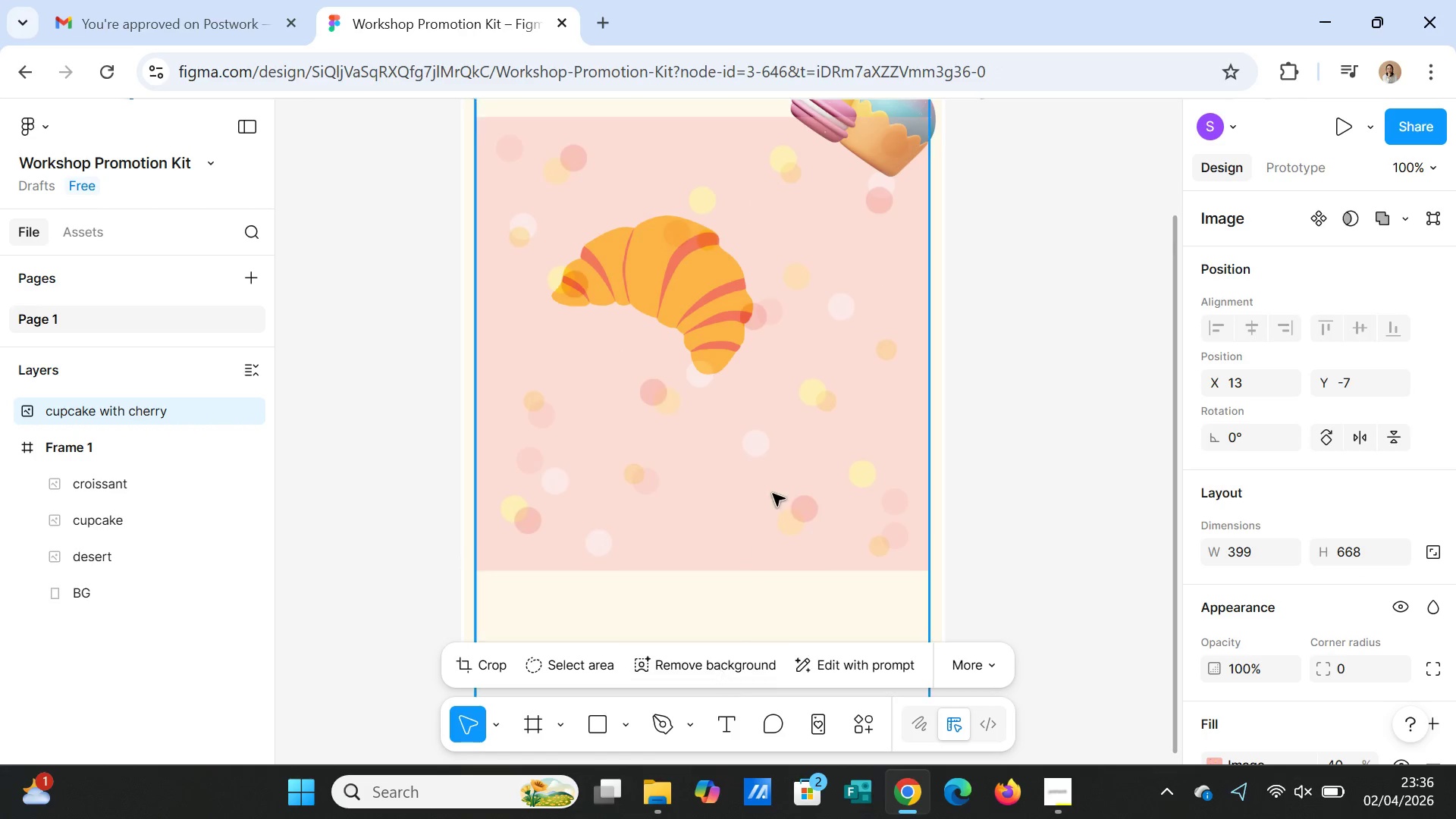 
scroll: coordinate [773, 494], scroll_direction: down, amount: 4.0
 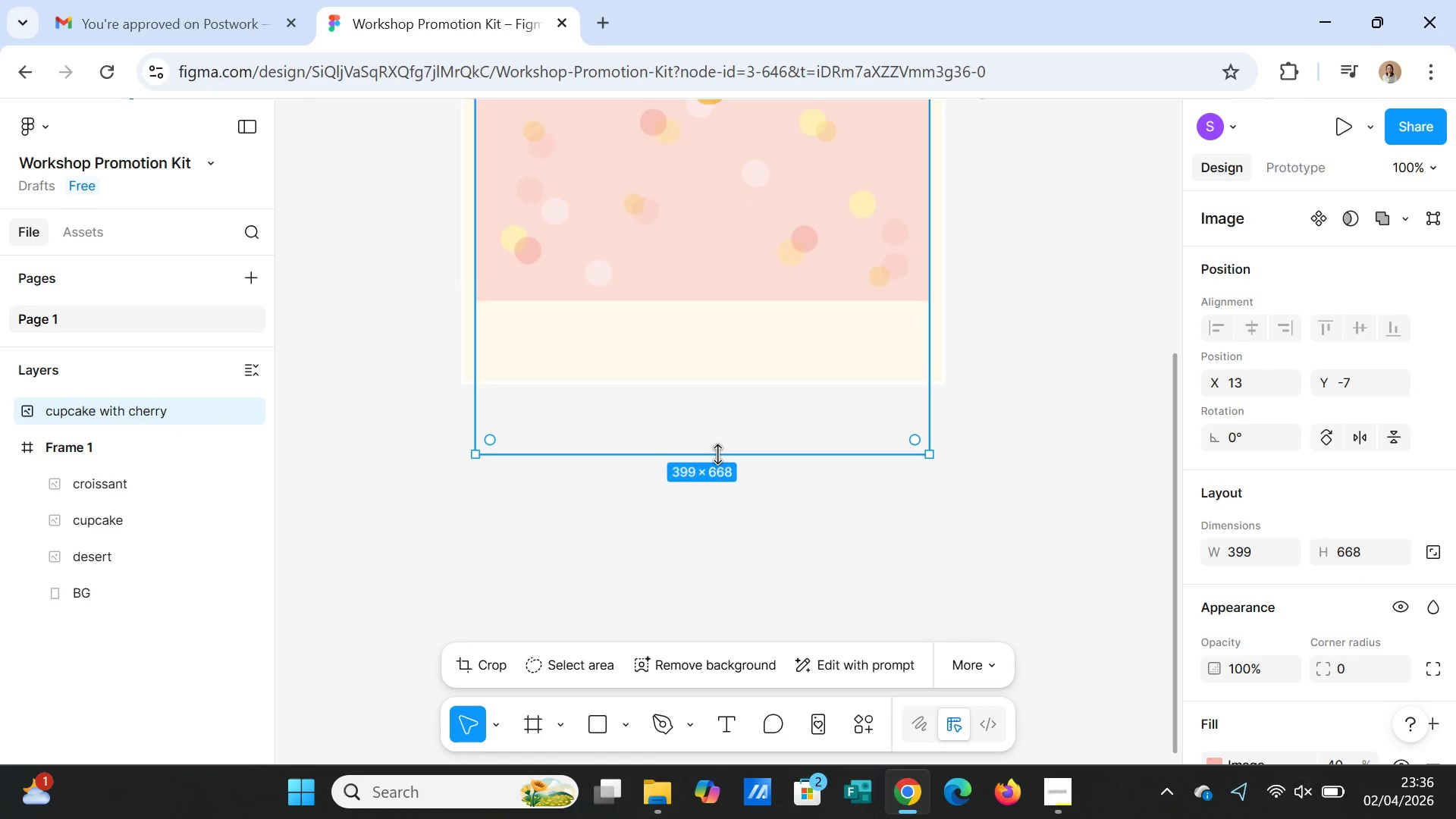 
left_click_drag(start_coordinate=[717, 454], to_coordinate=[723, 621])
 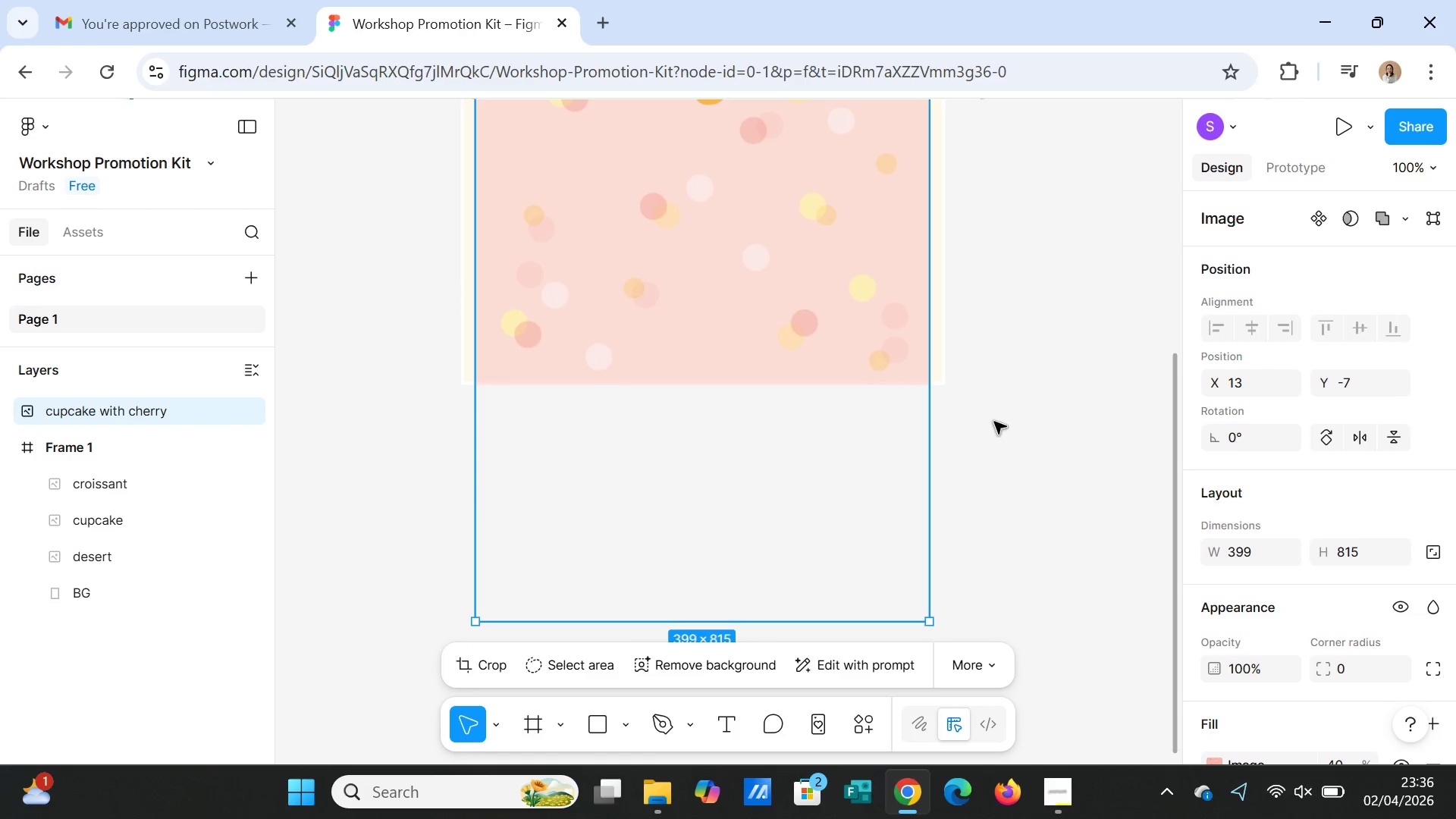 
scroll: coordinate [1010, 435], scroll_direction: up, amount: 7.0
 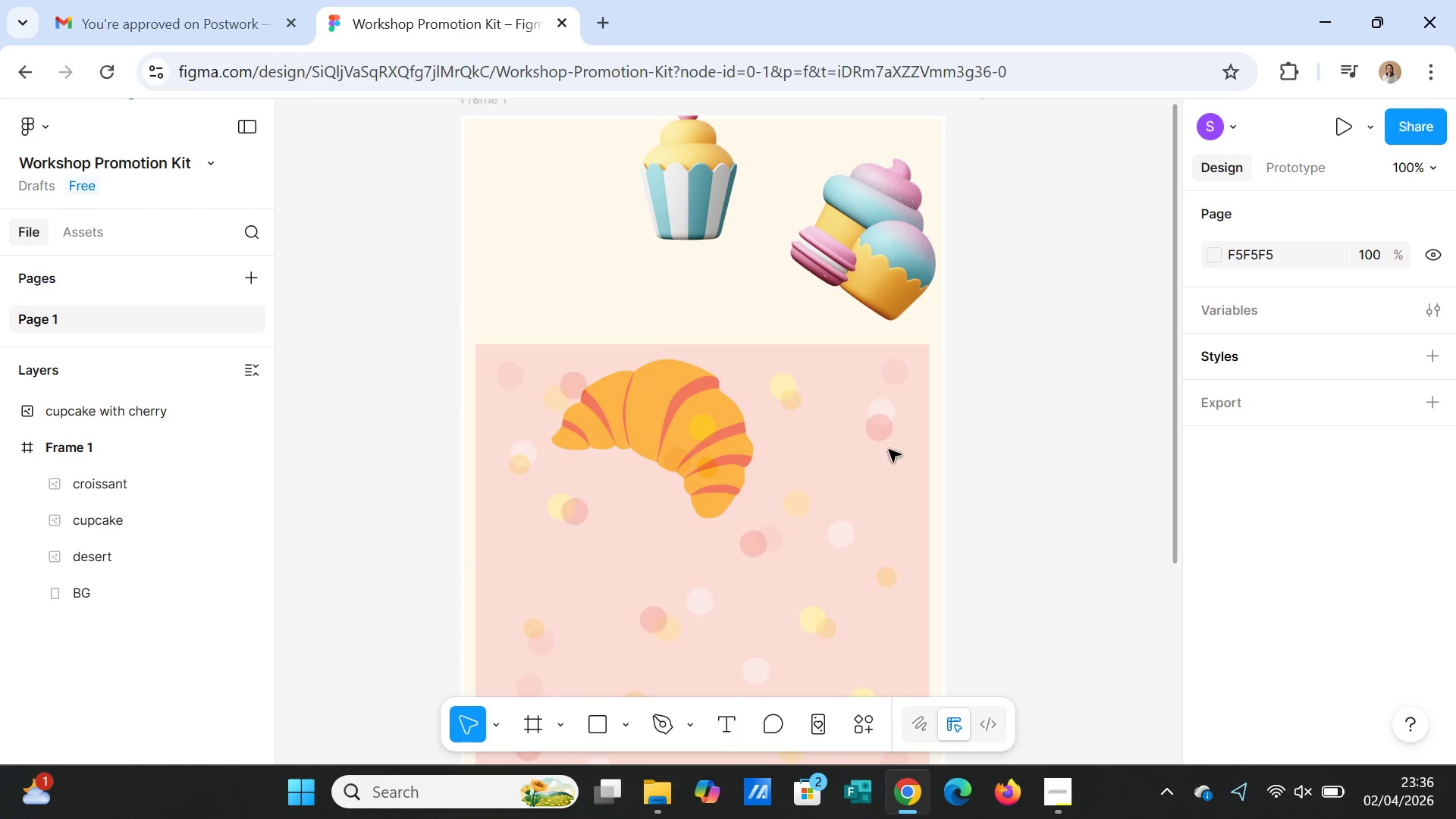 
left_click([846, 450])
 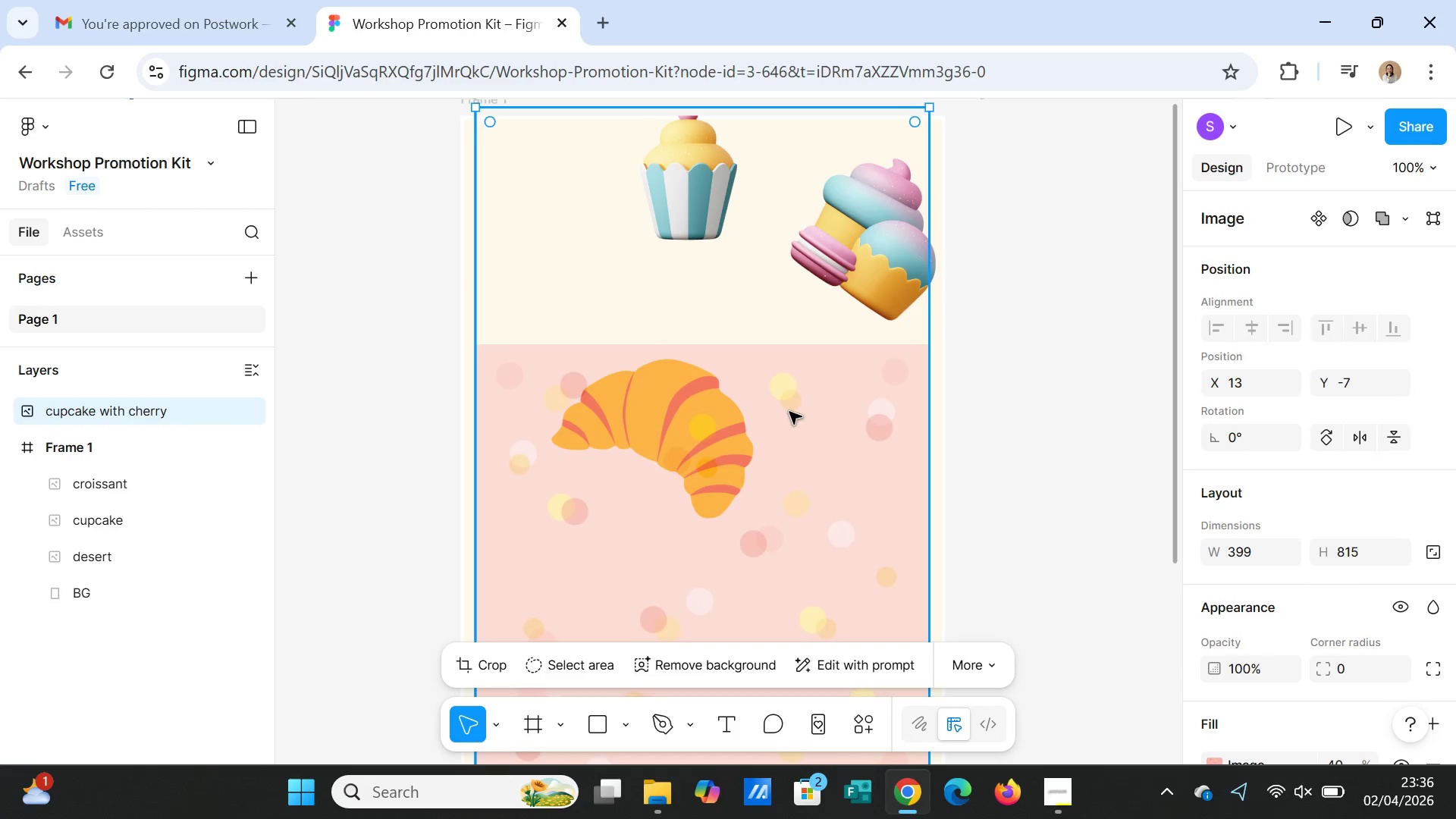 
left_click([792, 420])
 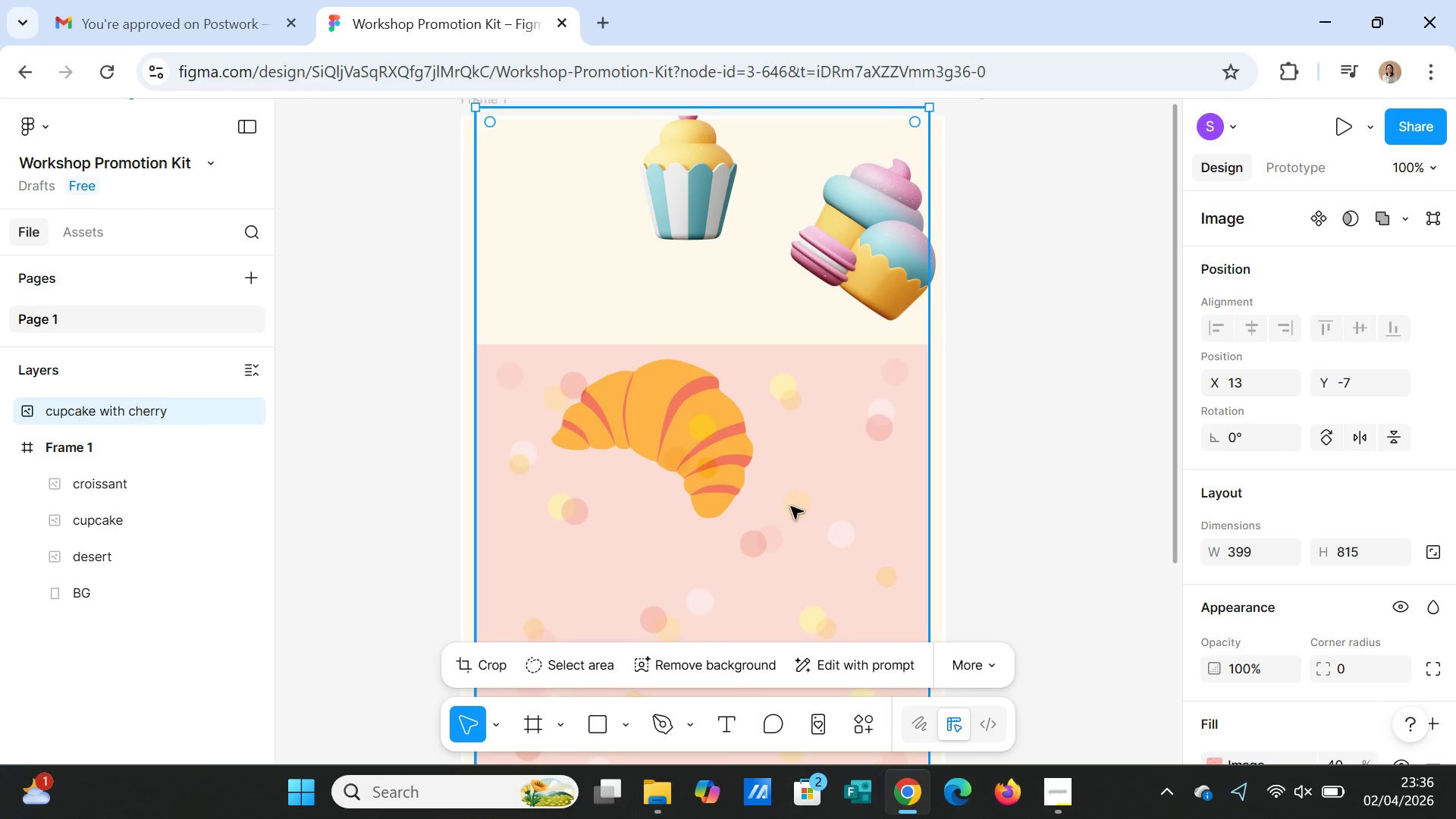 
scroll: coordinate [786, 491], scroll_direction: down, amount: 7.0
 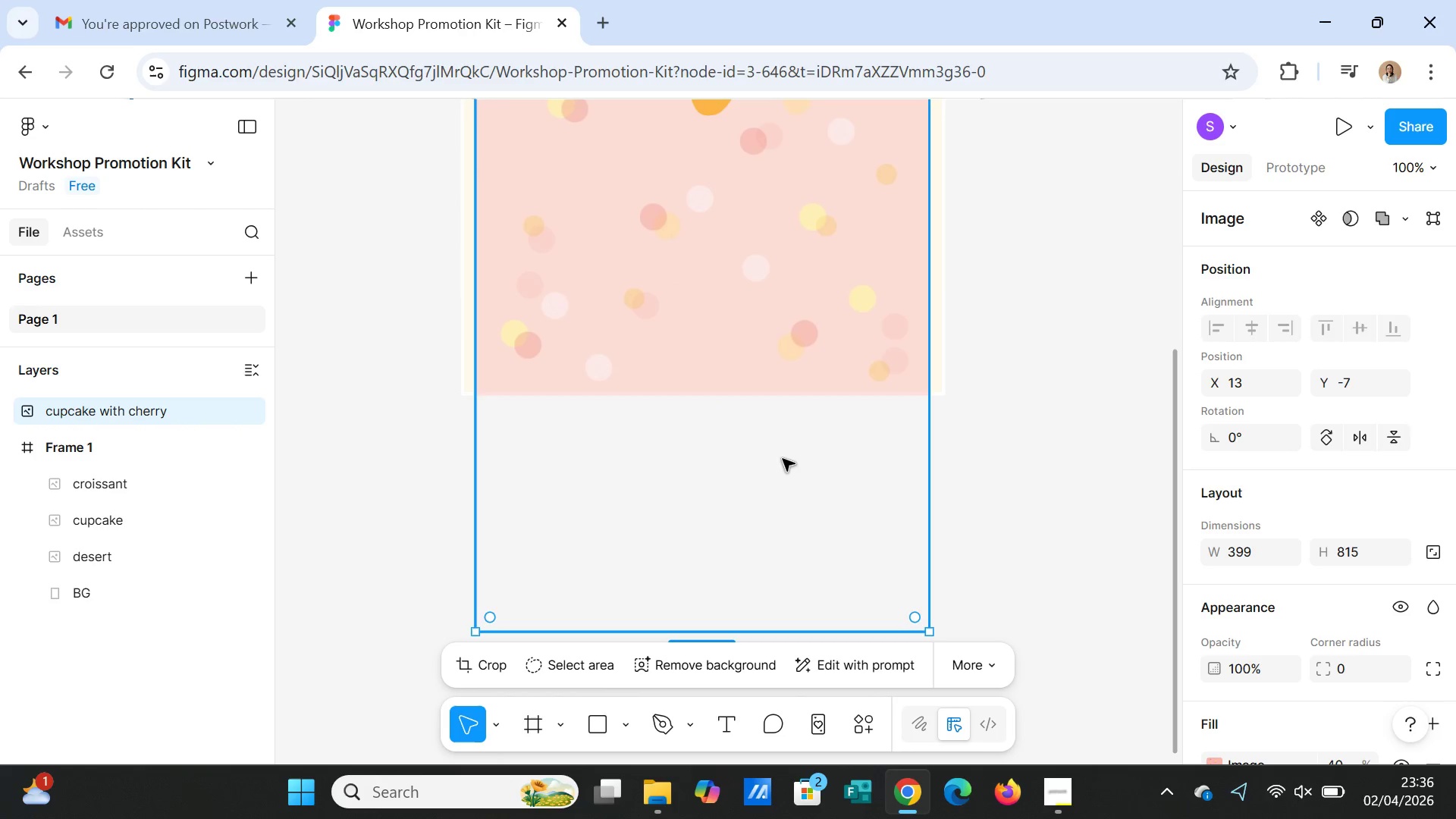 
left_click_drag(start_coordinate=[783, 459], to_coordinate=[770, 221])
 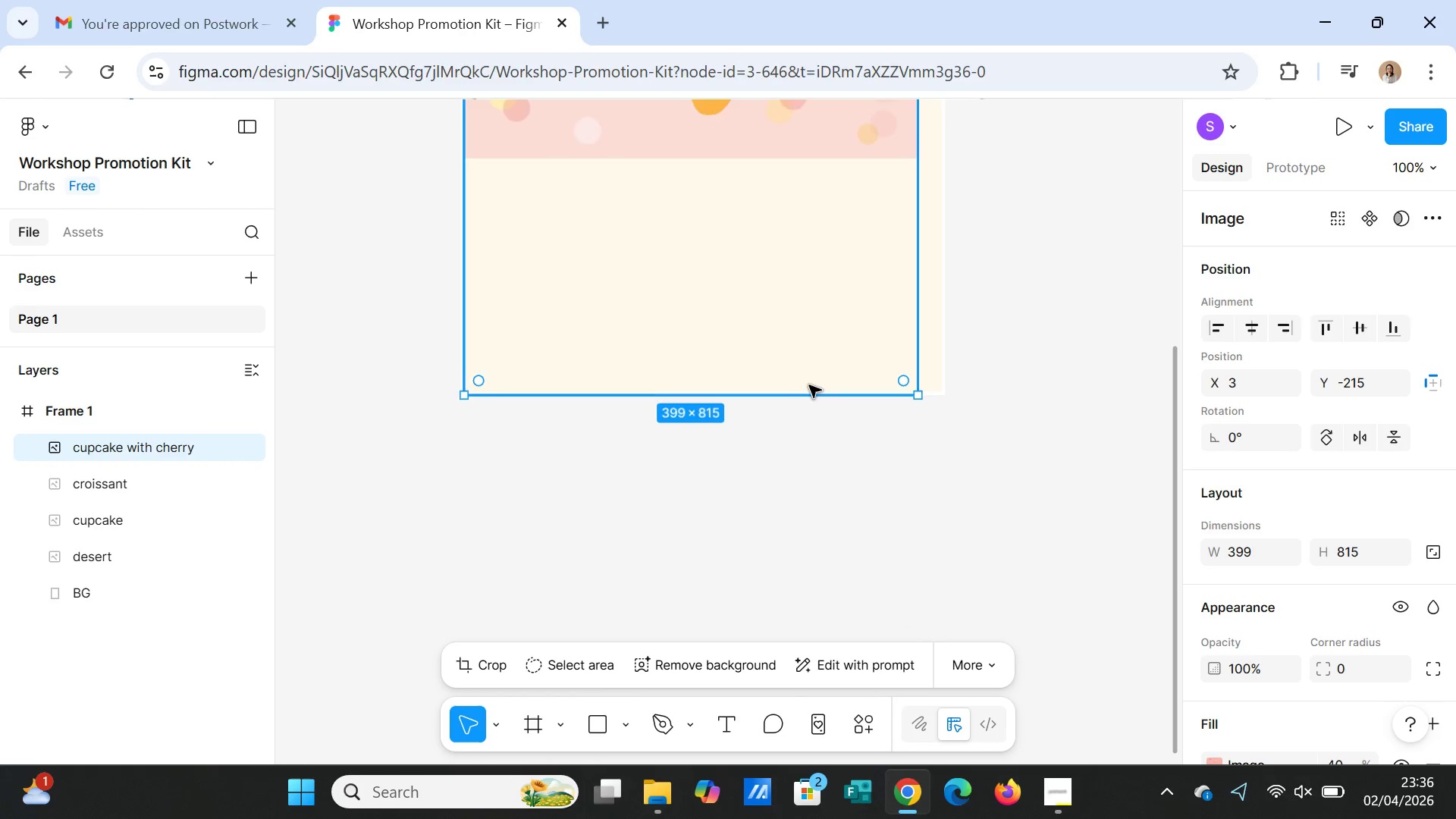 
scroll: coordinate [827, 424], scroll_direction: up, amount: 9.0
 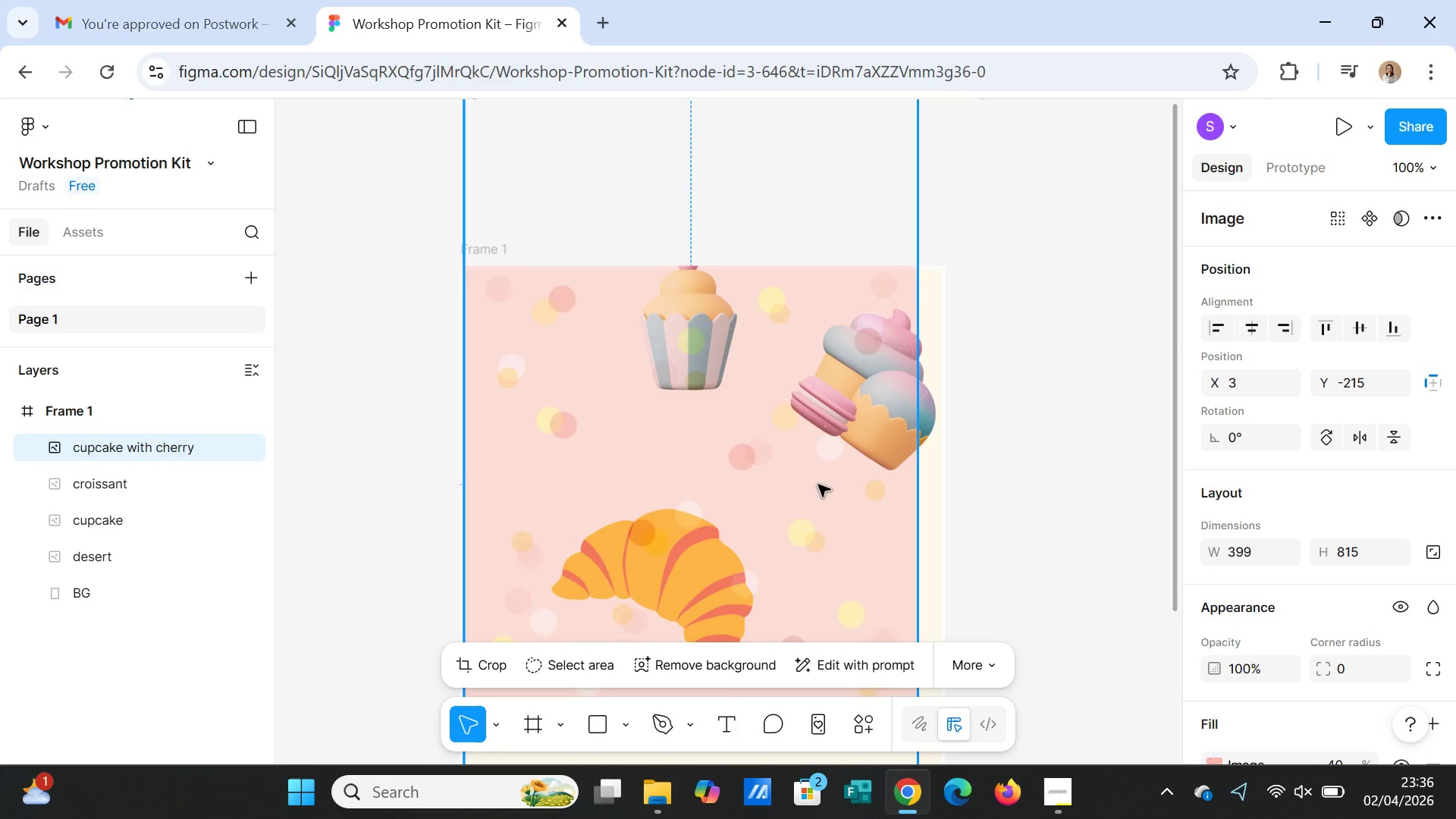 
key(Delete)
 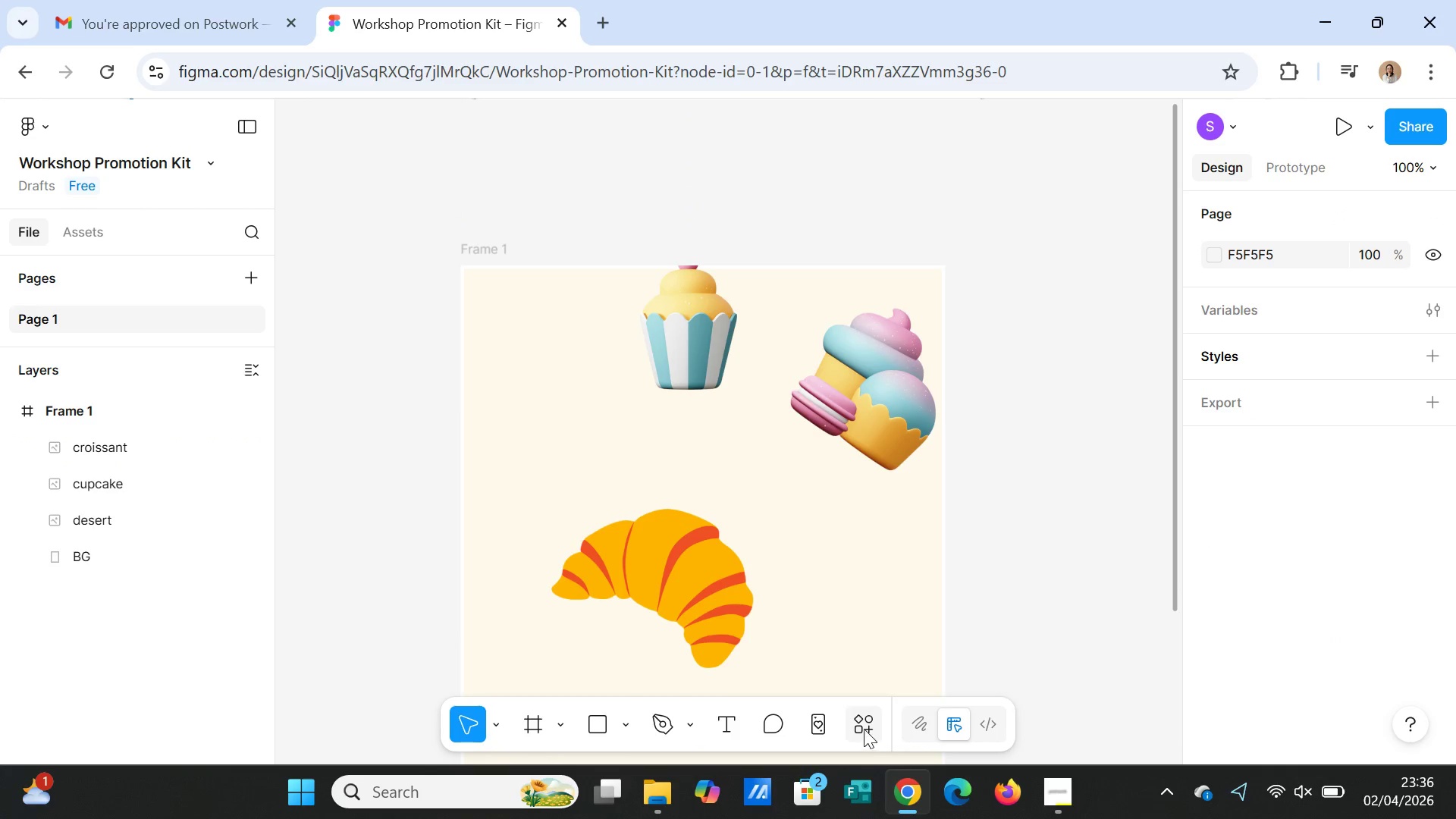 
left_click([845, 582])
 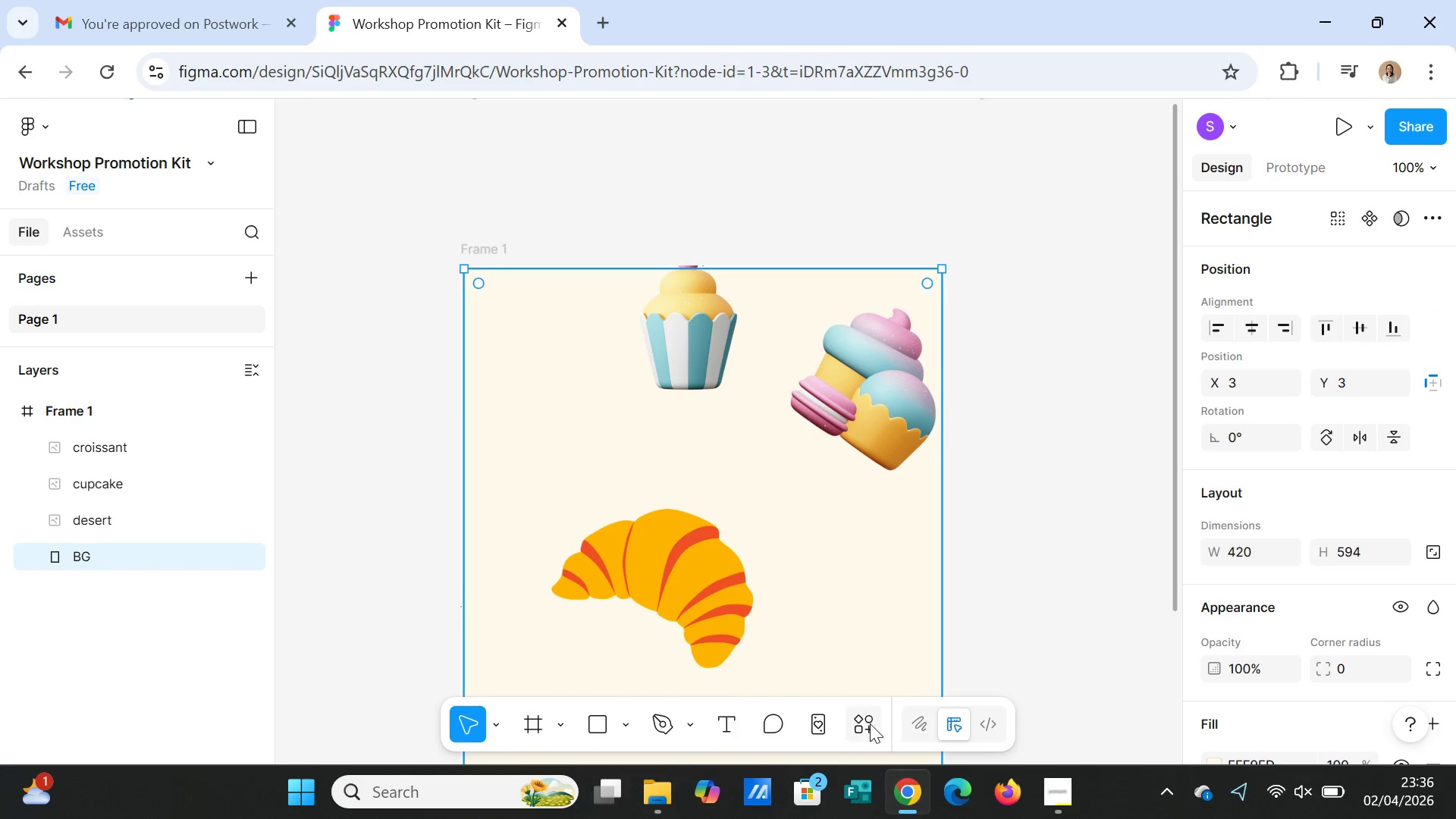 
left_click([867, 723])
 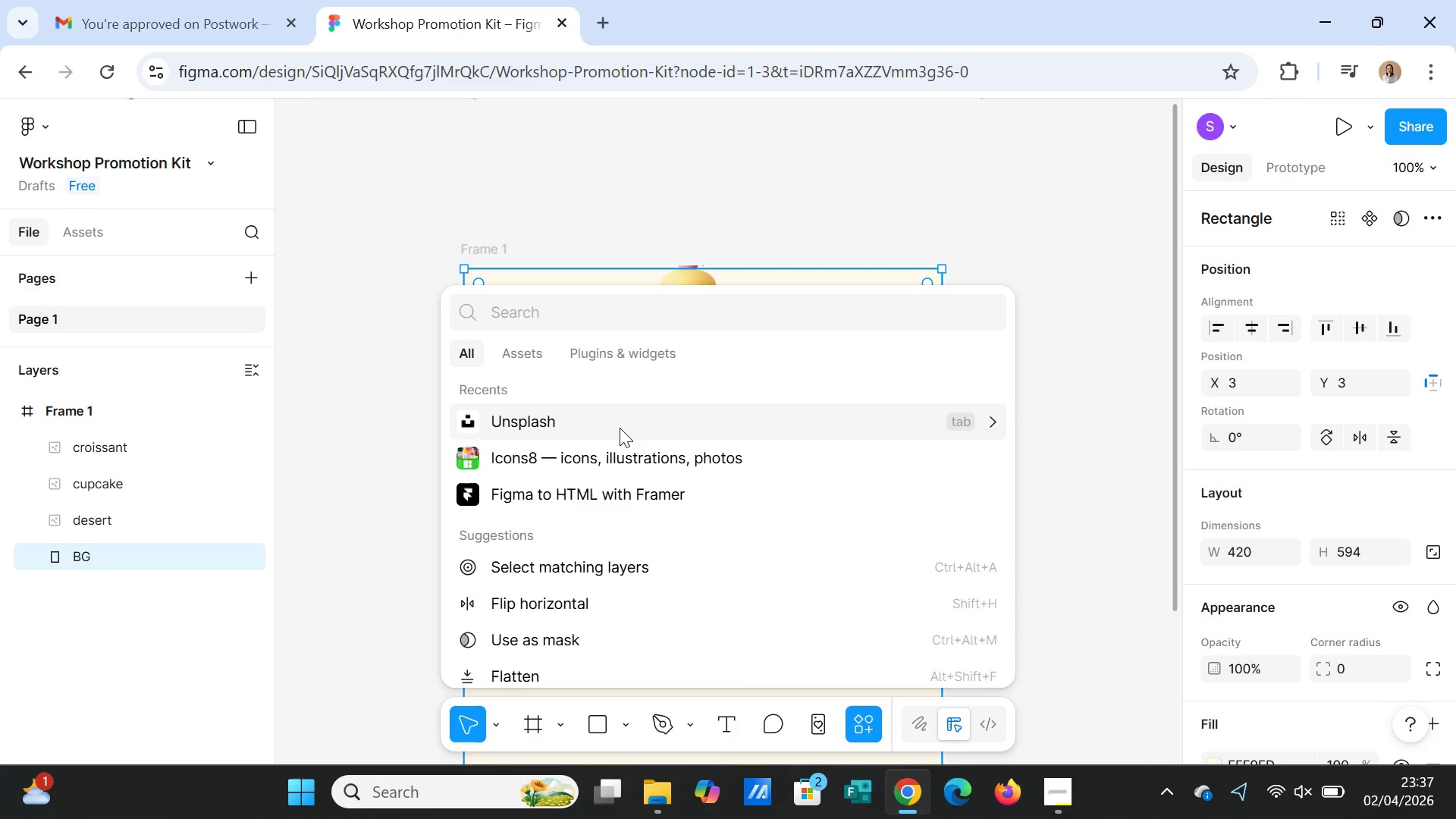 
left_click([619, 426])
 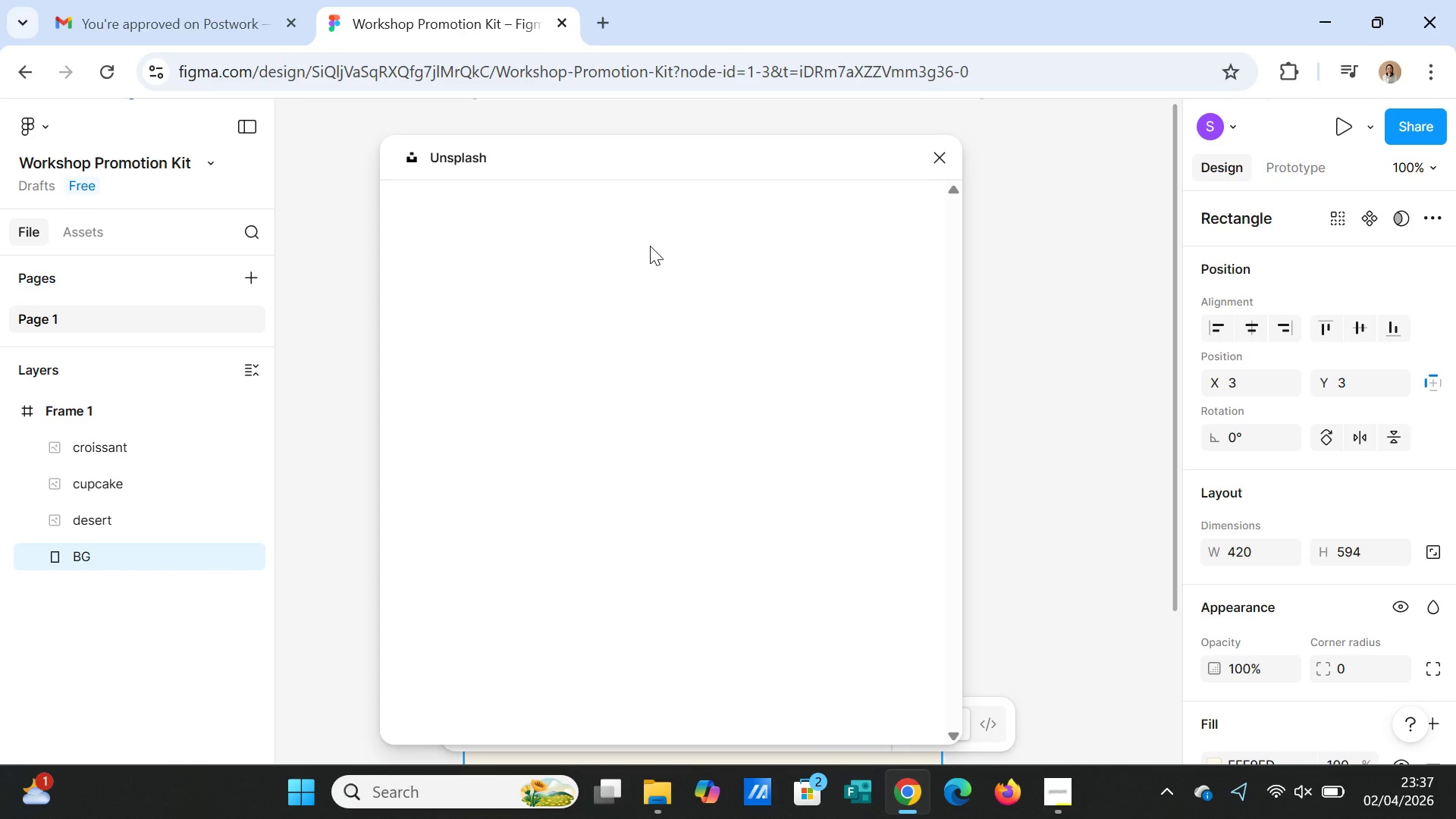 
wait(6.67)
 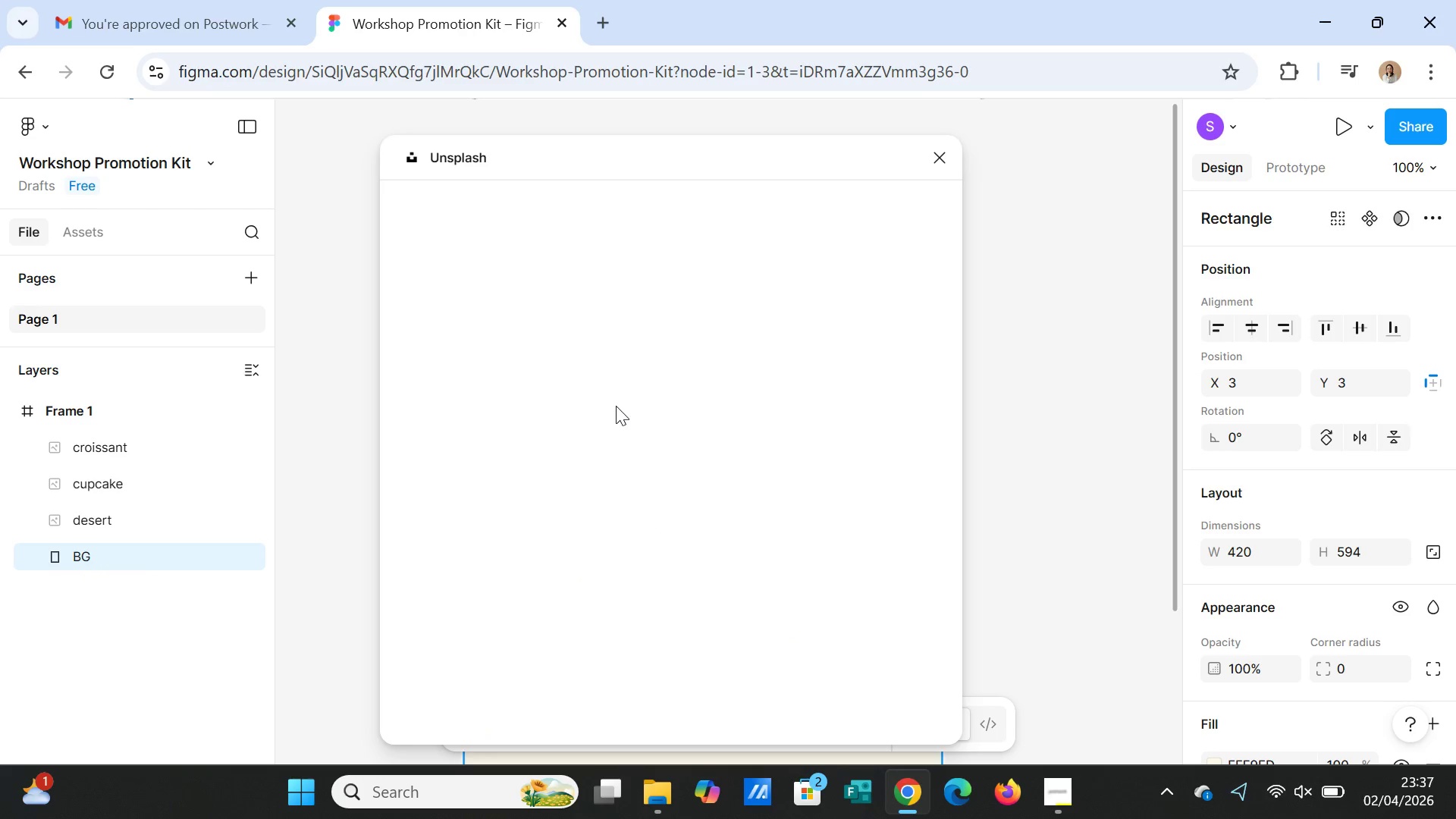 
left_click([652, 252])
 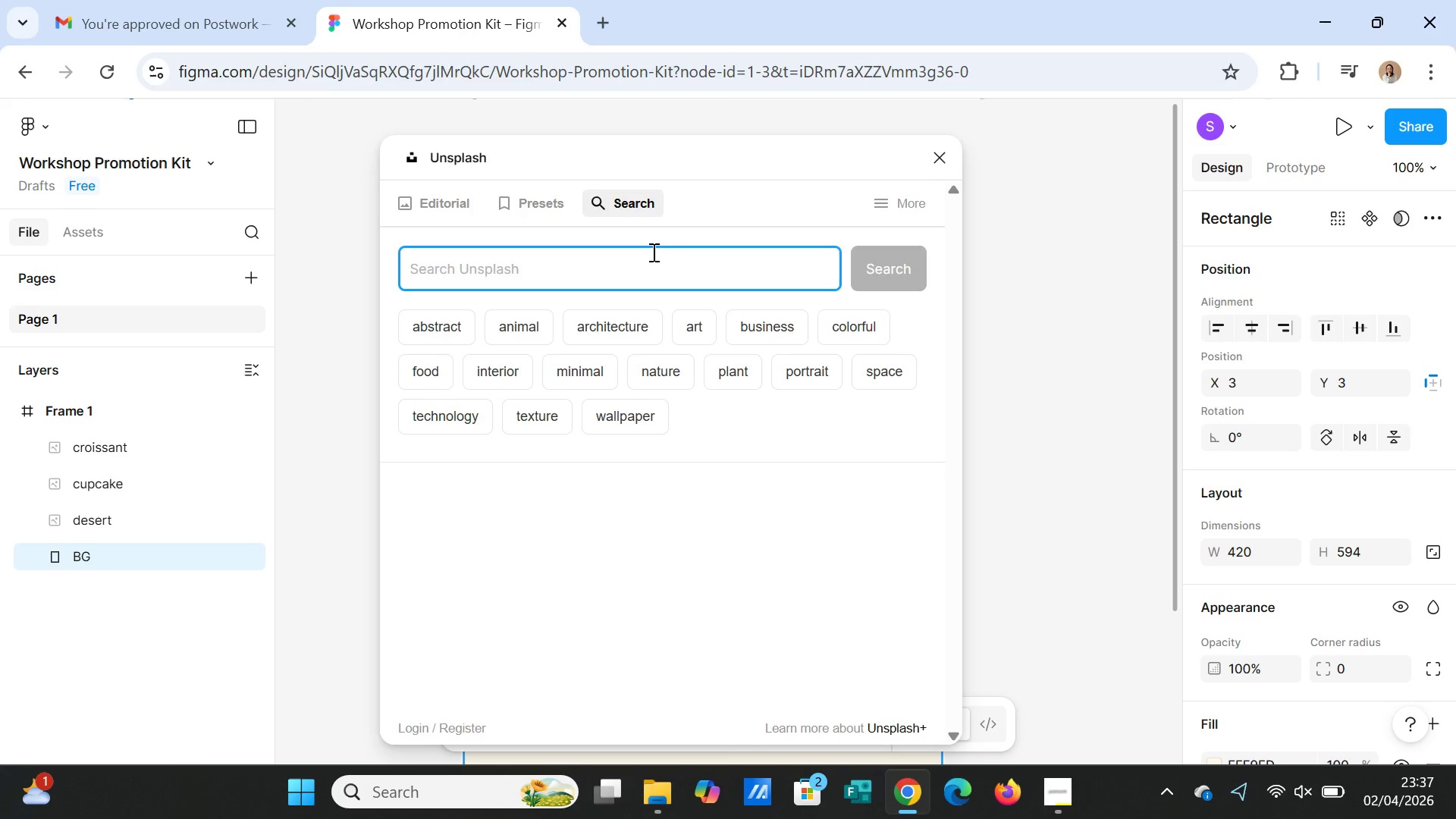 
type(SPRINKLE MOTIF)
 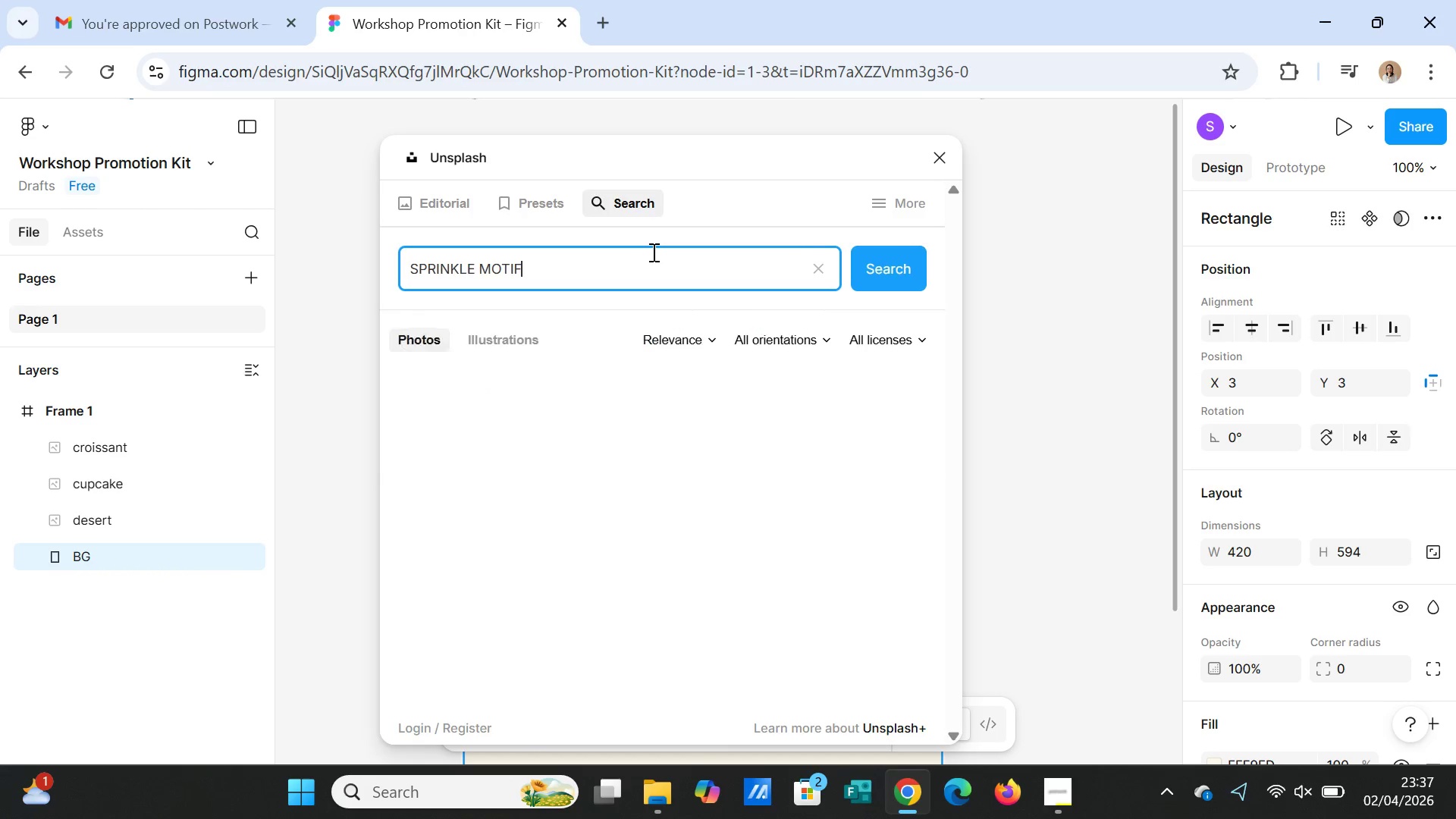 
key(Enter)
 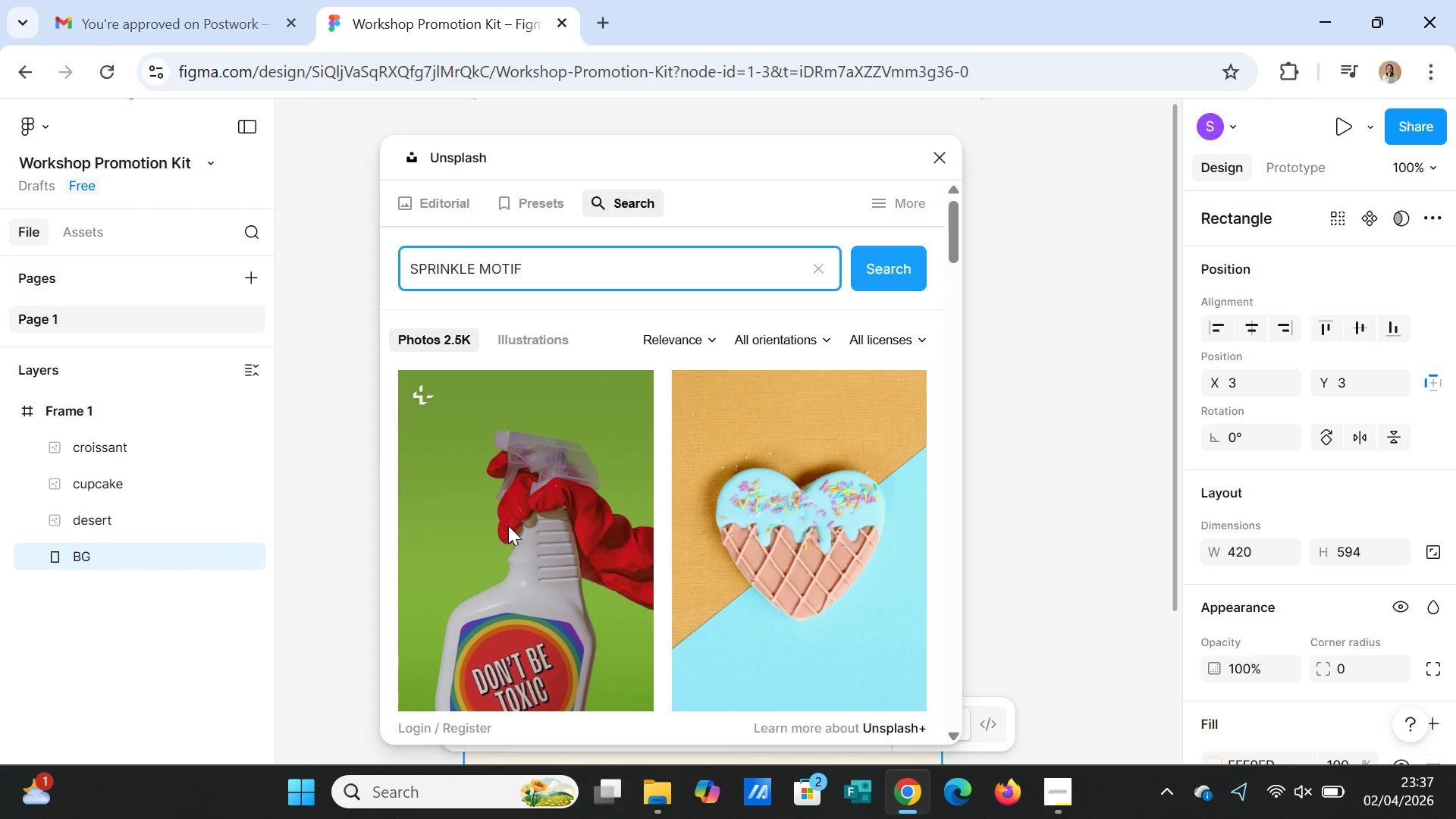 
left_click([521, 347])
 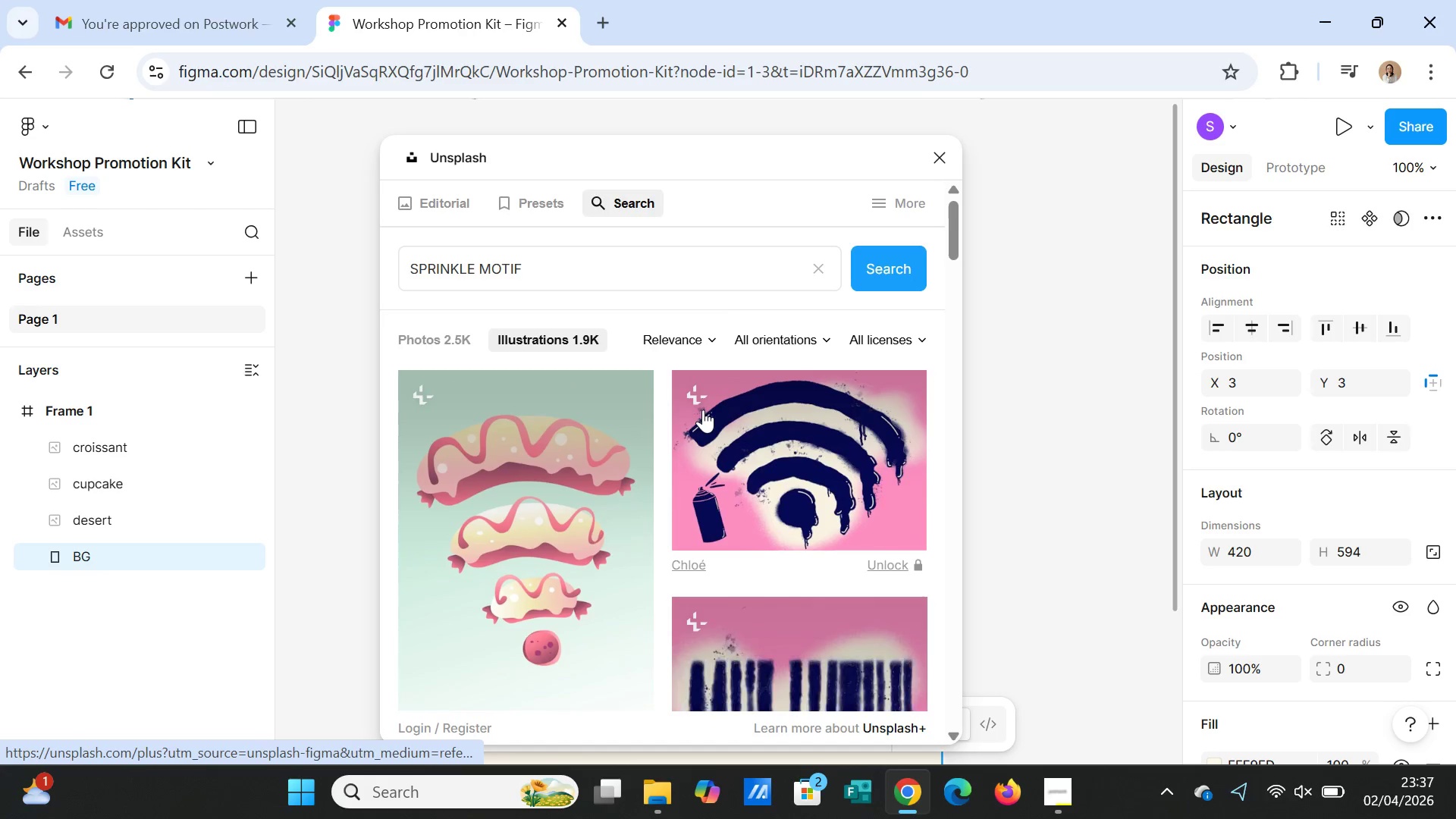 
scroll: coordinate [755, 566], scroll_direction: down, amount: 4.0
 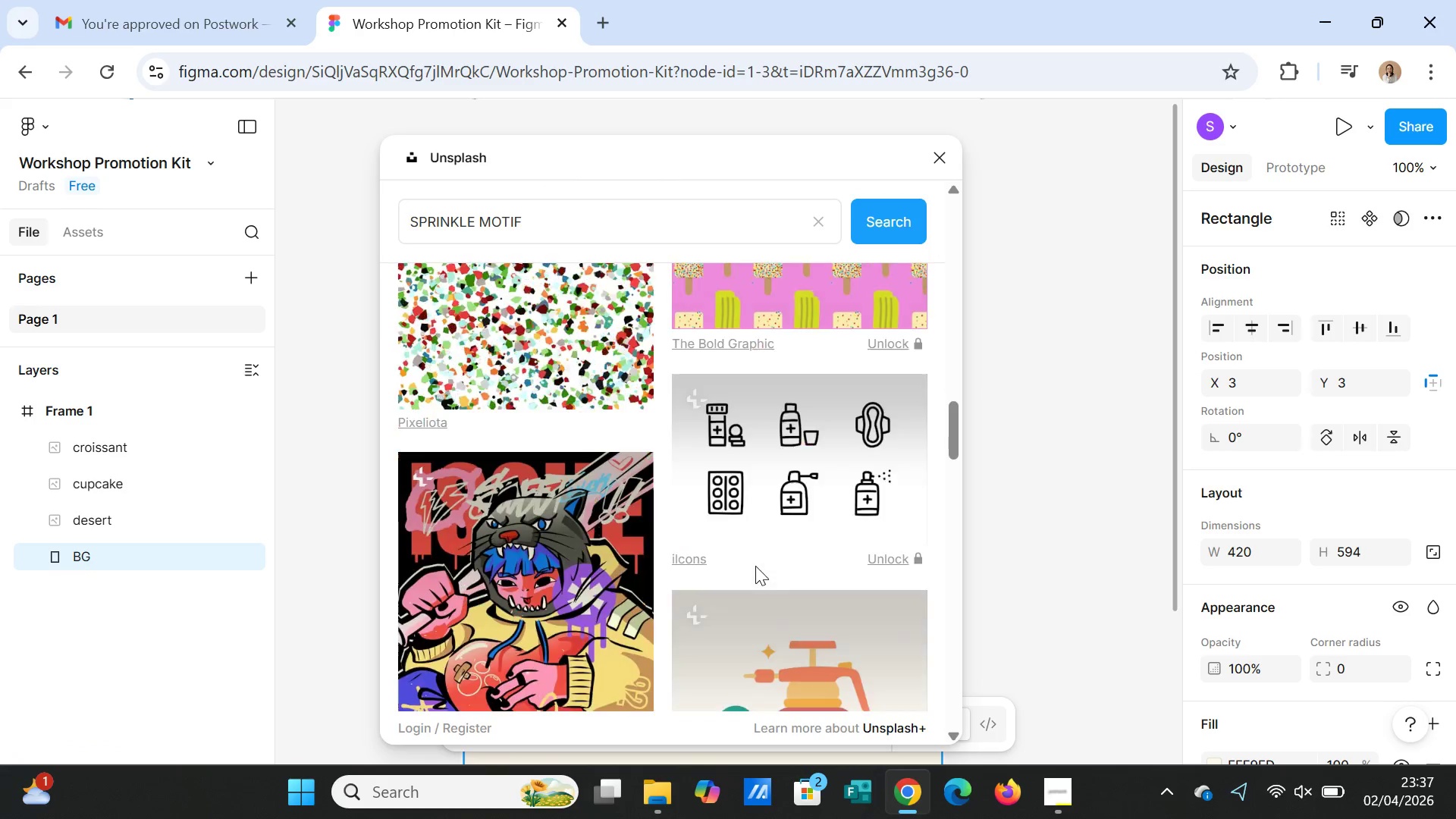 
scroll: coordinate [755, 566], scroll_direction: up, amount: 2.0
 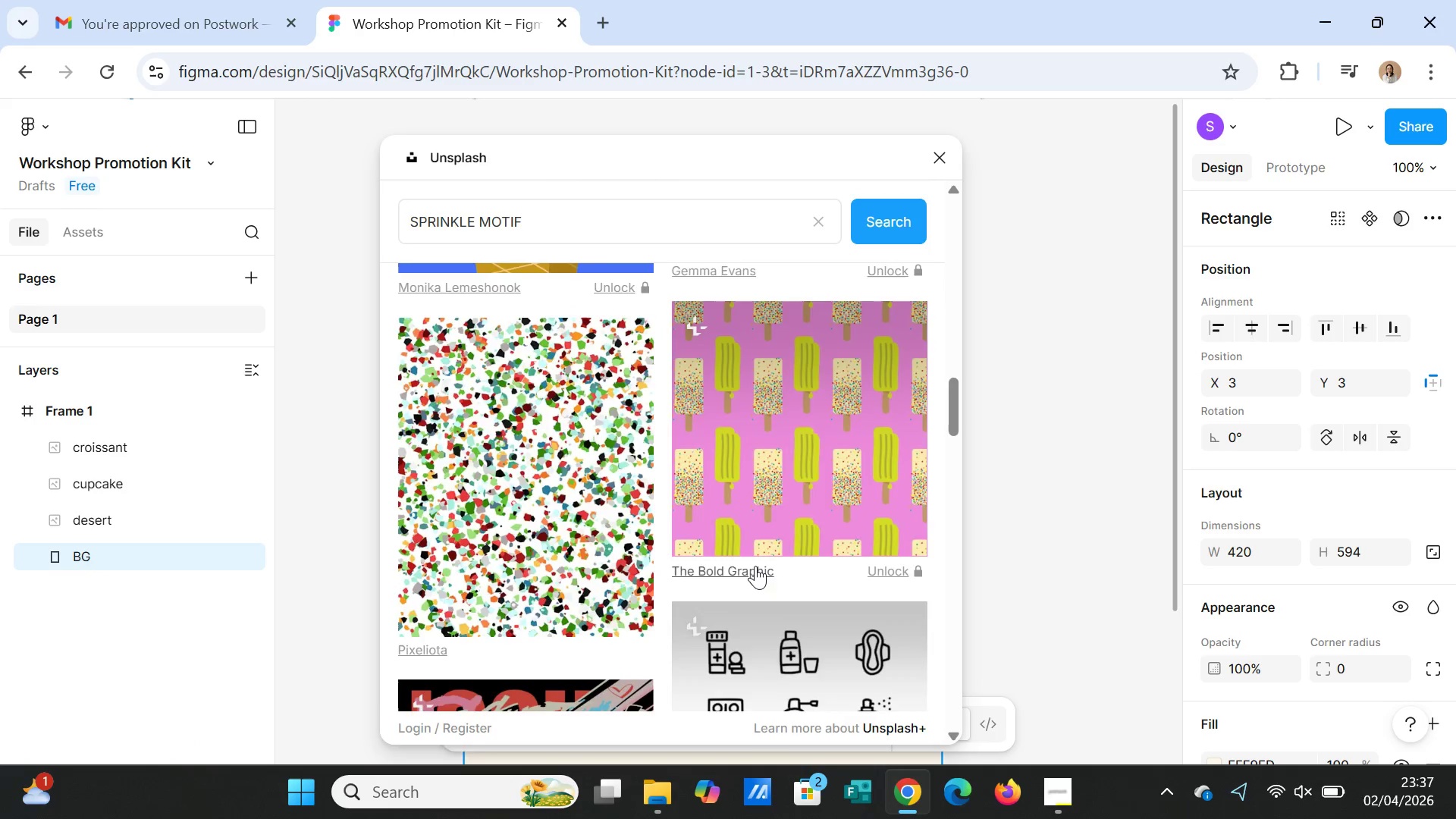 
scroll: coordinate [755, 562], scroll_direction: down, amount: 9.0
 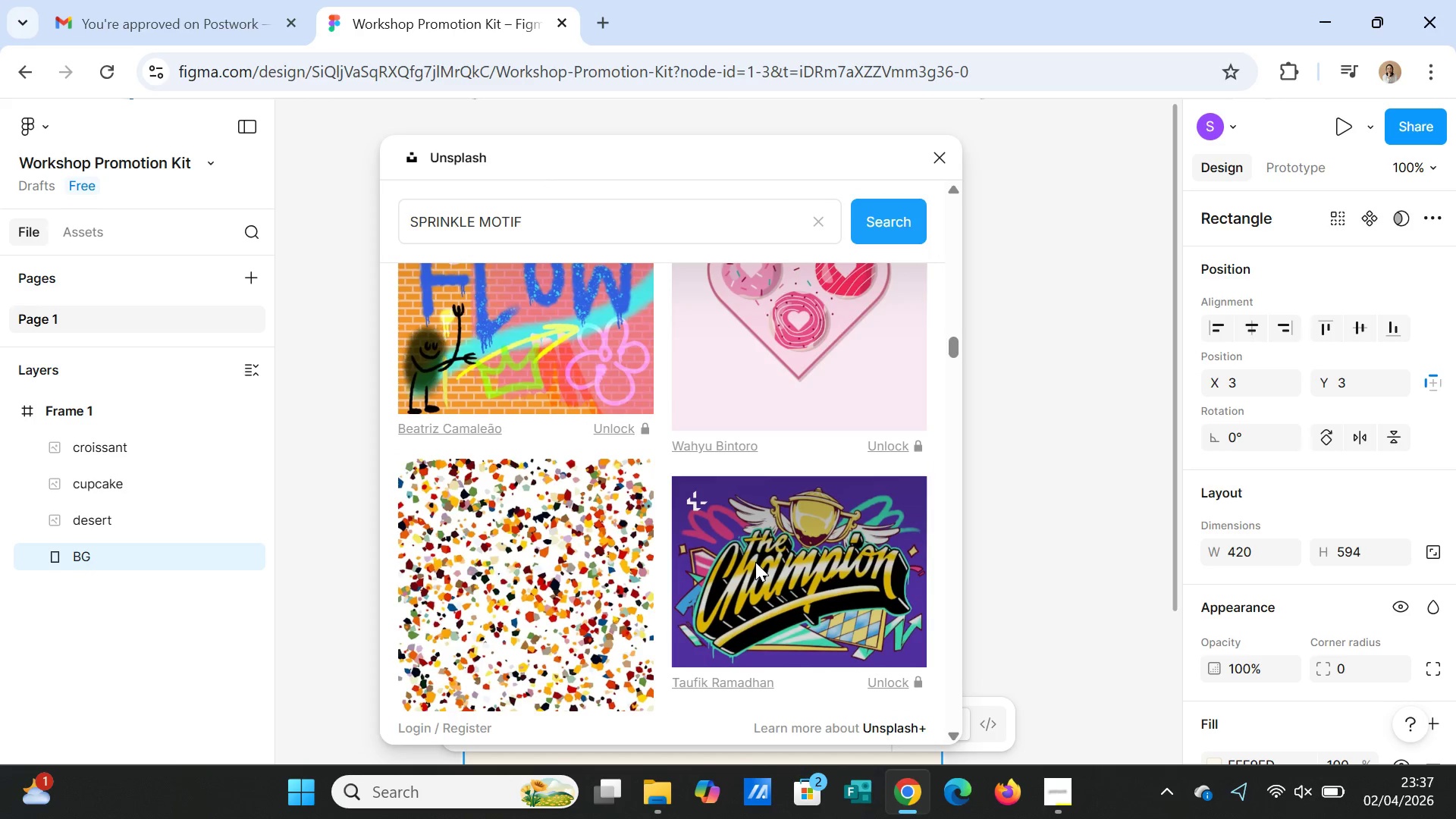 
scroll: coordinate [755, 562], scroll_direction: up, amount: 1.0
 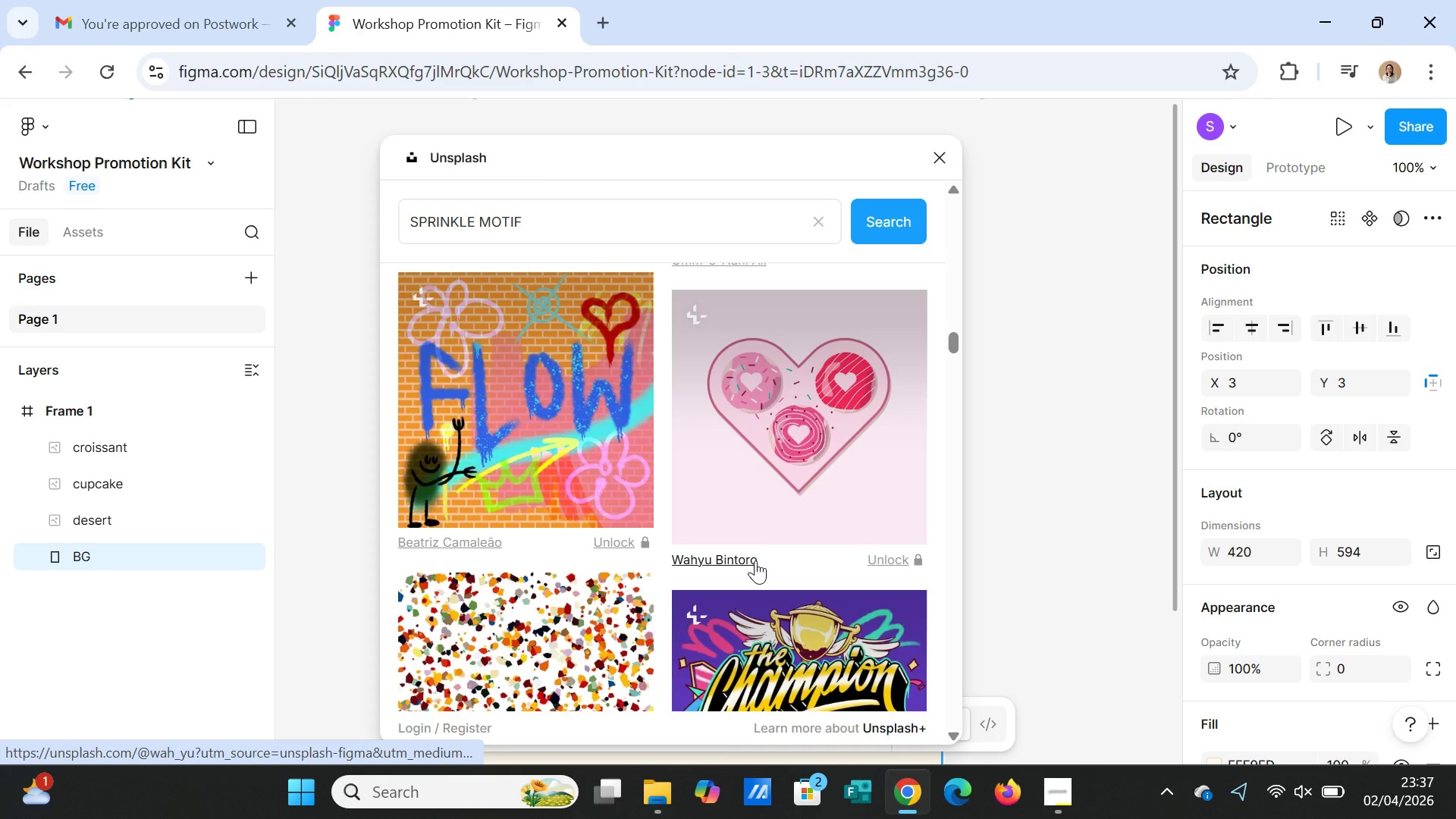 
scroll: coordinate [755, 560], scroll_direction: down, amount: 2.0
 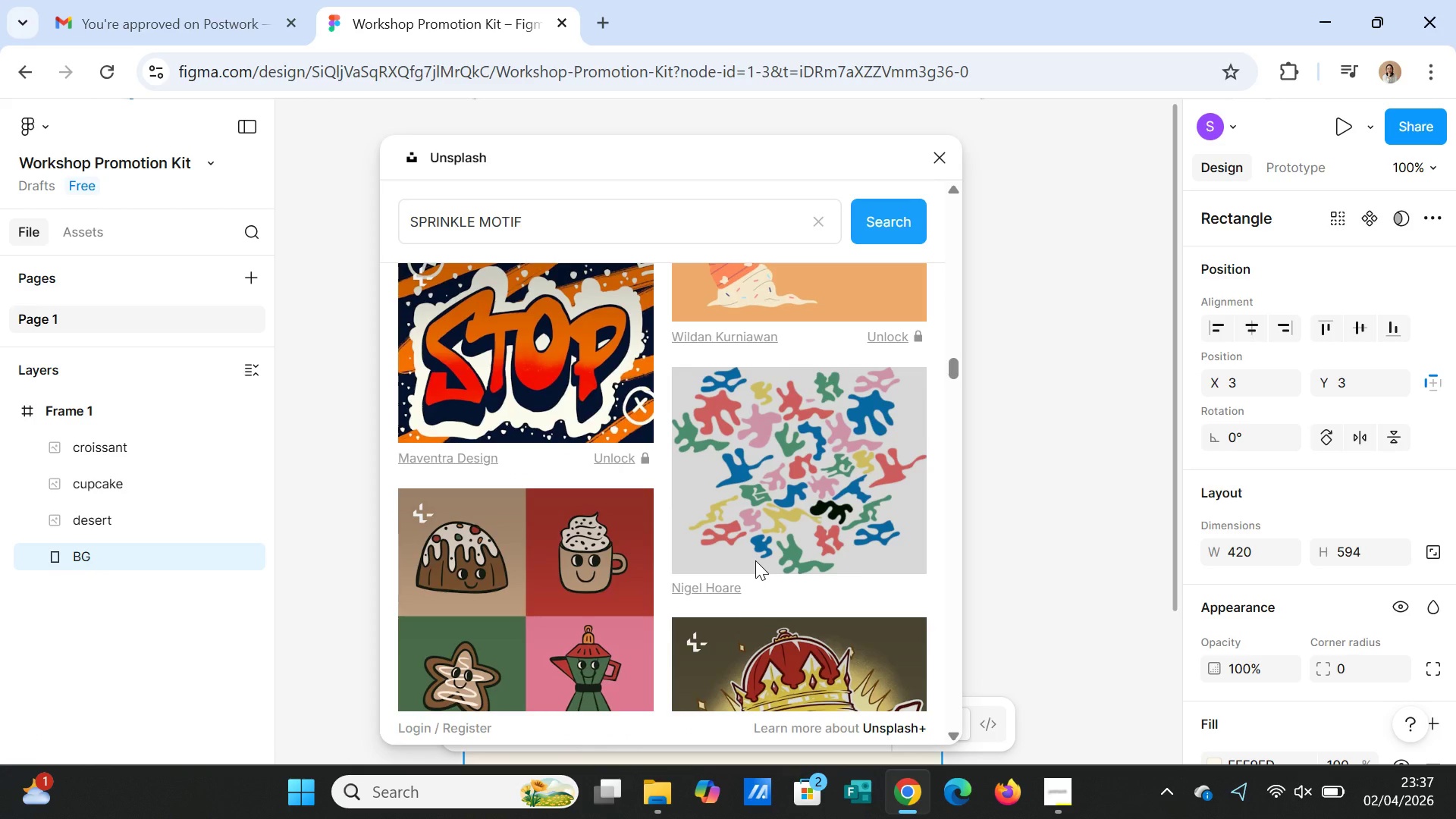 
scroll: coordinate [749, 552], scroll_direction: up, amount: 1.0
 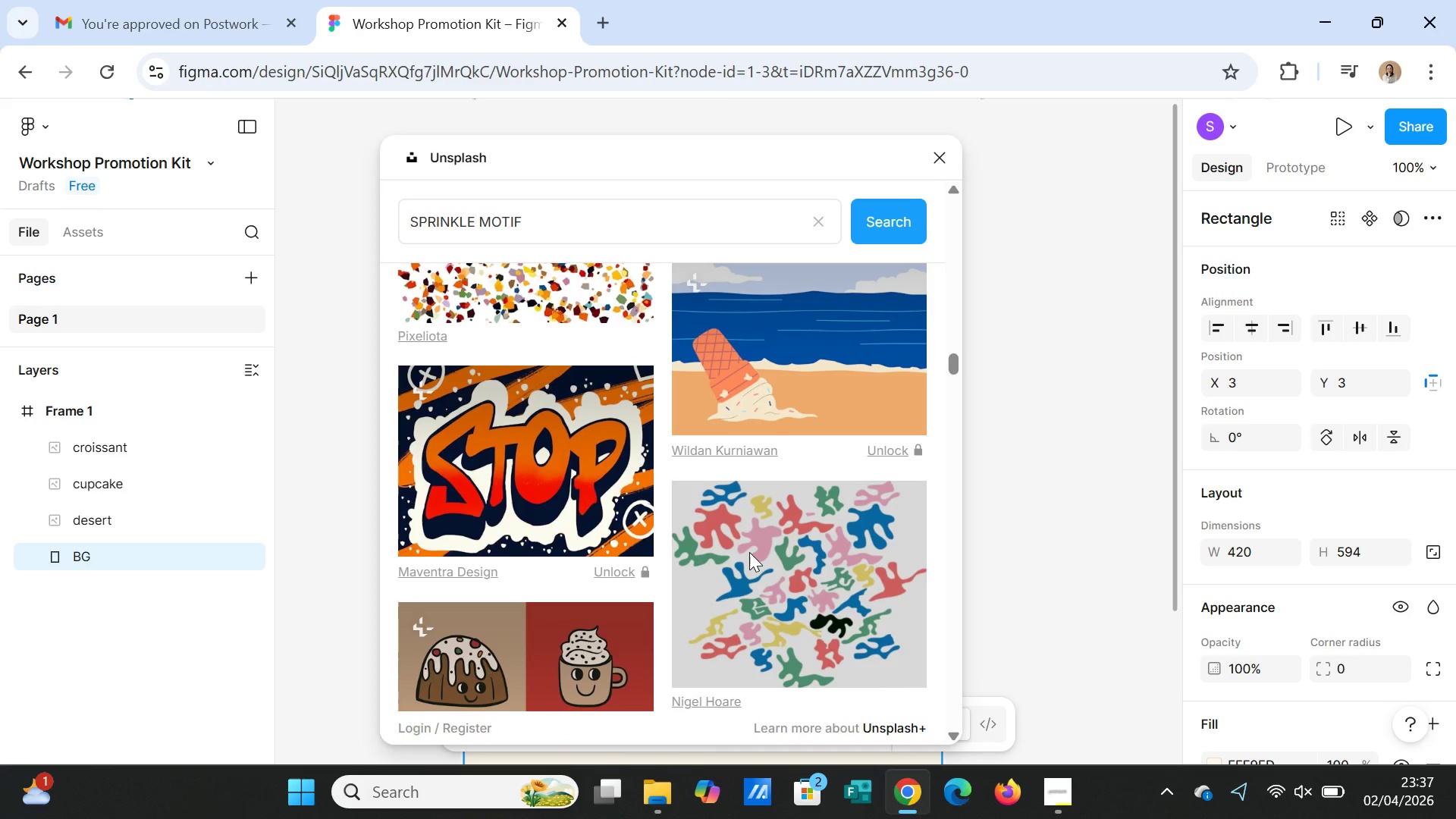 
scroll: coordinate [747, 545], scroll_direction: down, amount: 14.0
 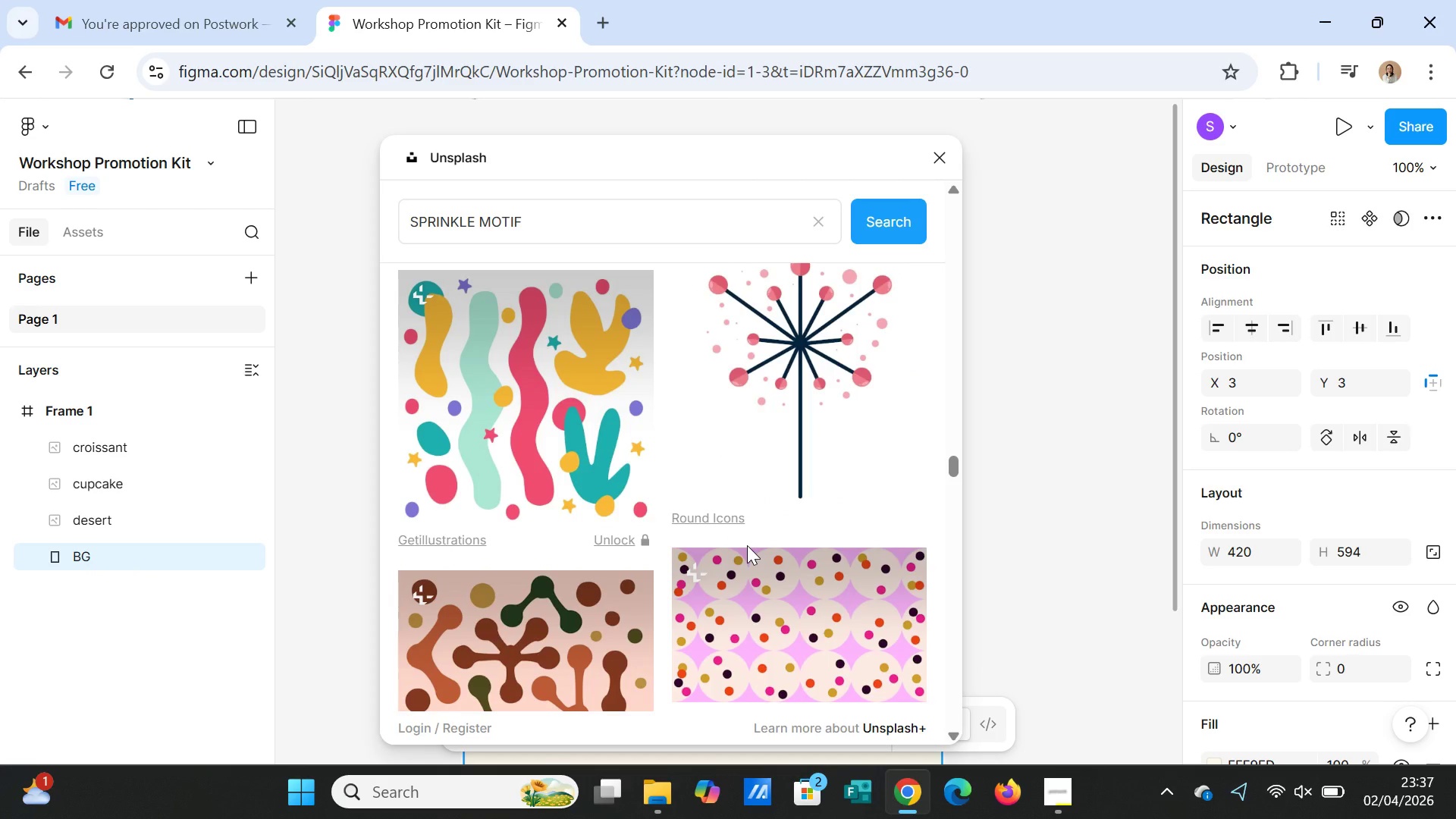 
scroll: coordinate [747, 545], scroll_direction: up, amount: 1.0
 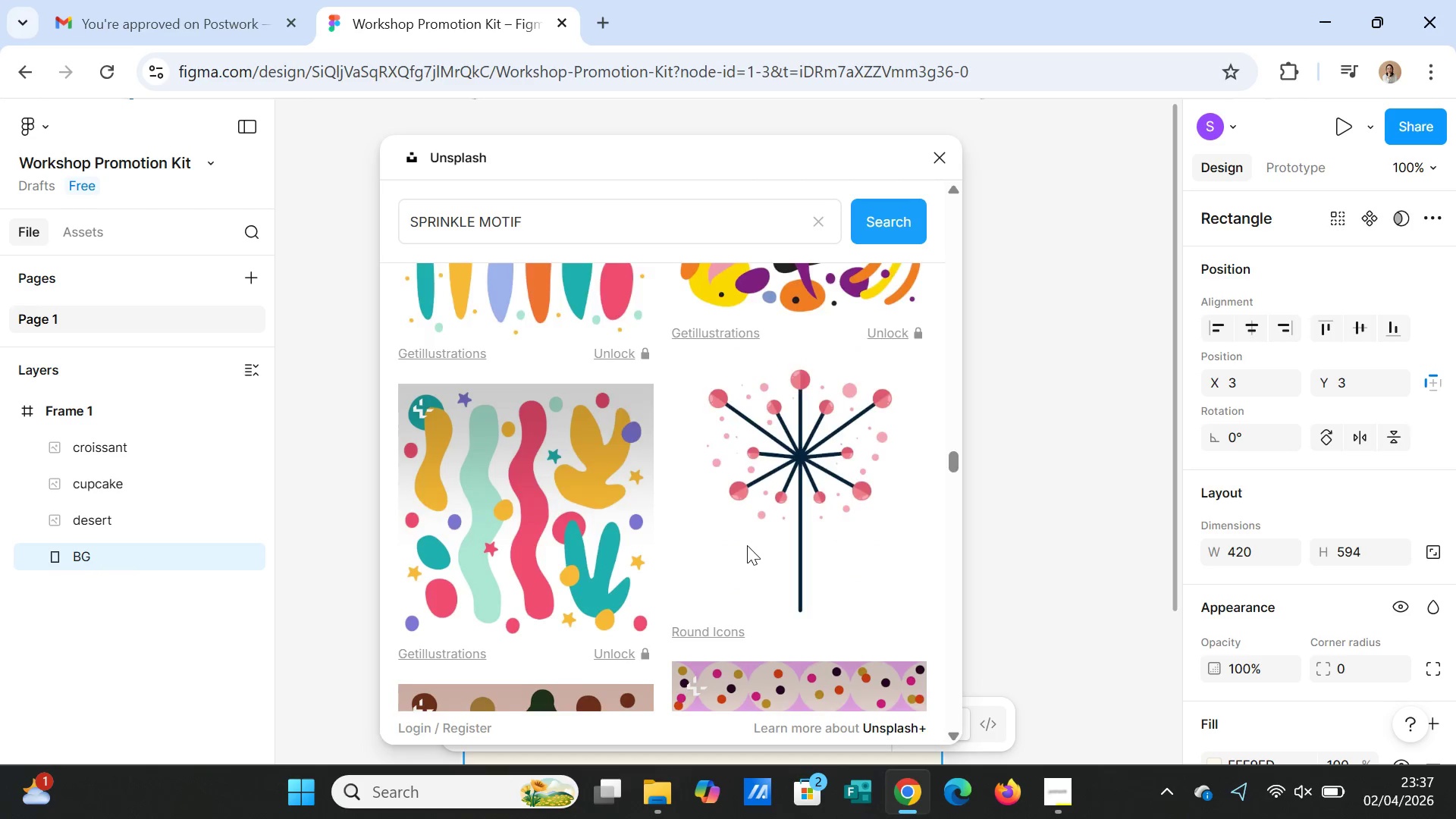 
scroll: coordinate [690, 521], scroll_direction: down, amount: 5.0
 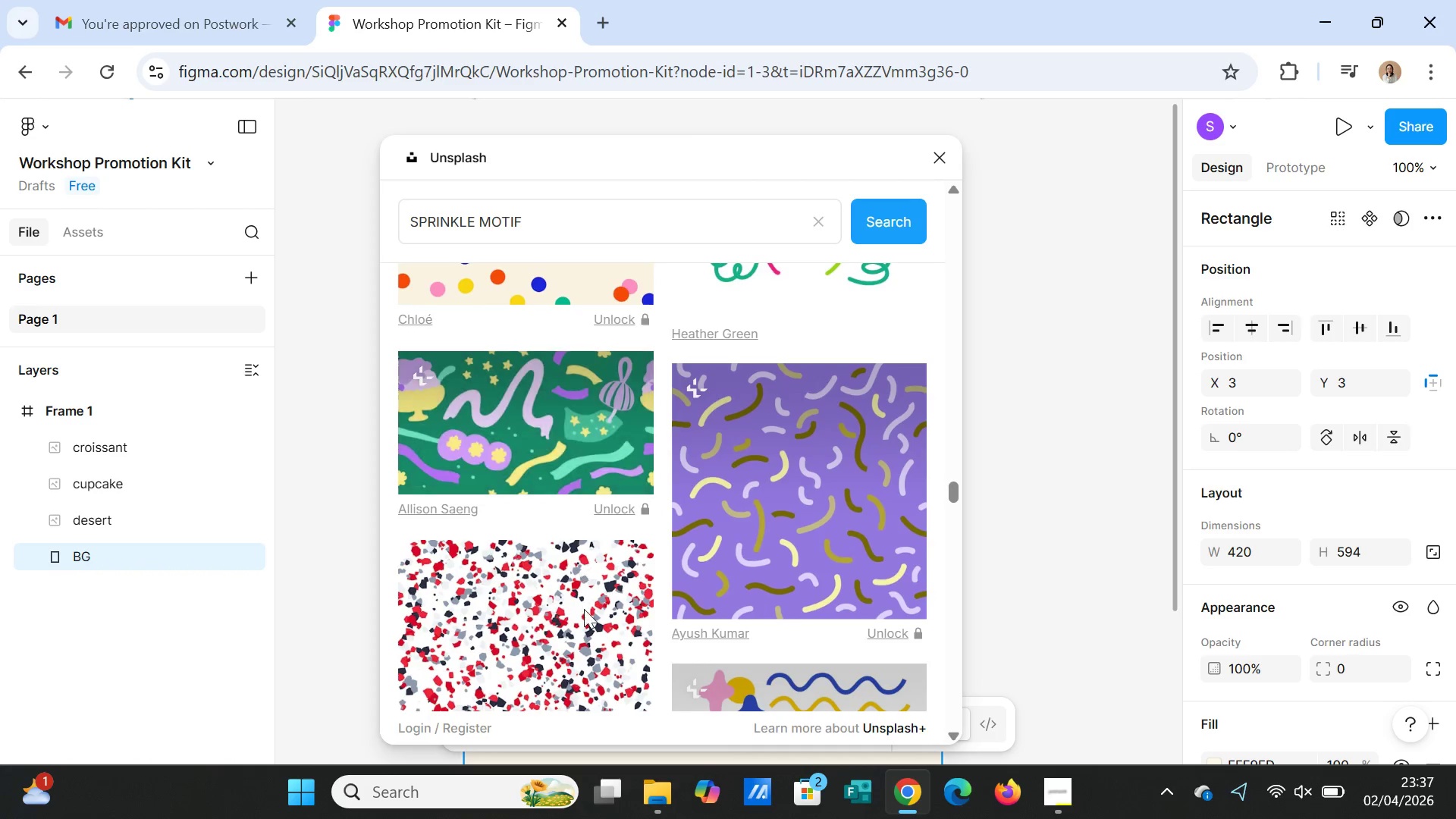 
scroll: coordinate [604, 611], scroll_direction: up, amount: 2.0
 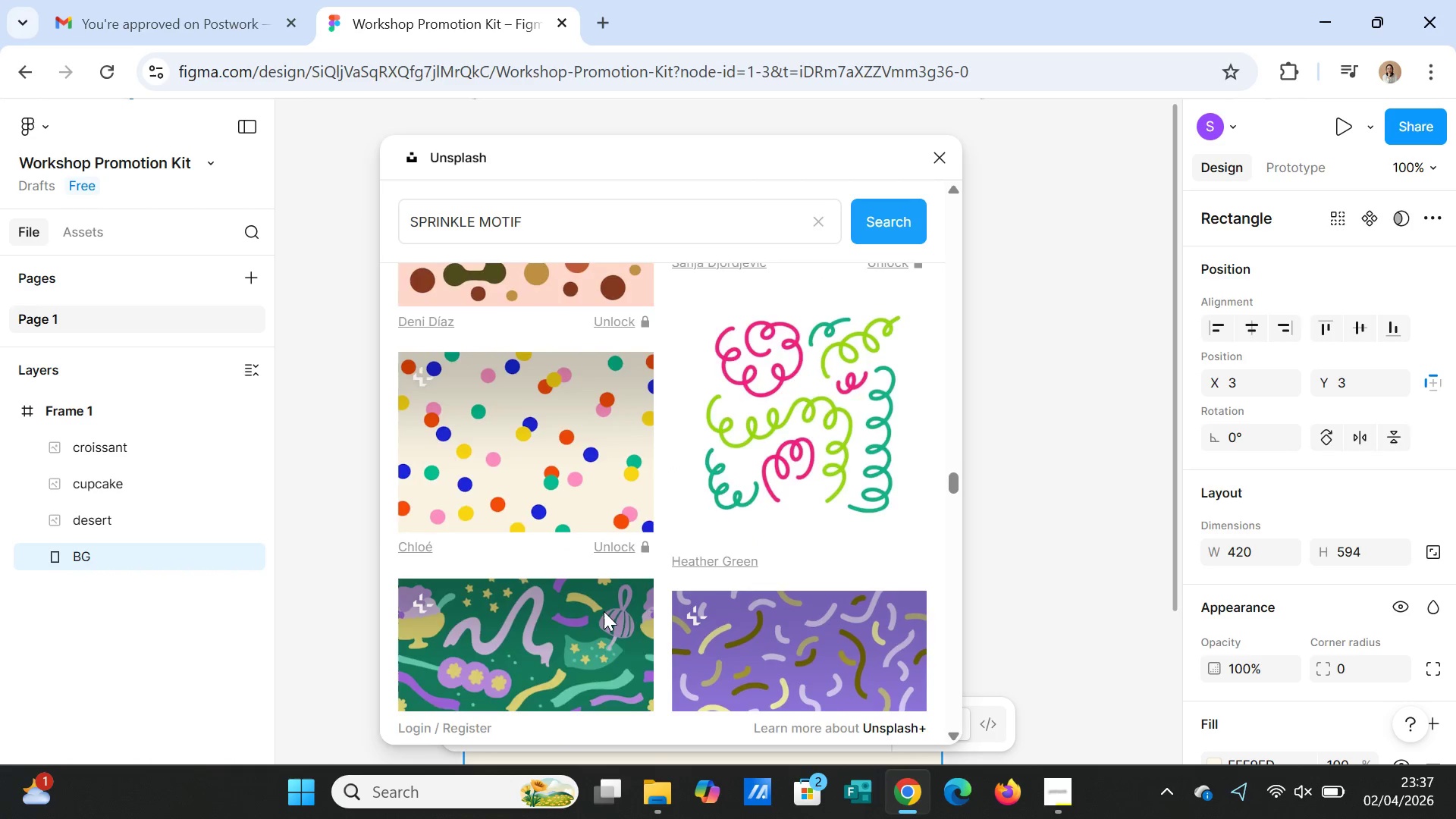 
scroll: coordinate [609, 595], scroll_direction: down, amount: 18.0
 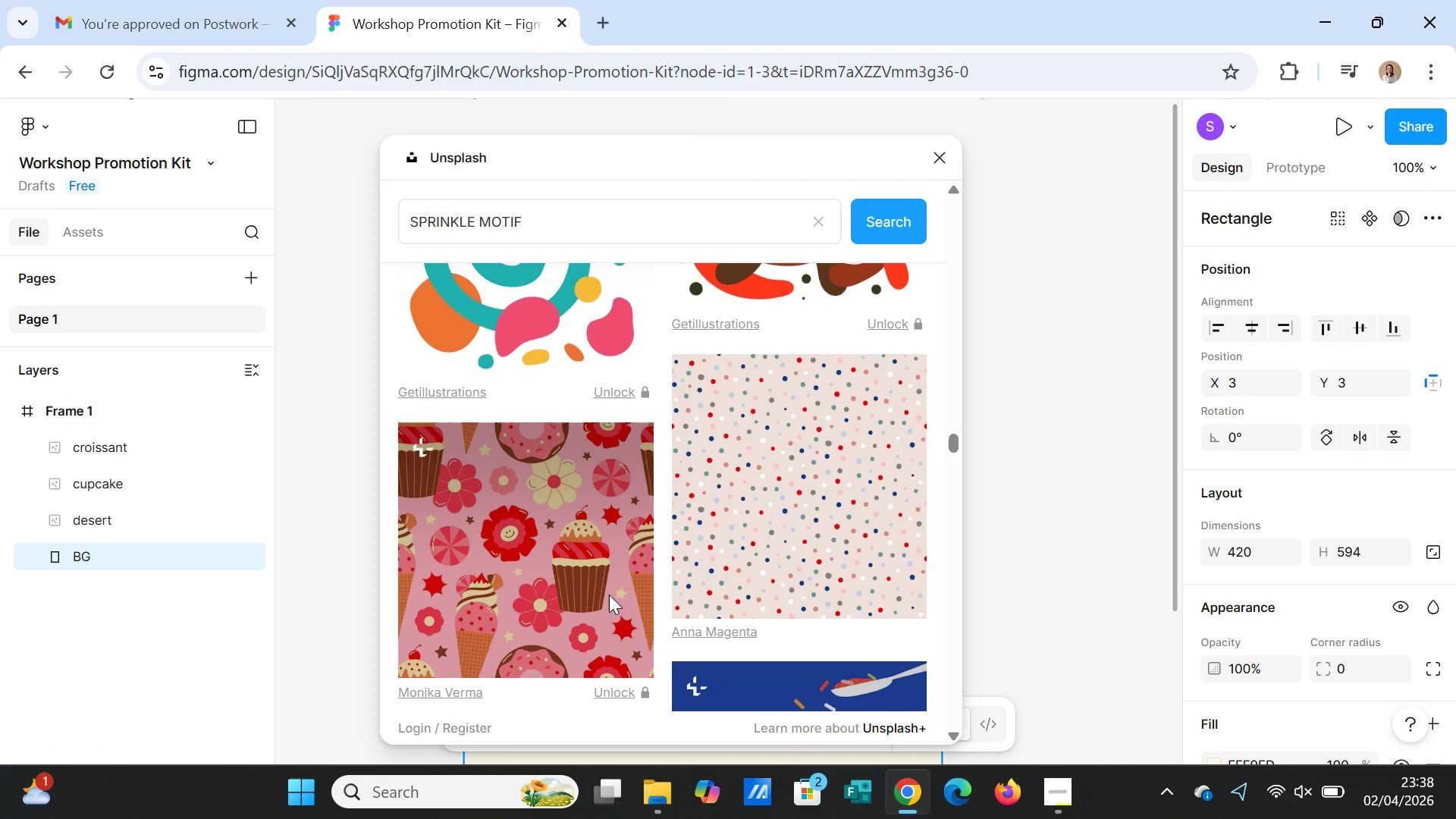 
scroll: coordinate [609, 595], scroll_direction: down, amount: 3.0
 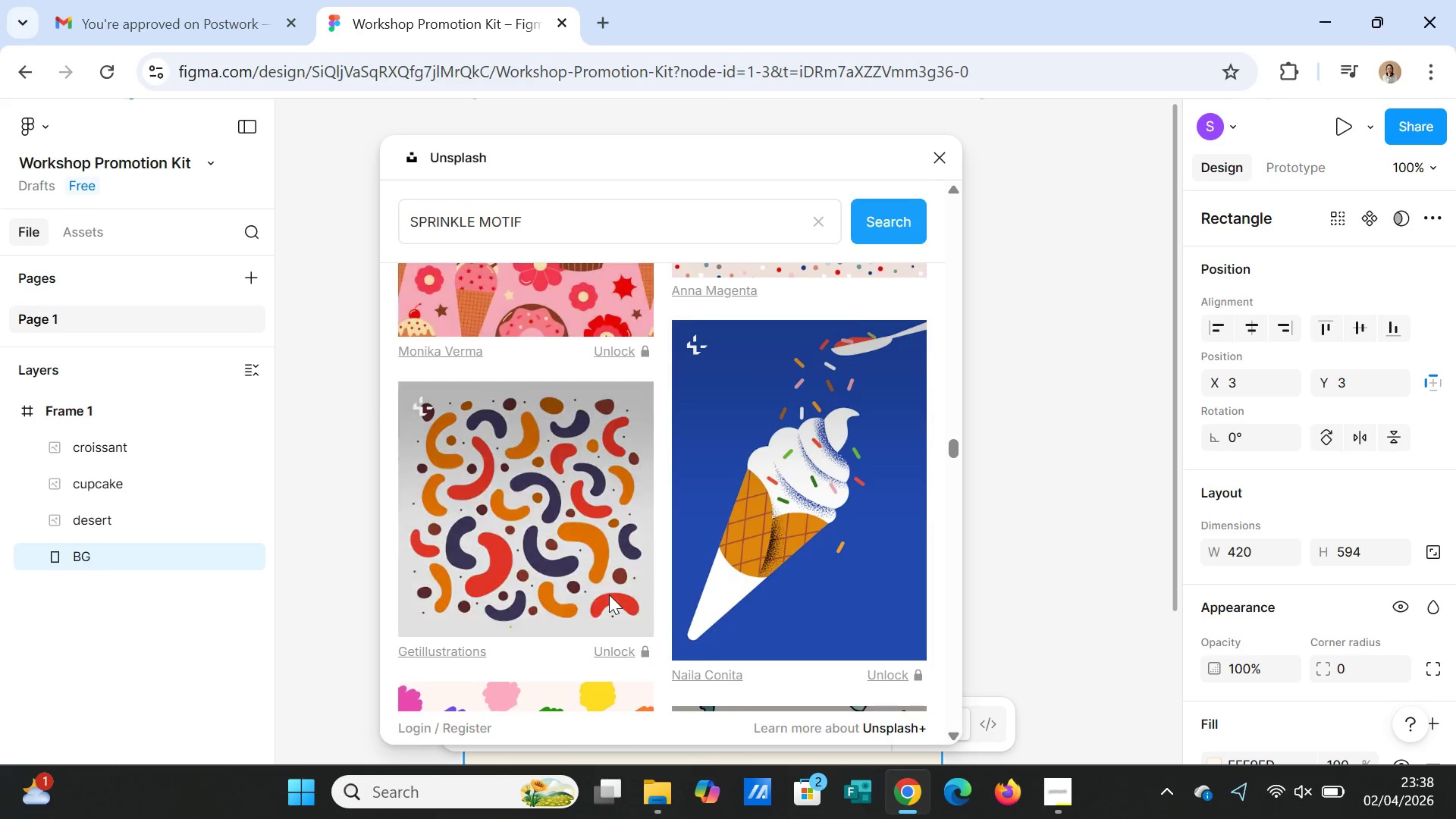 
scroll: coordinate [609, 595], scroll_direction: up, amount: 1.0
 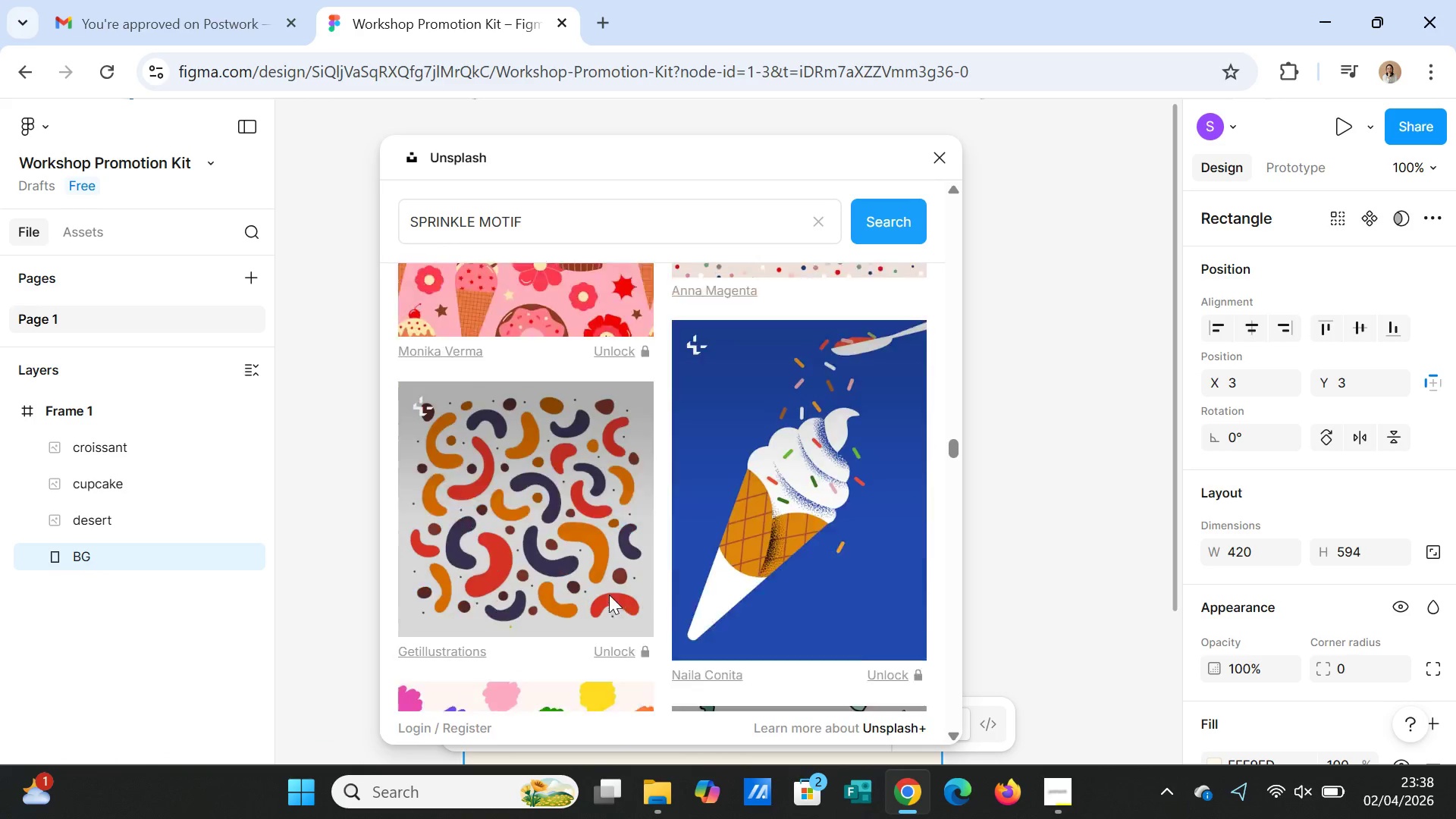 
scroll: coordinate [609, 595], scroll_direction: down, amount: 2.0
 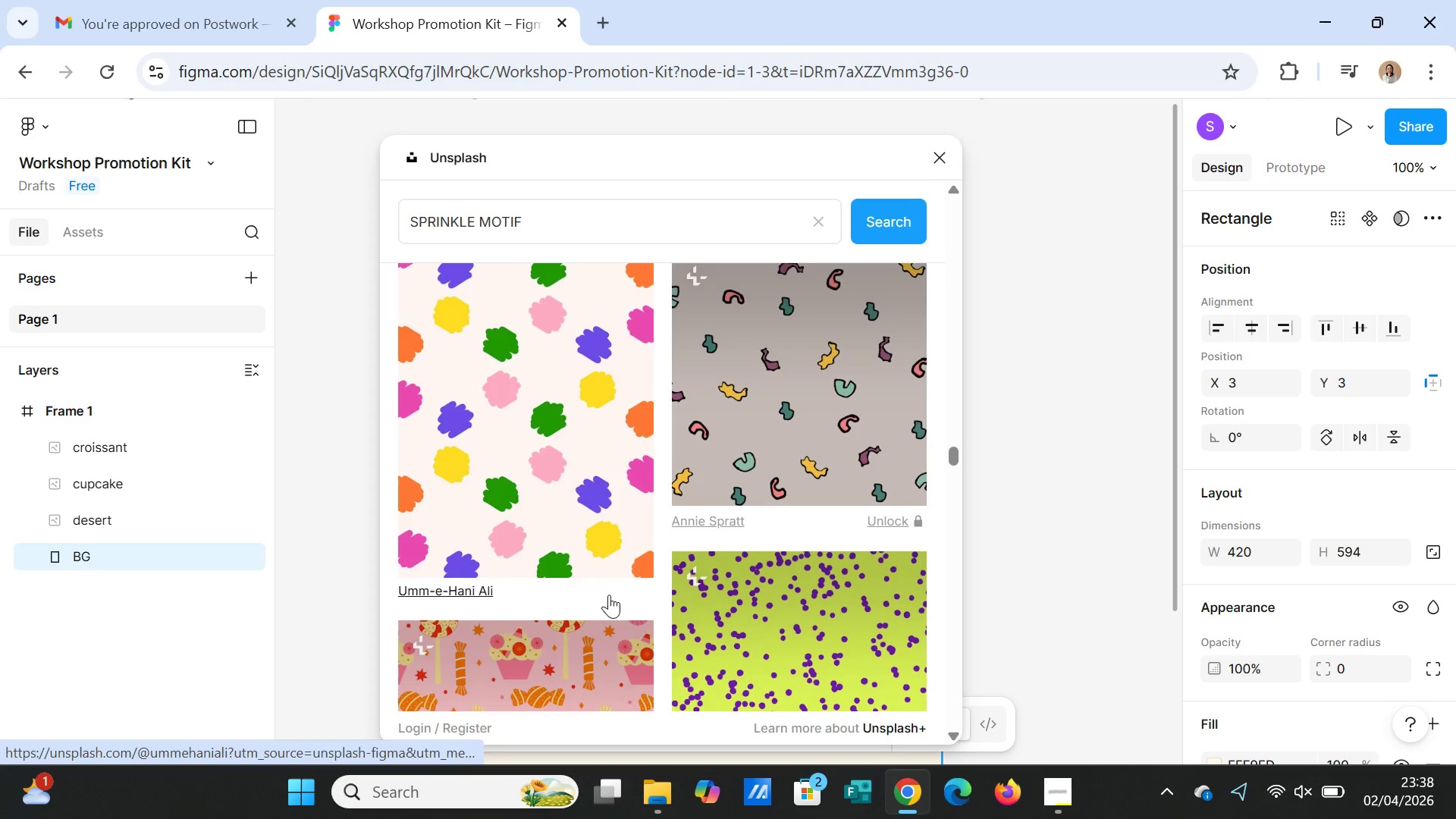 
left_click([548, 449])
 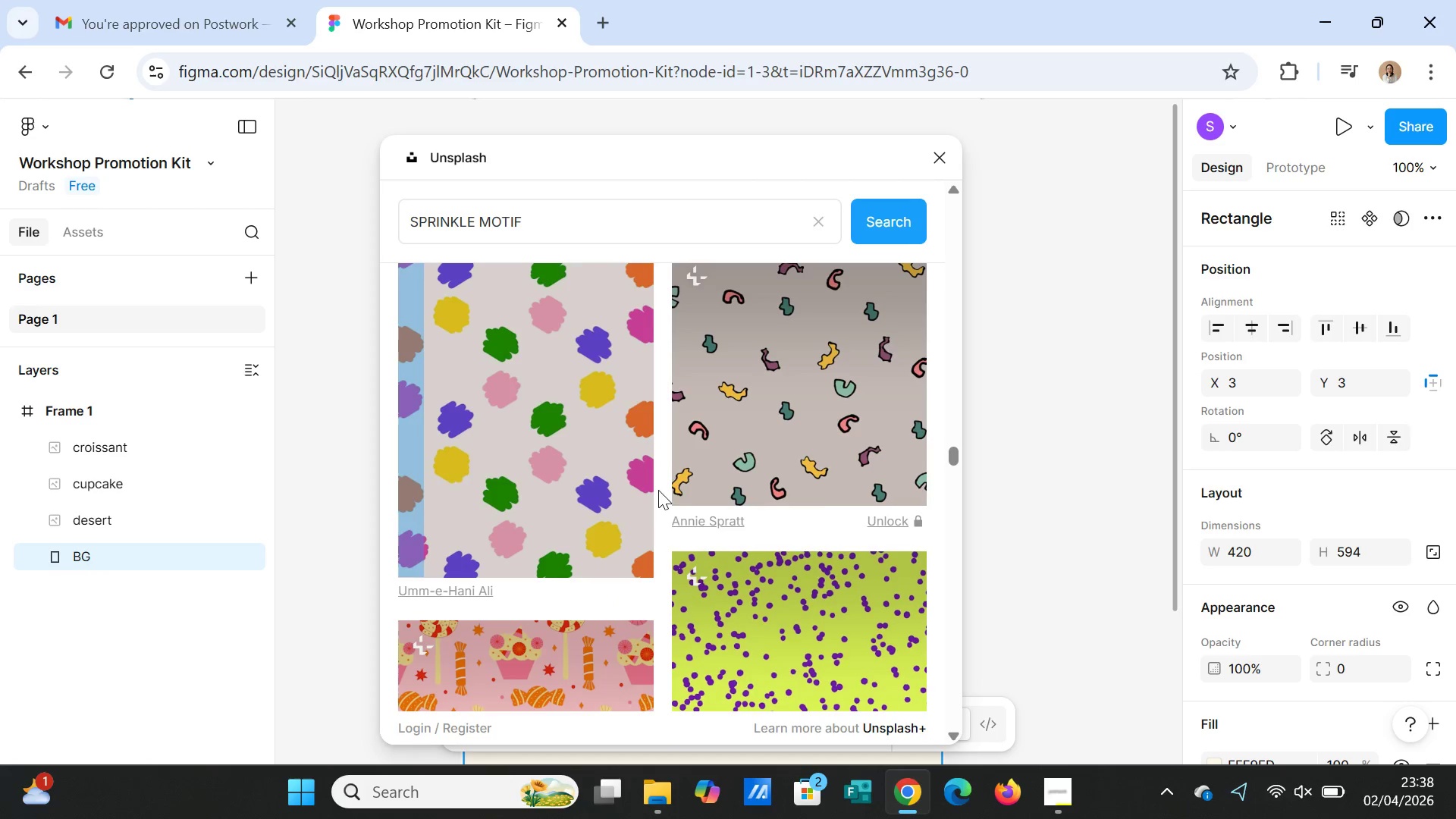 
scroll: coordinate [827, 492], scroll_direction: down, amount: 16.0
 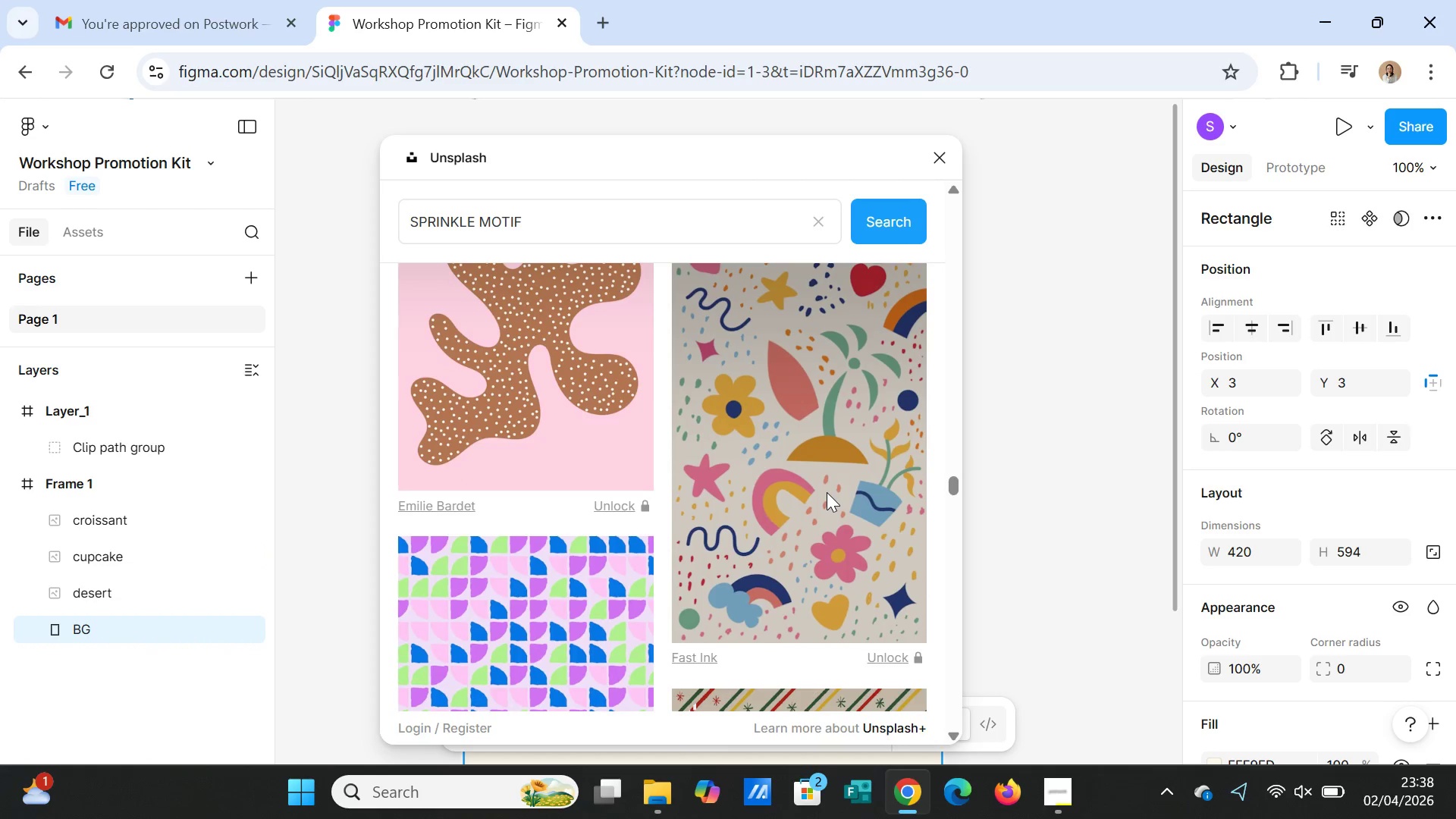 
scroll: coordinate [827, 492], scroll_direction: down, amount: 3.0
 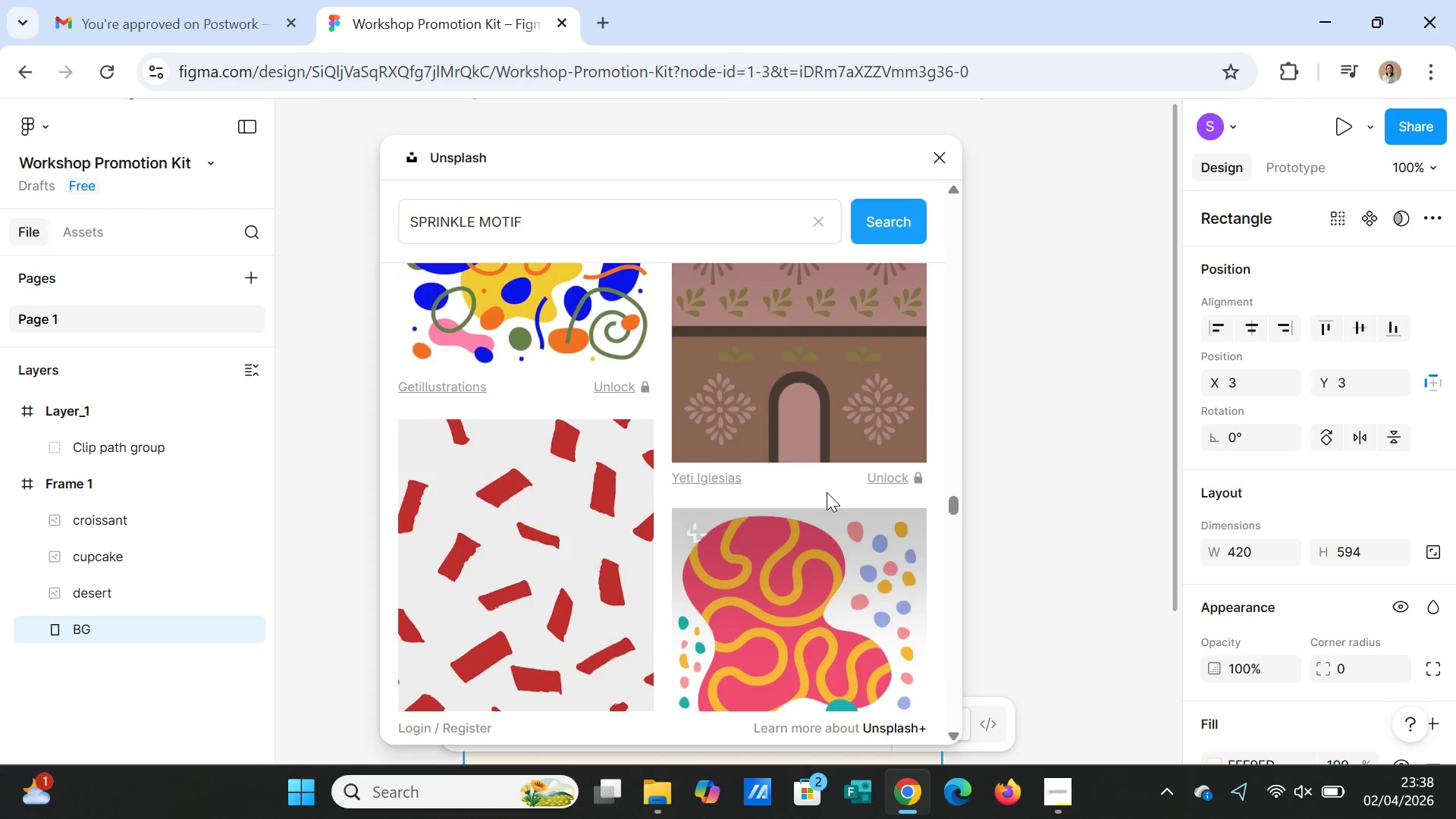 
scroll: coordinate [827, 492], scroll_direction: up, amount: 1.0
 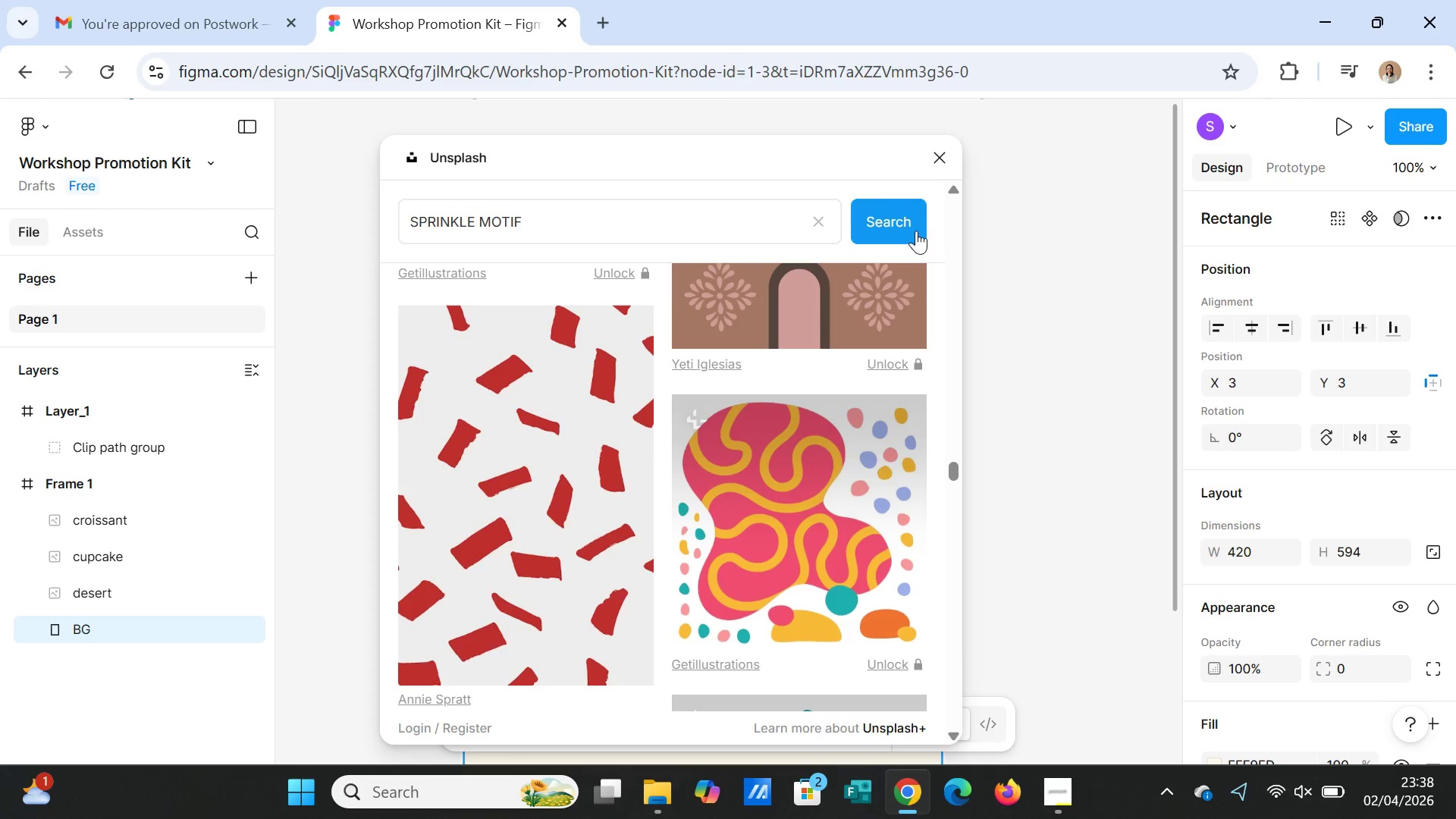 
left_click([585, 441])
 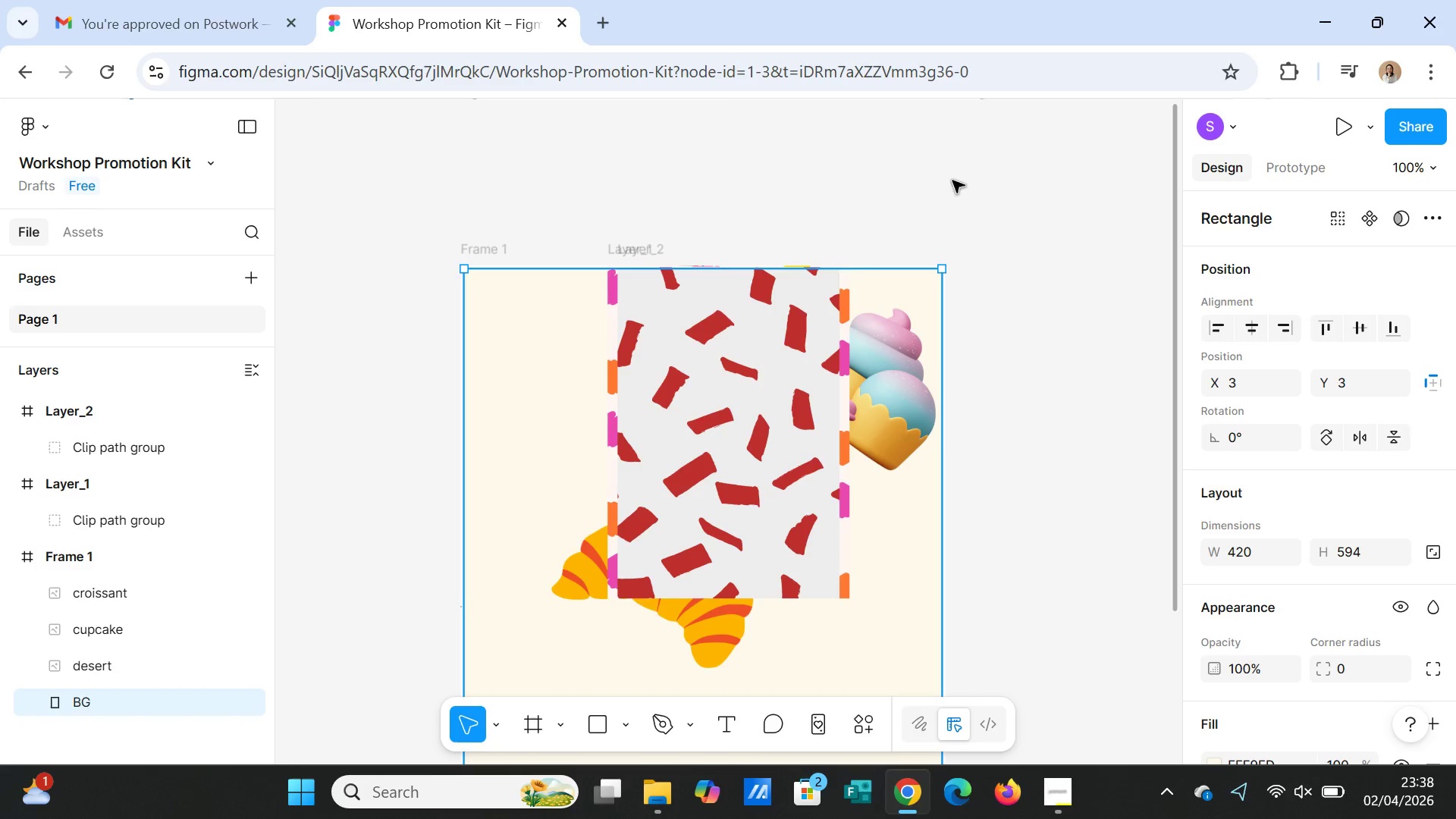 
left_click_drag(start_coordinate=[788, 442], to_coordinate=[793, 612])
 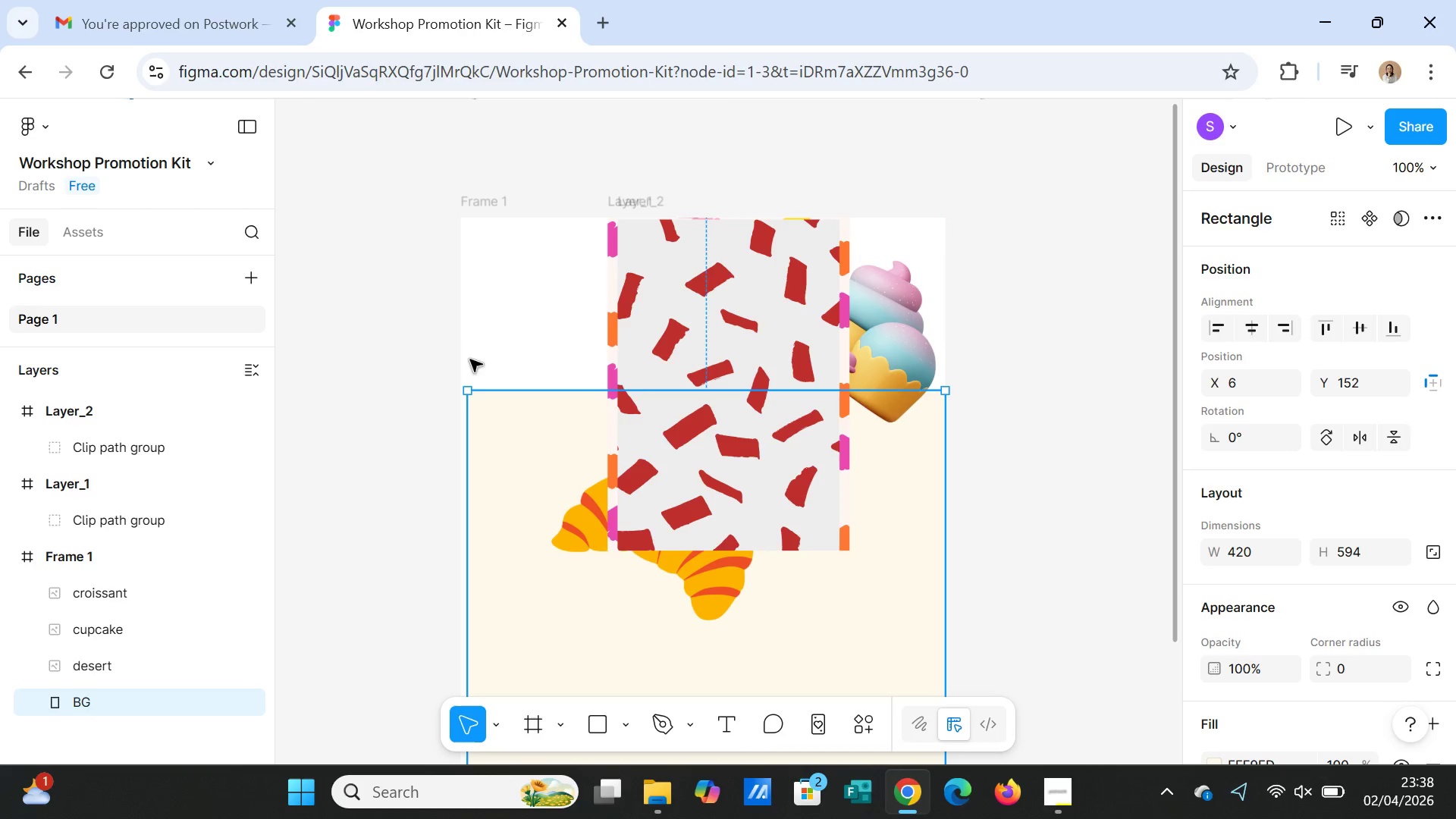 
scroll: coordinate [970, 501], scroll_direction: down, amount: 2.0
 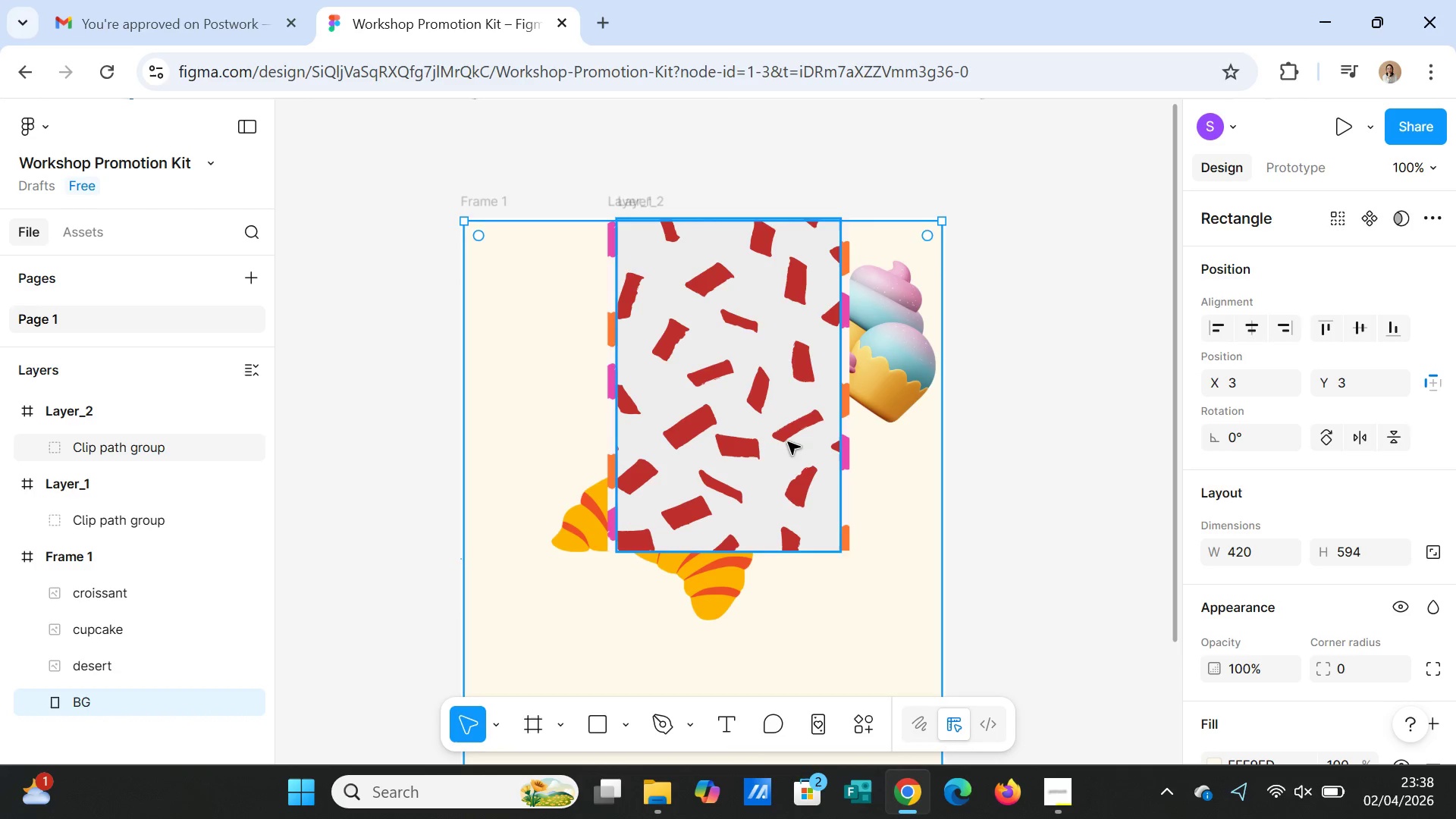 
key(Control+Z)
 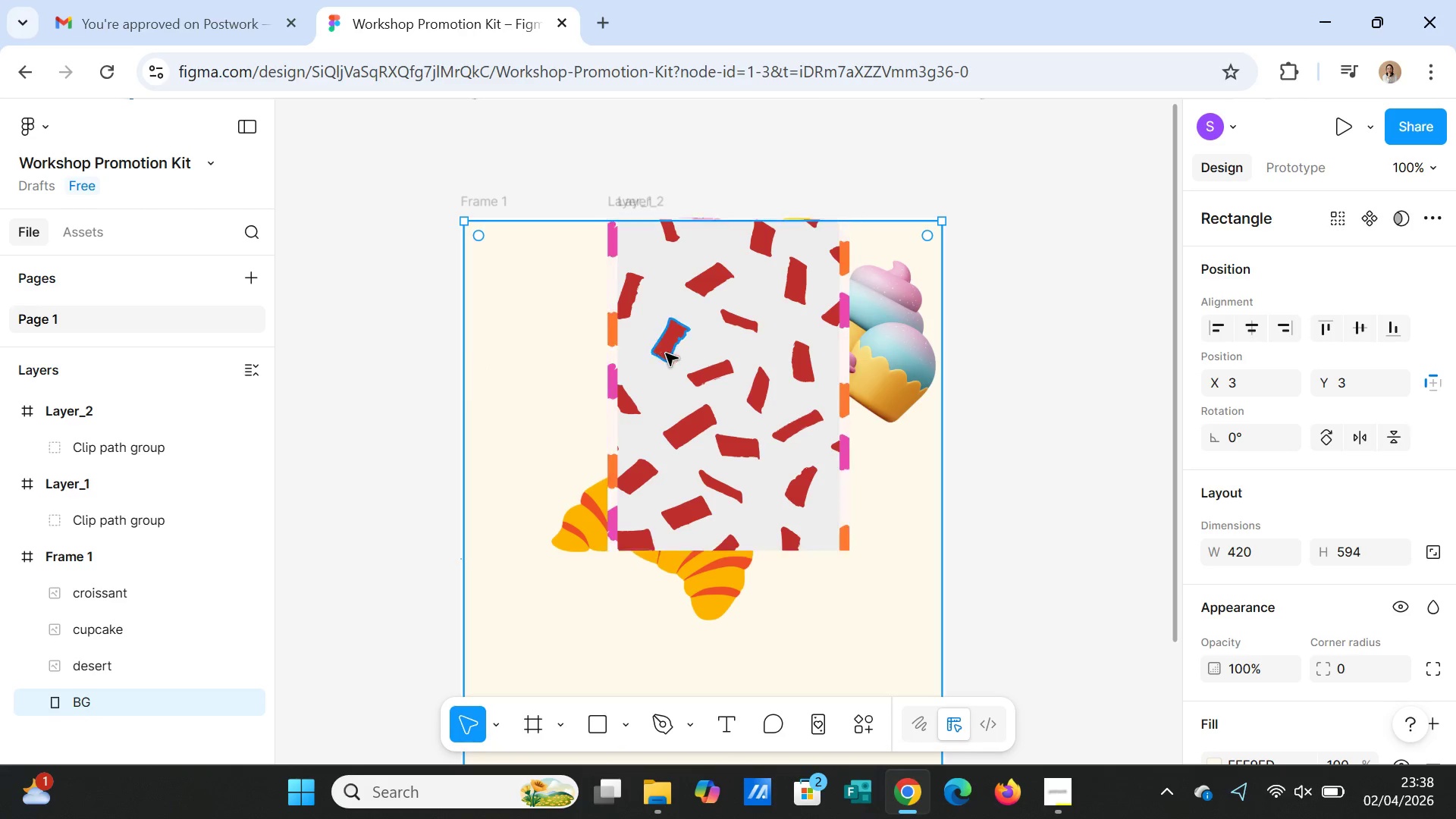 
left_click([685, 367])
 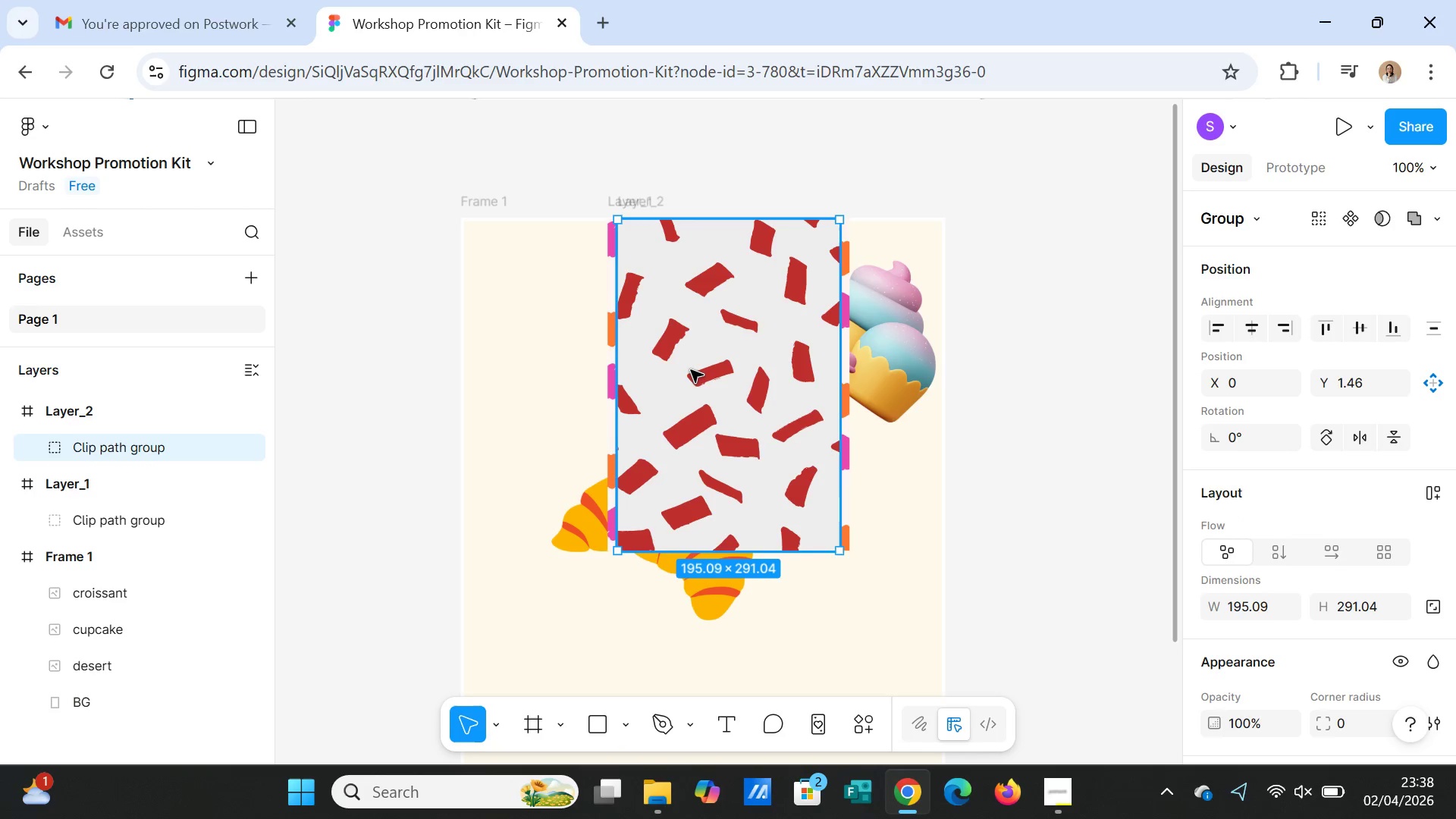 
left_click_drag(start_coordinate=[691, 370], to_coordinate=[617, 639])
 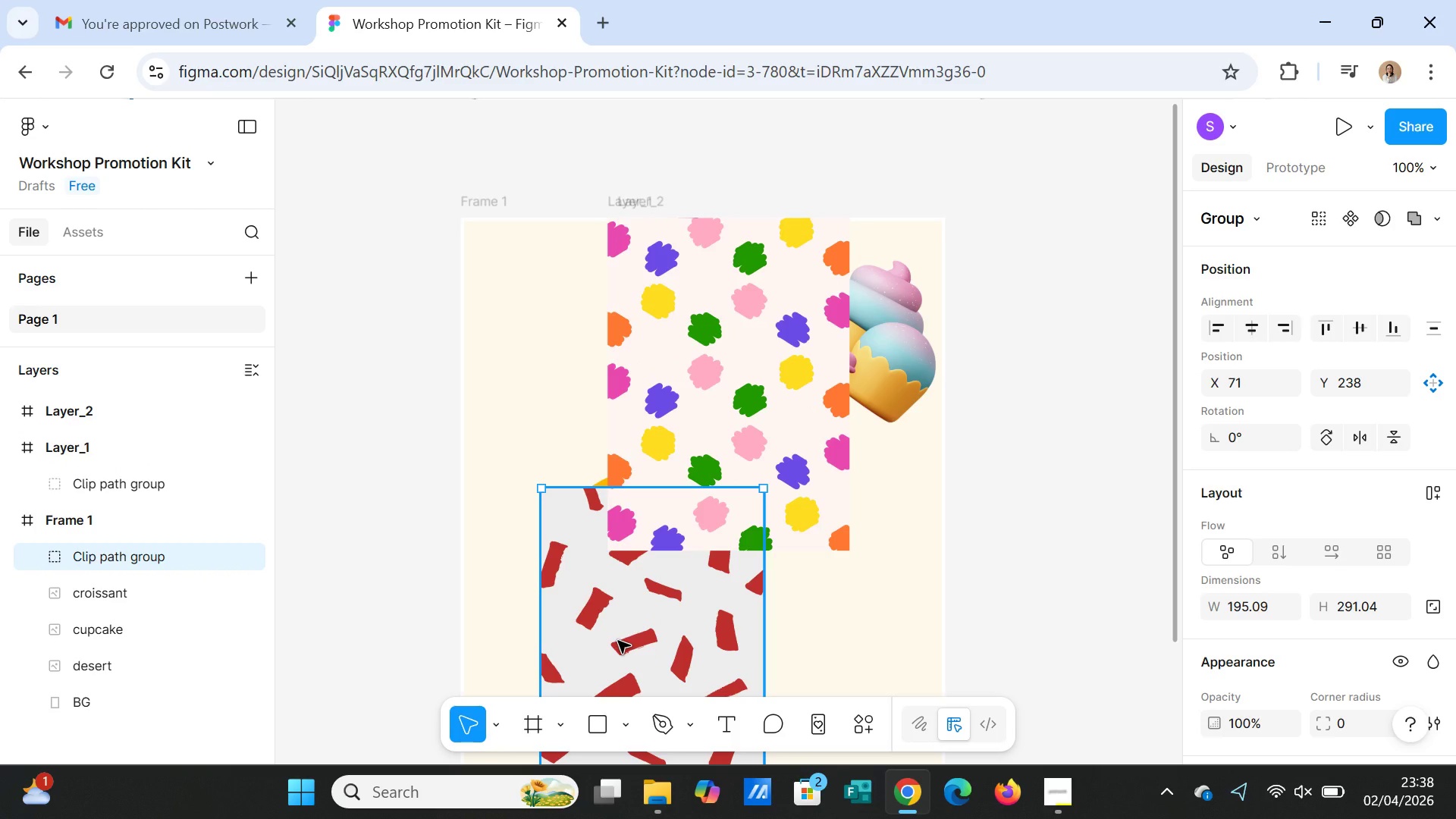 
key(Delete)
 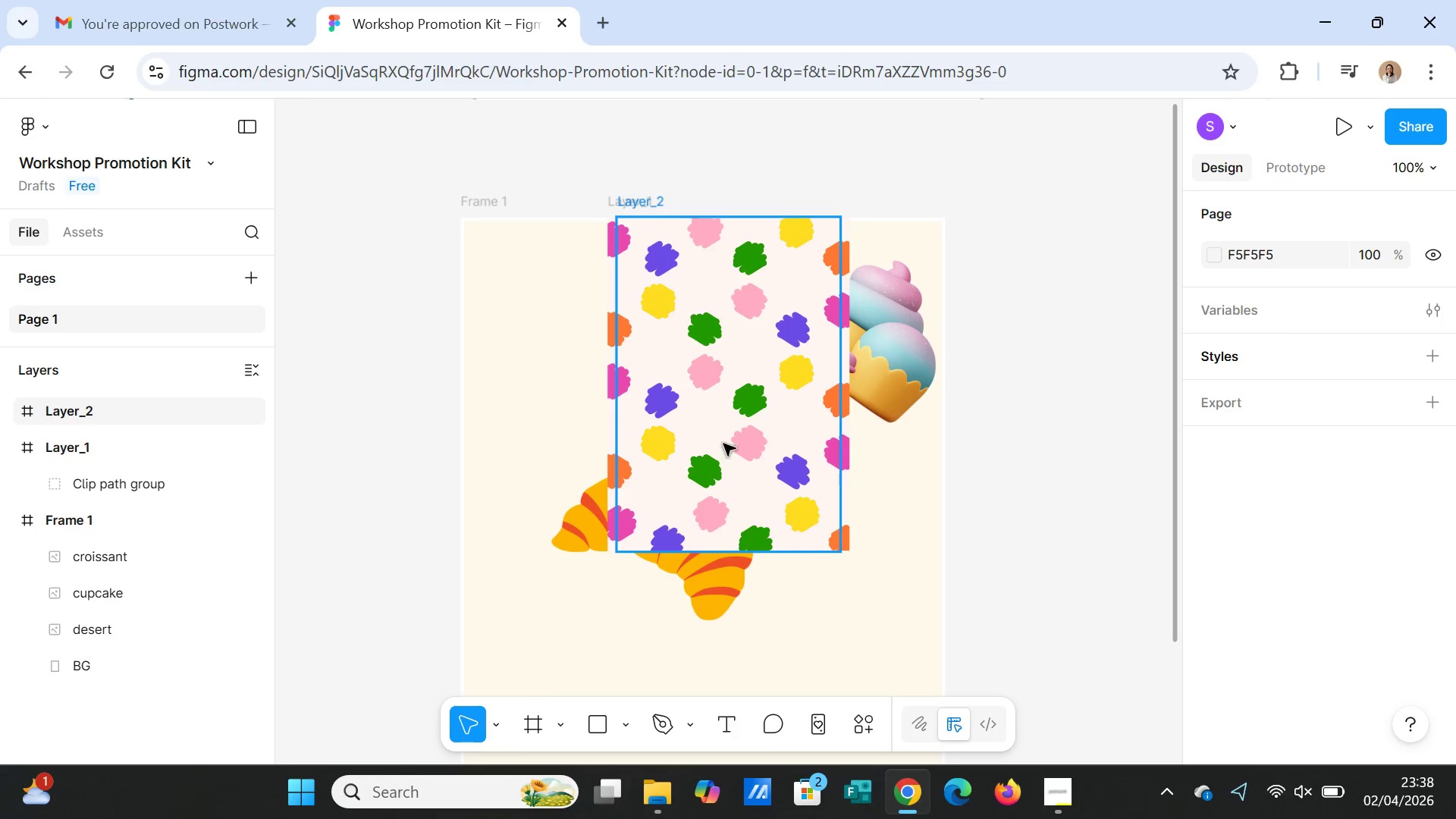 
left_click([723, 441])
 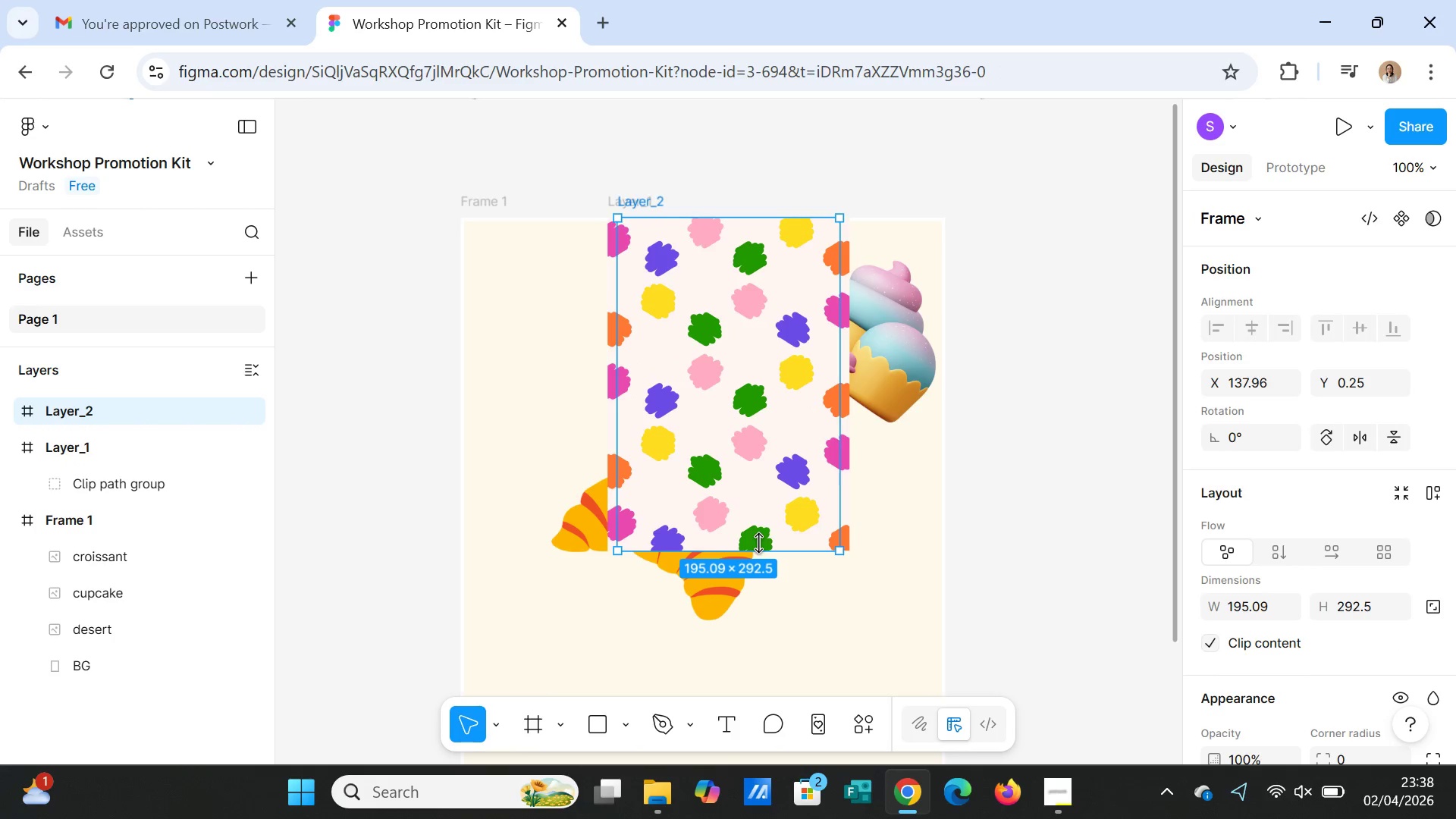 
left_click_drag(start_coordinate=[743, 551], to_coordinate=[742, 676])
 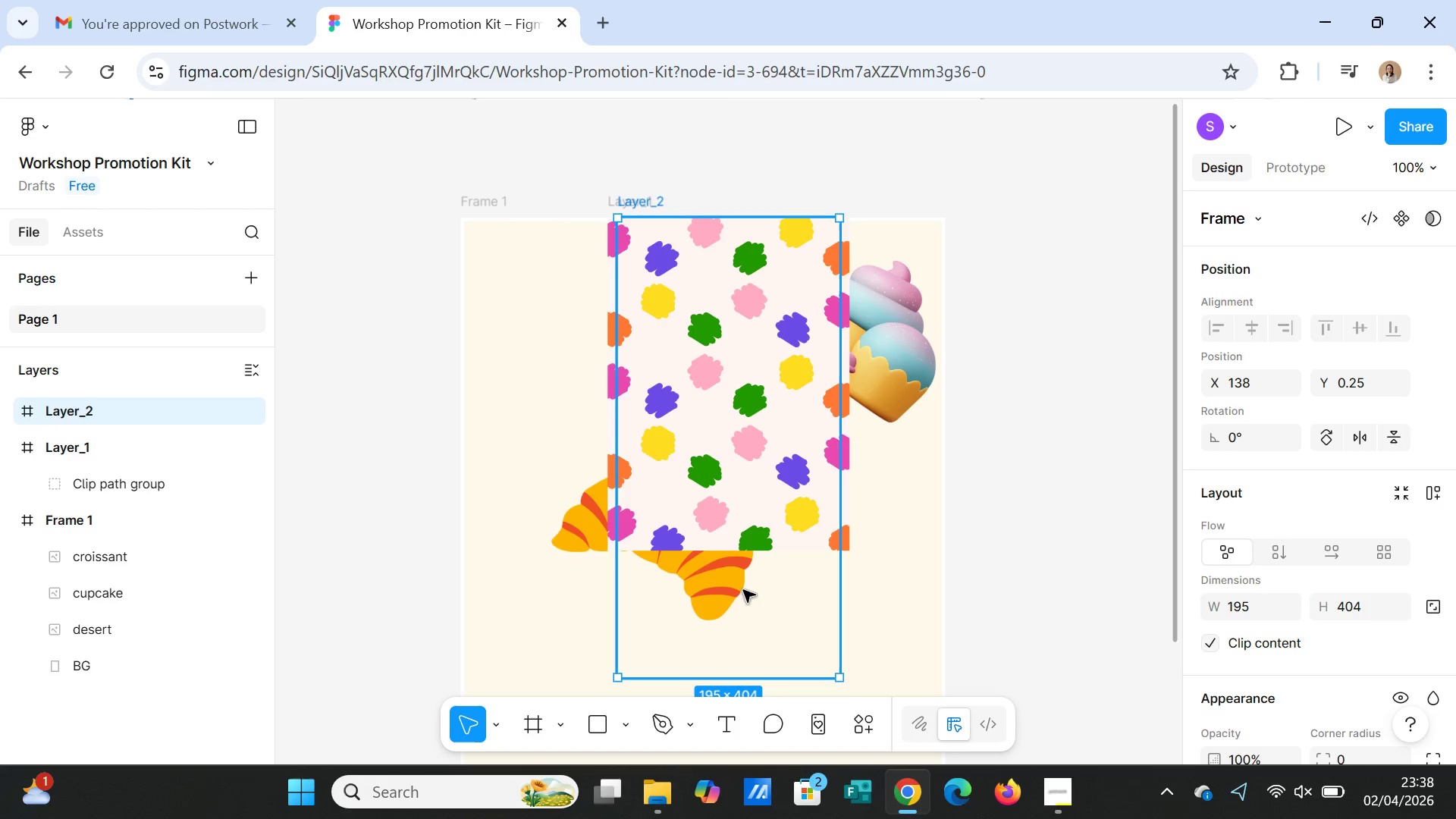 
key(Control+Z)
 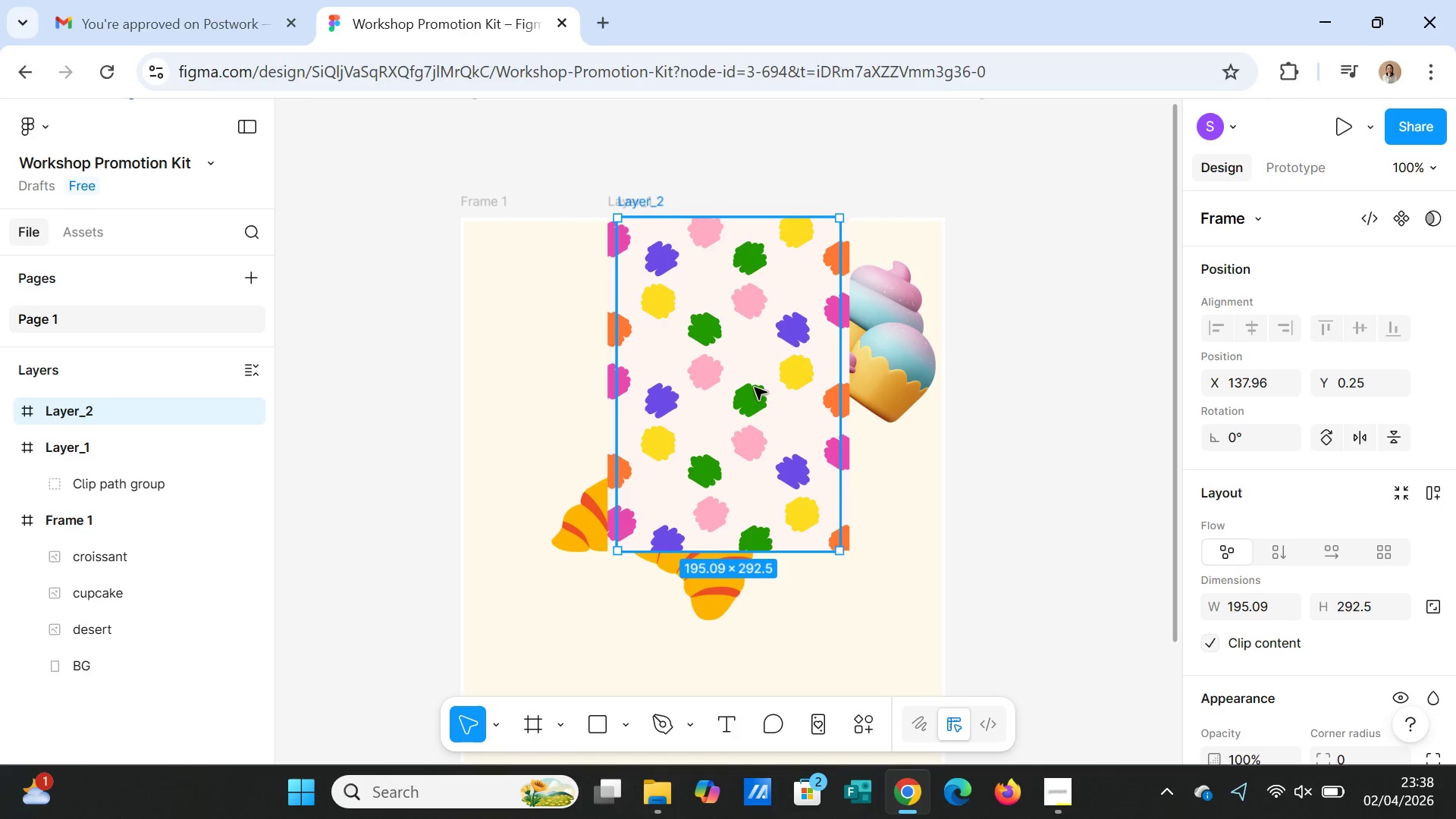 
left_click([755, 388])
 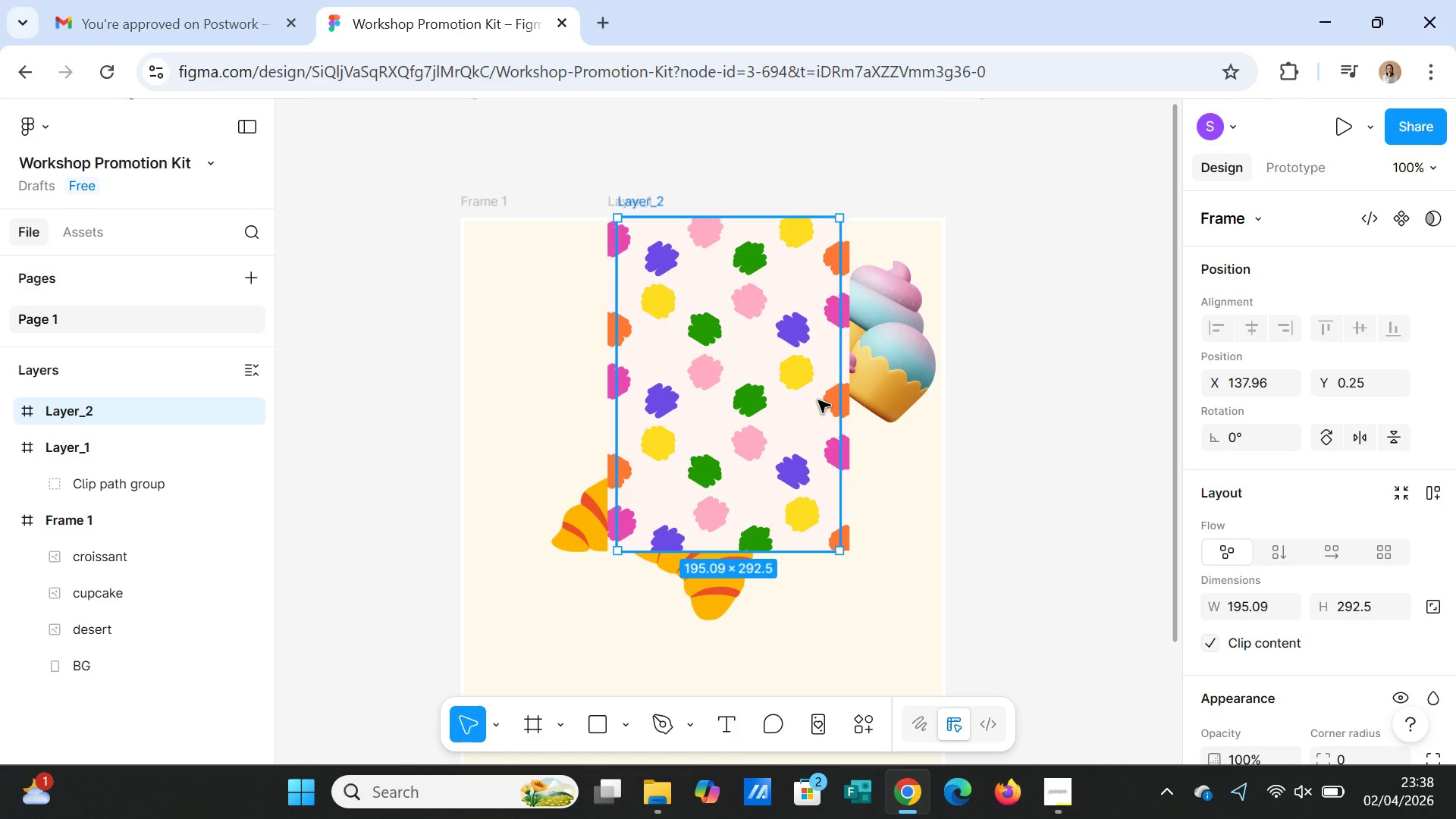 
left_click_drag(start_coordinate=[774, 417], to_coordinate=[785, 491])
 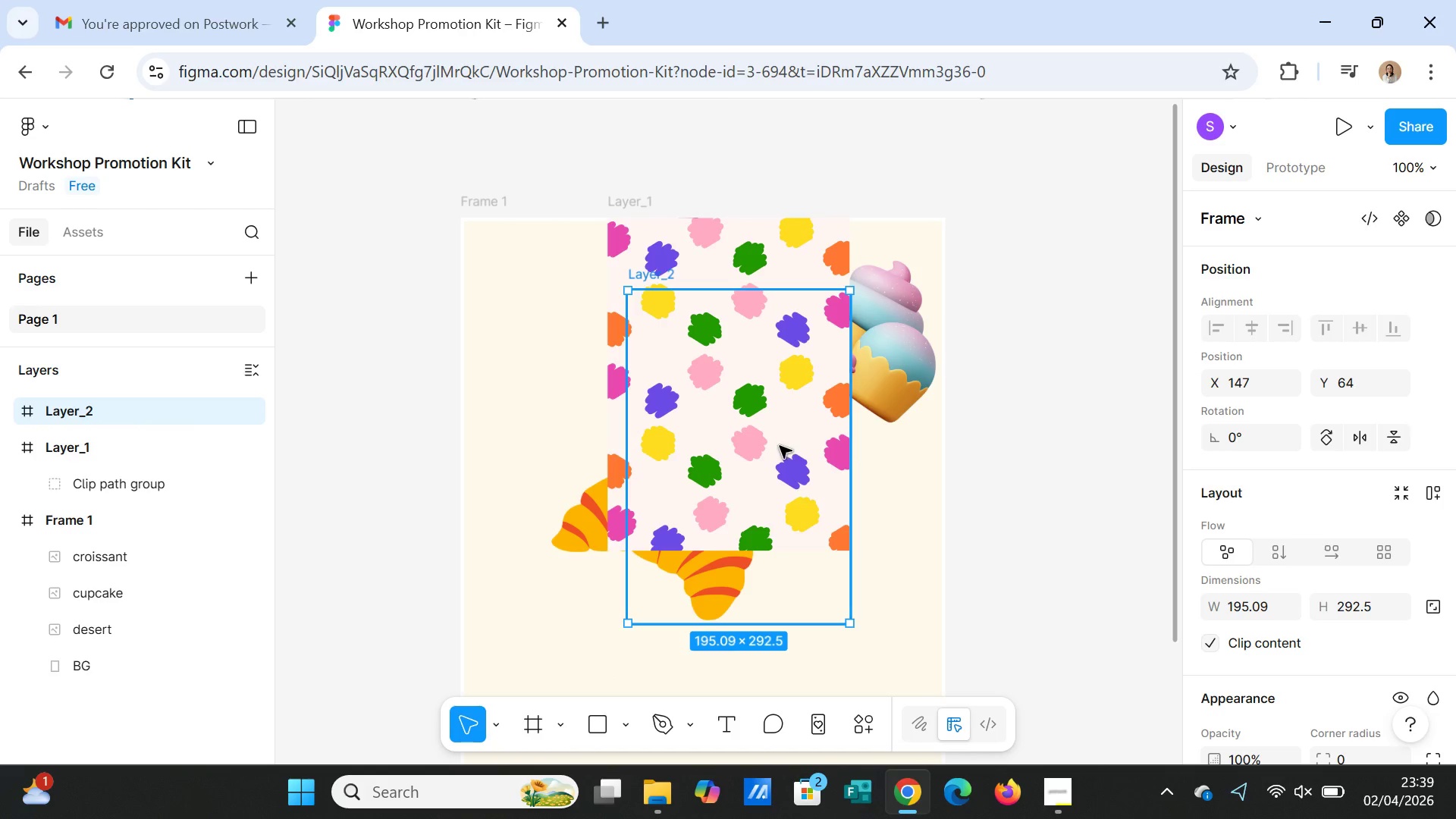 
left_click_drag(start_coordinate=[781, 453], to_coordinate=[689, 570])
 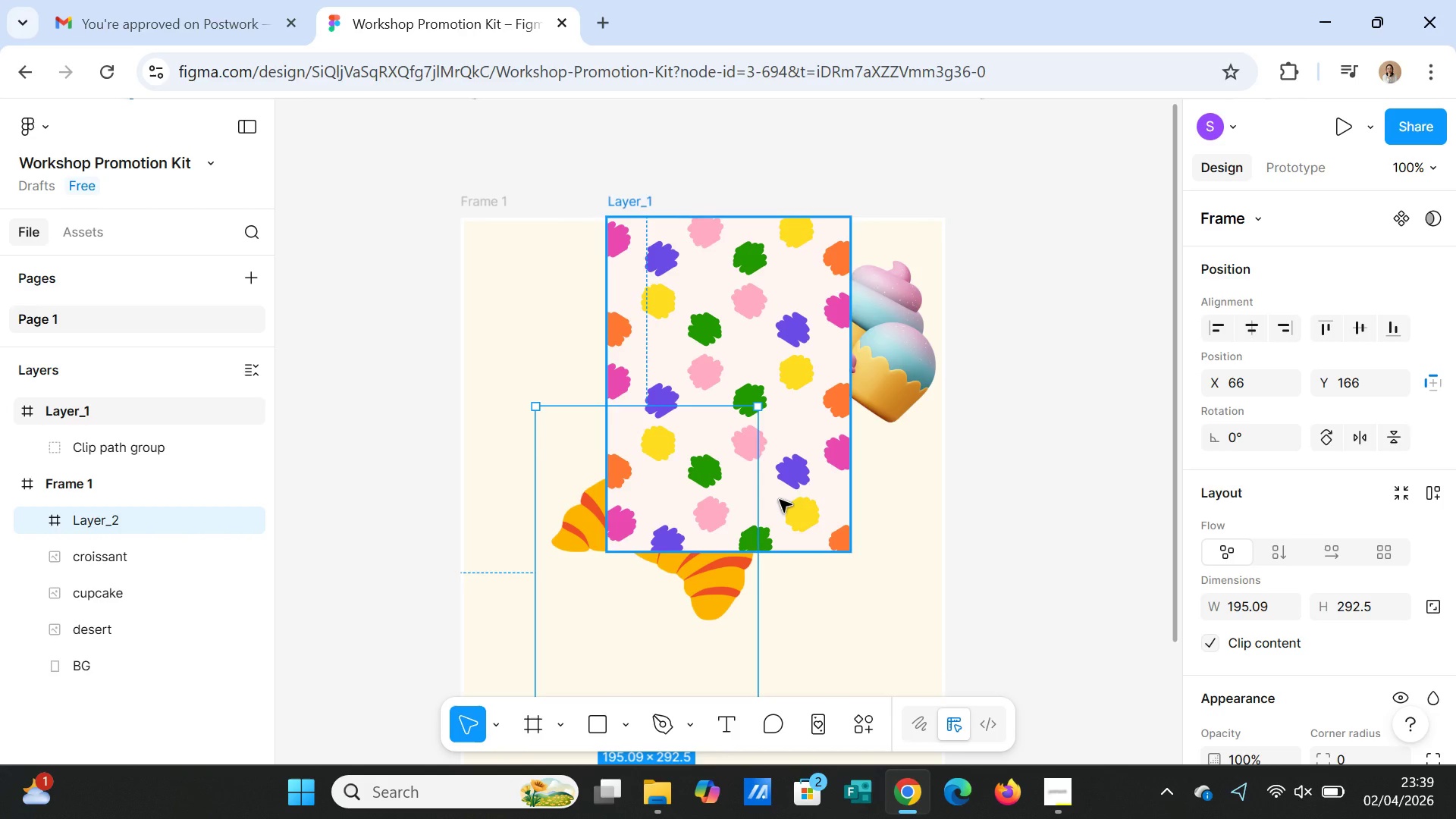 
key(Control+Z)
 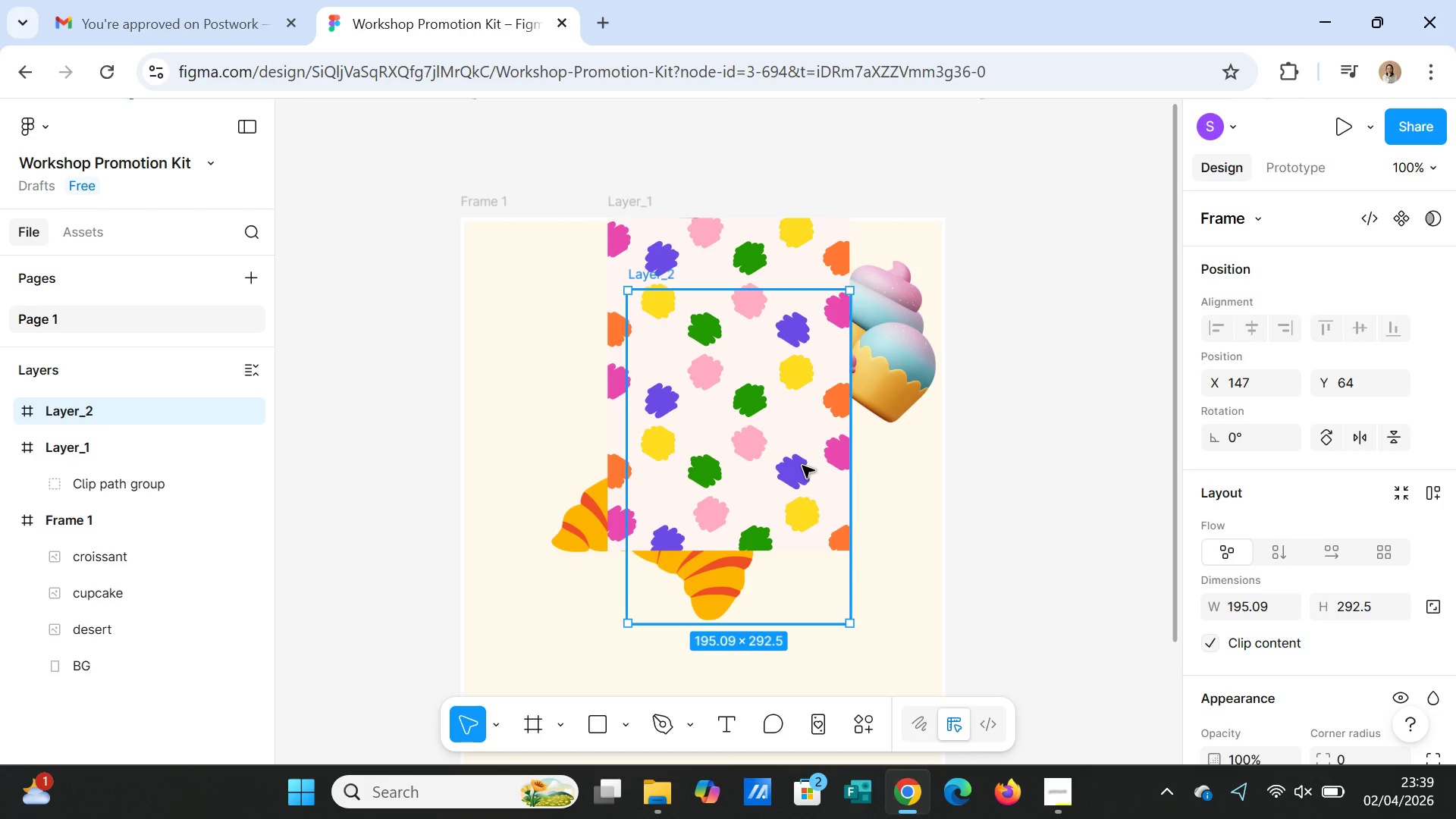 
key(Delete)
 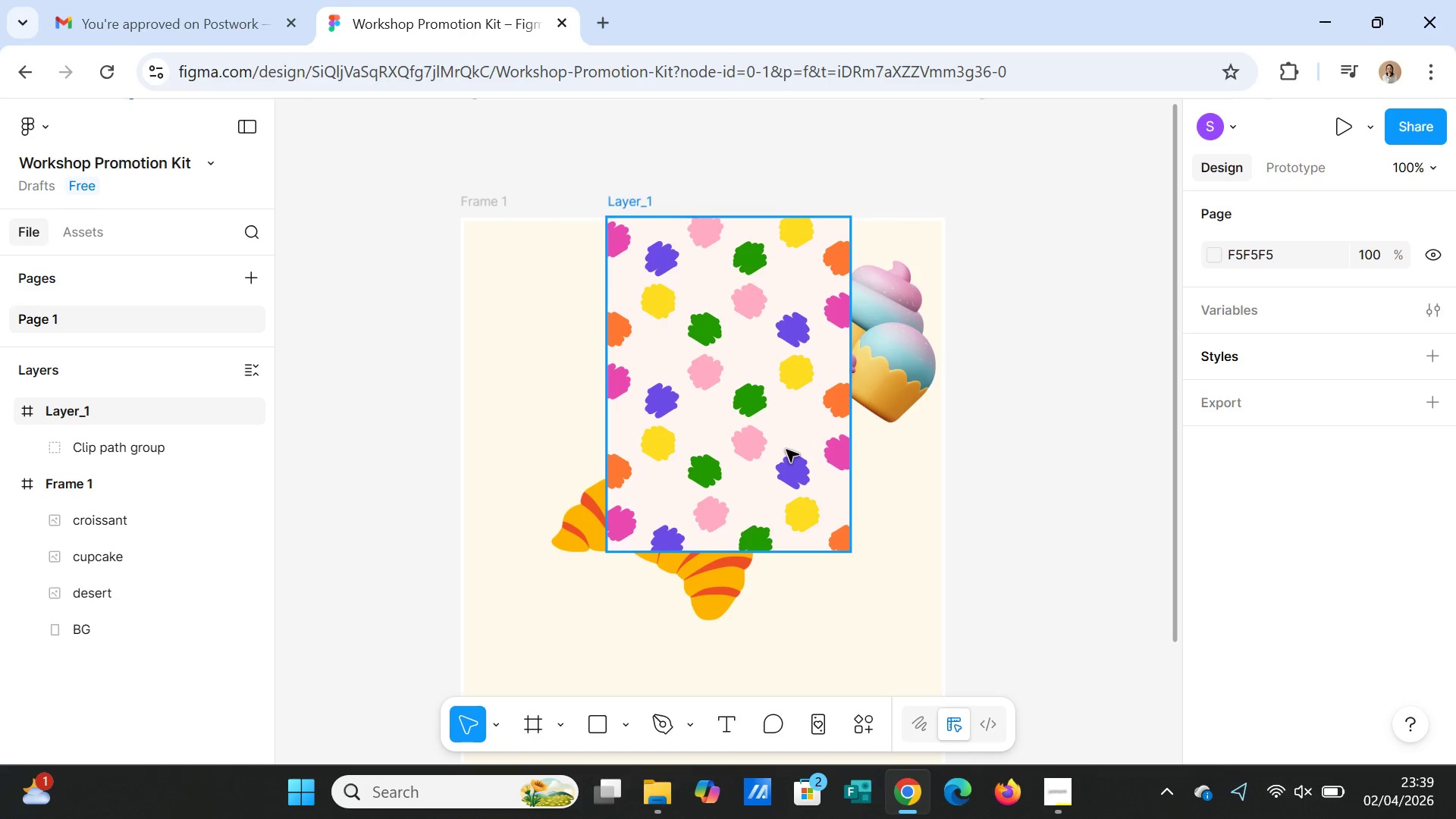 
left_click([786, 450])
 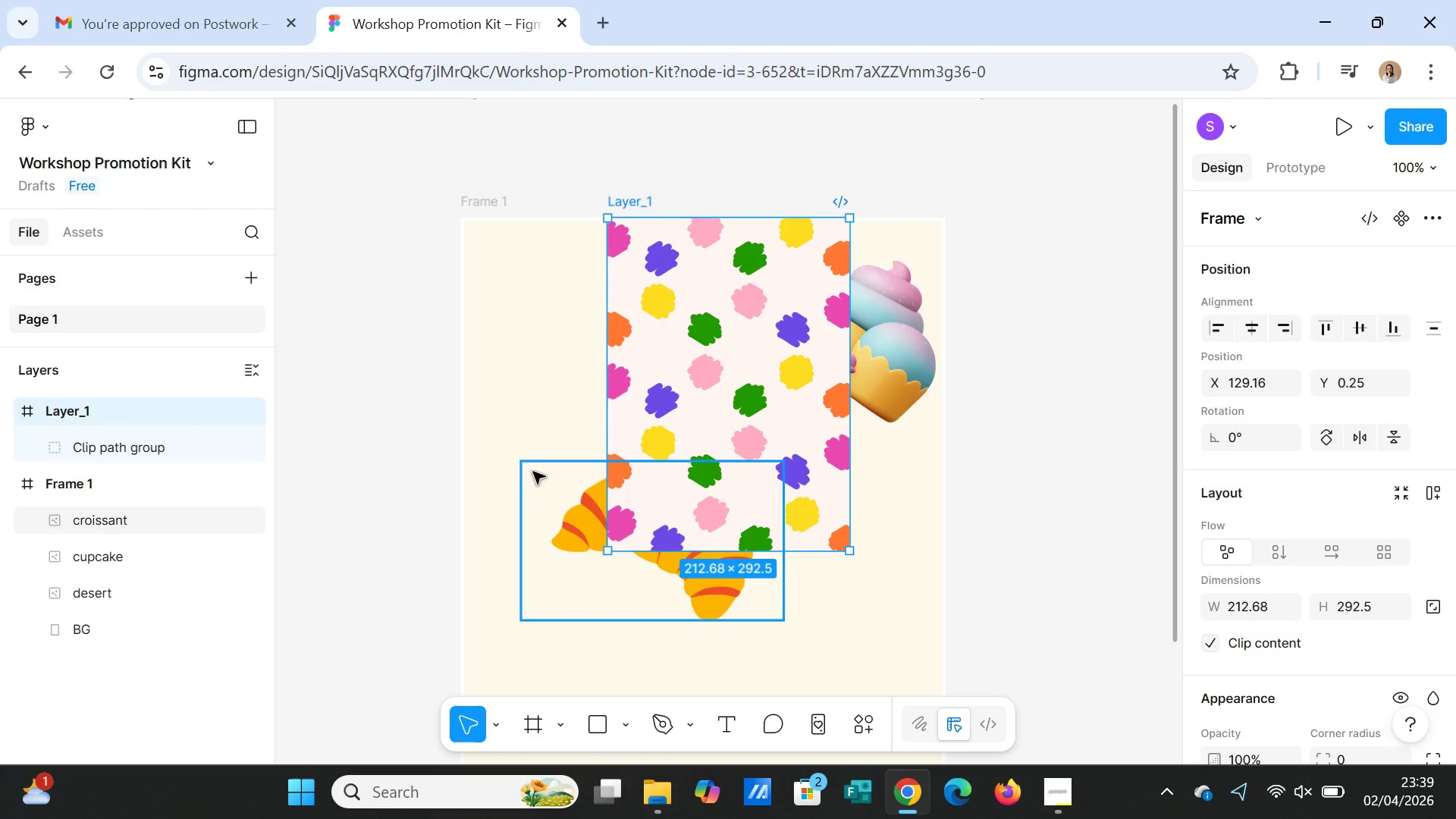 
left_click_drag(start_coordinate=[708, 390], to_coordinate=[703, 491])
 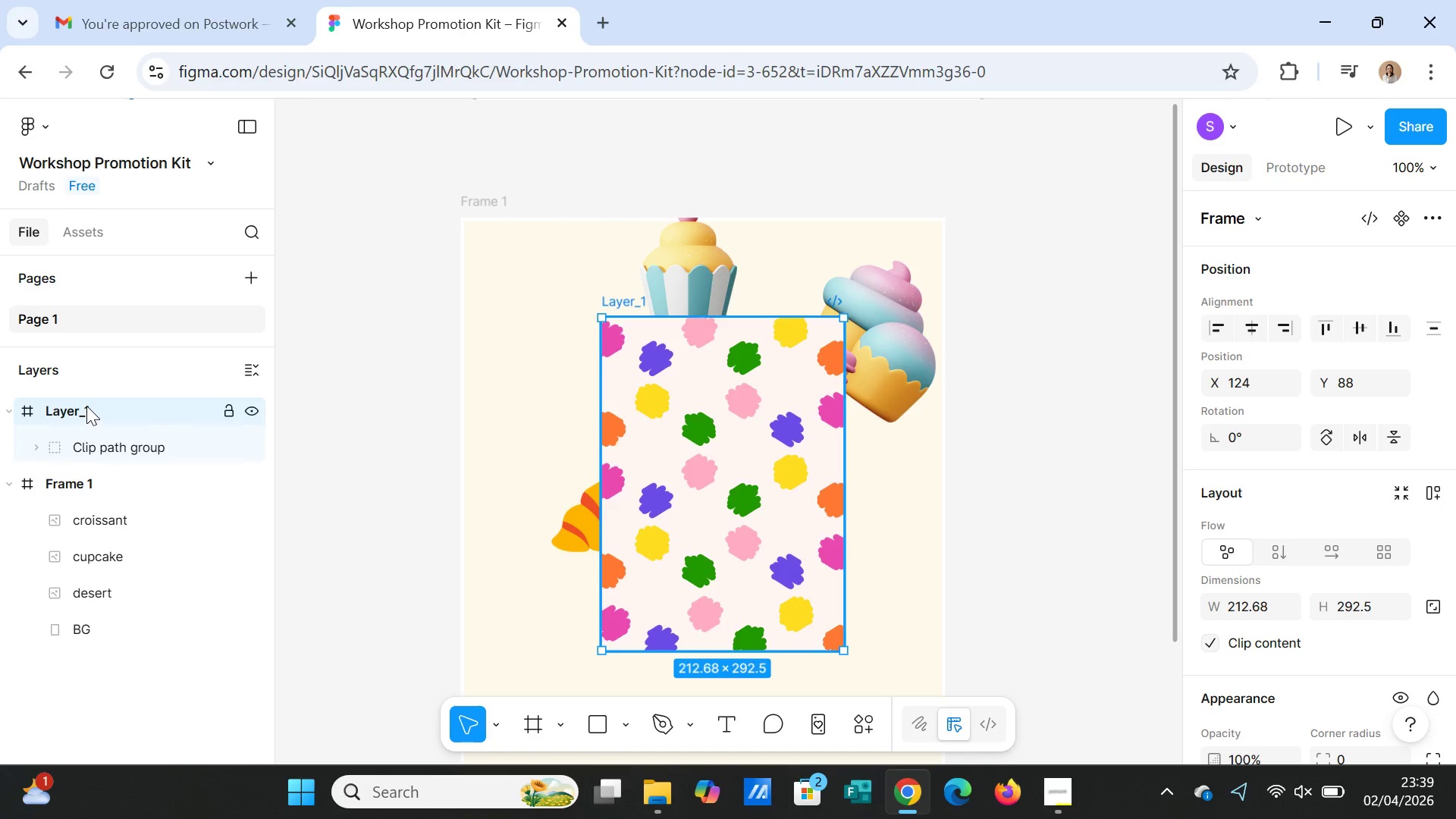 
left_click_drag(start_coordinate=[86, 406], to_coordinate=[111, 516])
 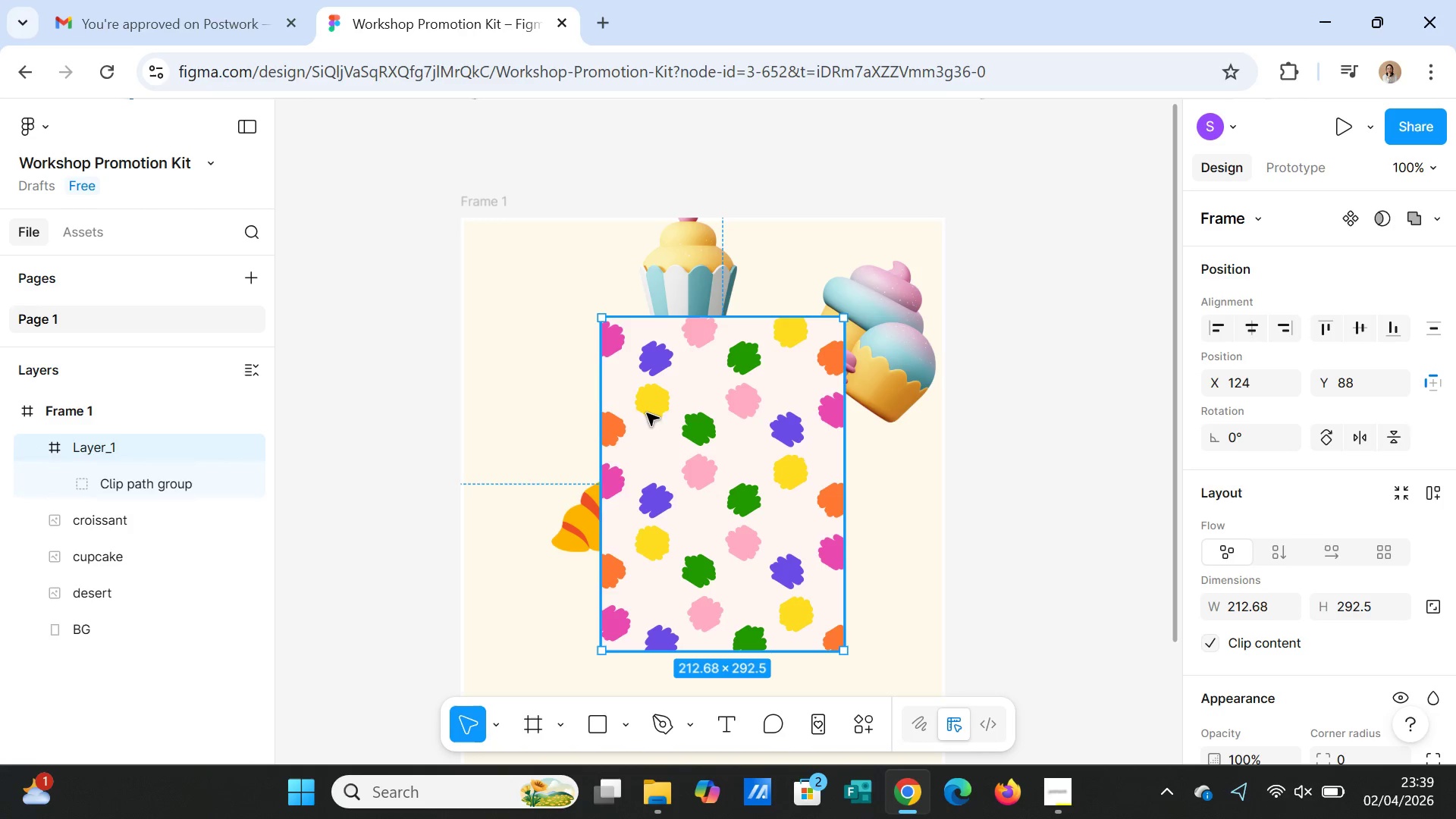 
left_click([645, 415])
 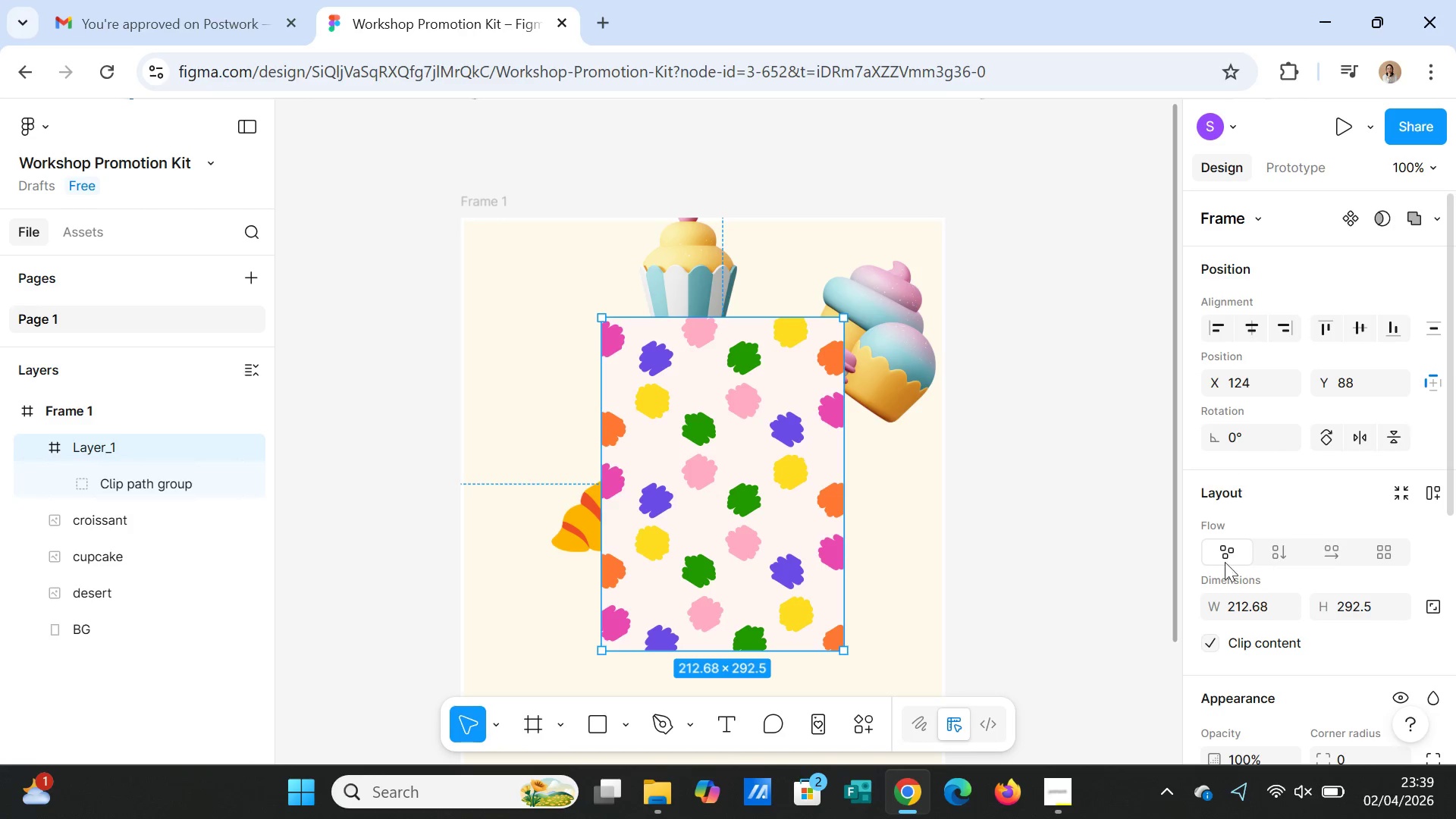 
scroll: coordinate [1266, 475], scroll_direction: down, amount: 1.0
 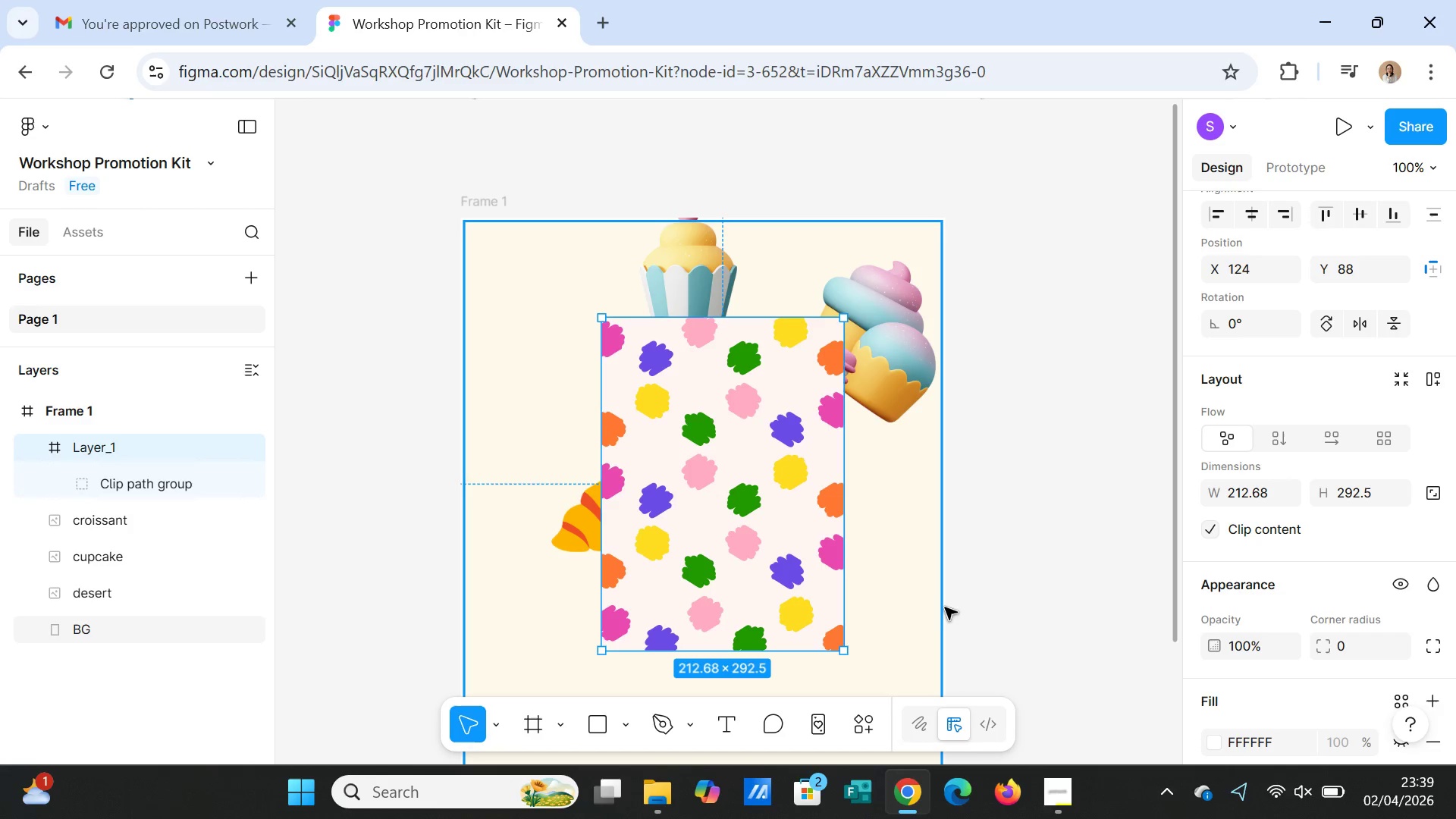 
left_click([931, 604])
 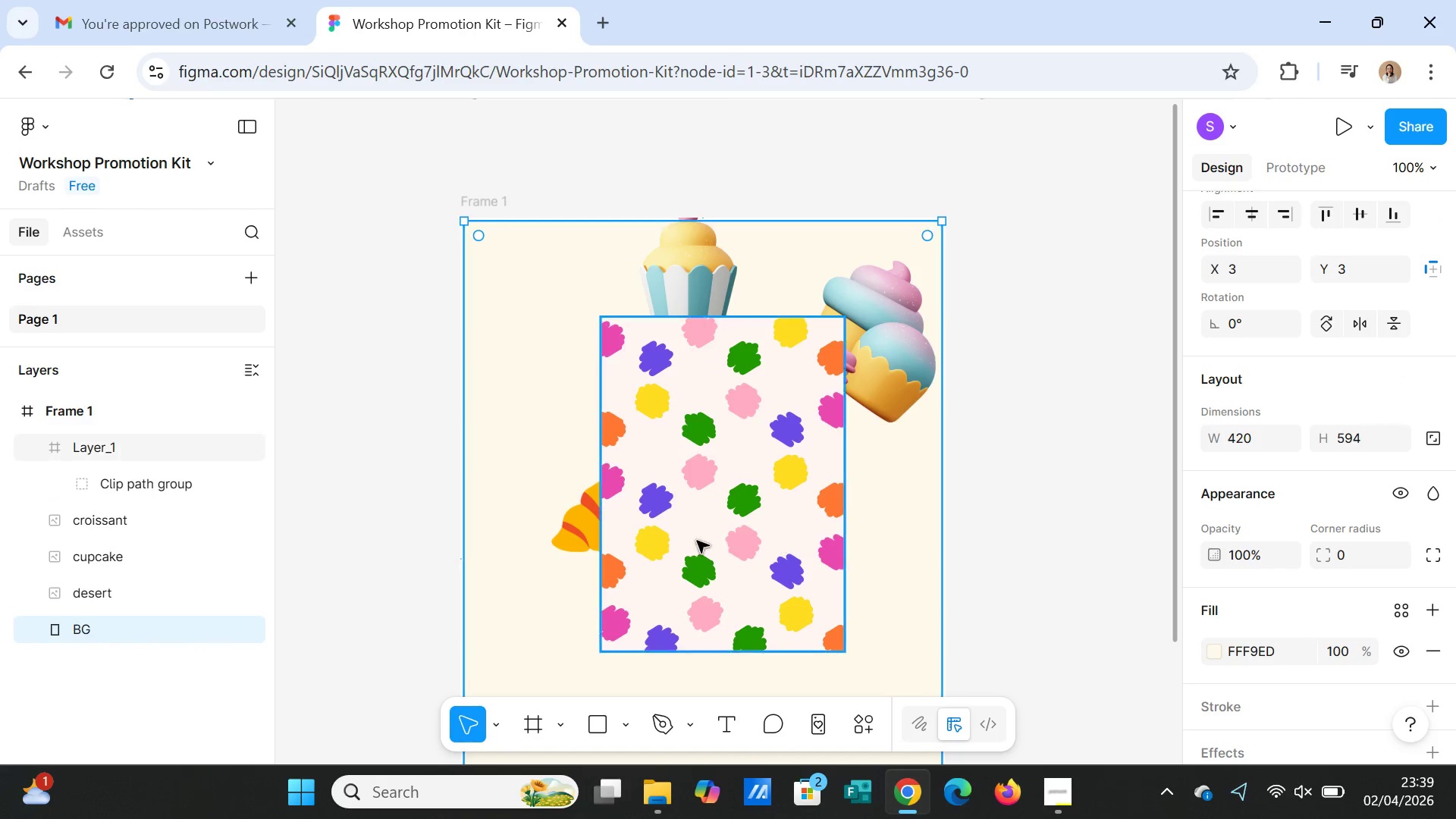 
left_click([689, 538])
 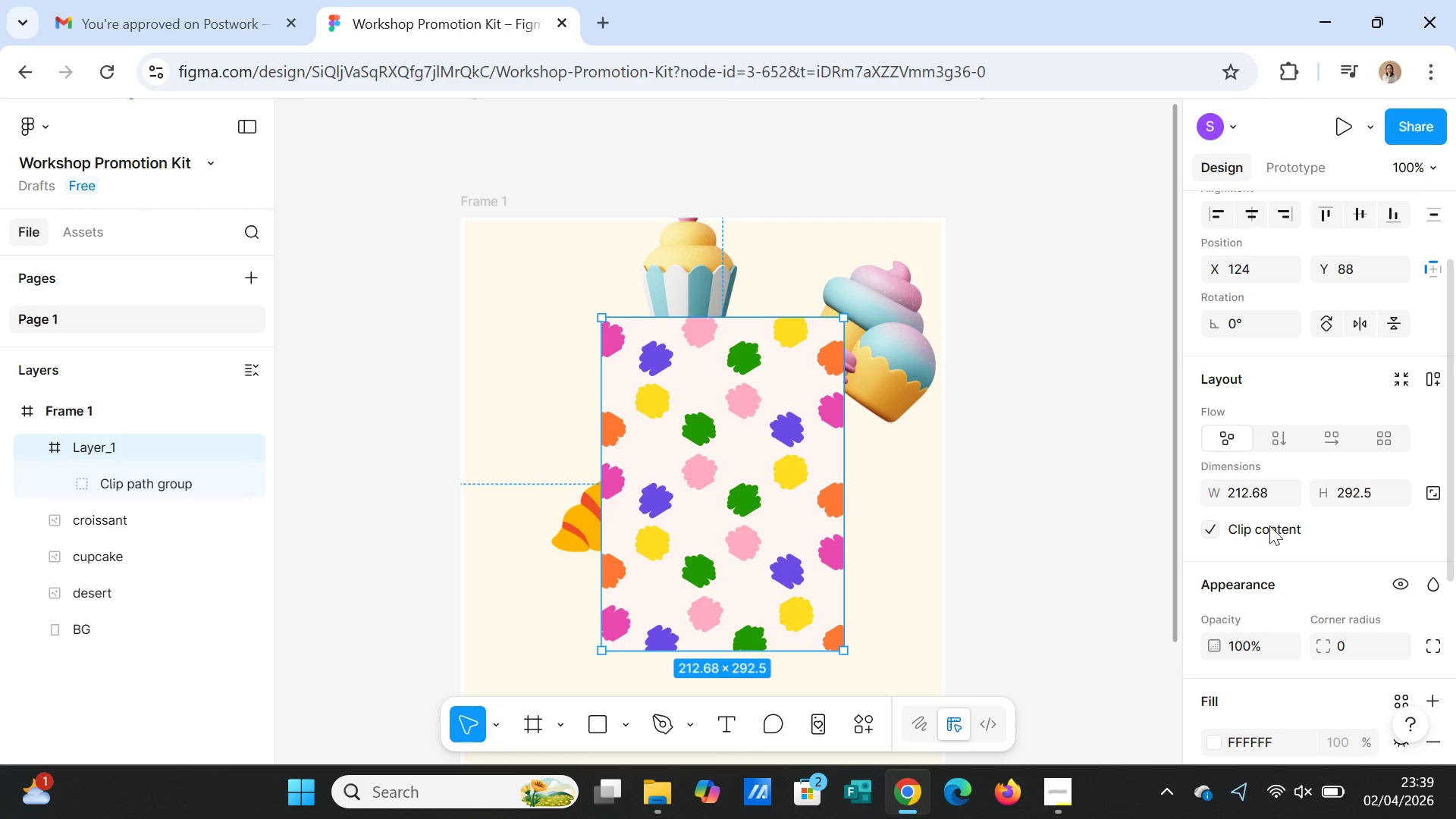 
scroll: coordinate [1291, 550], scroll_direction: down, amount: 2.0
 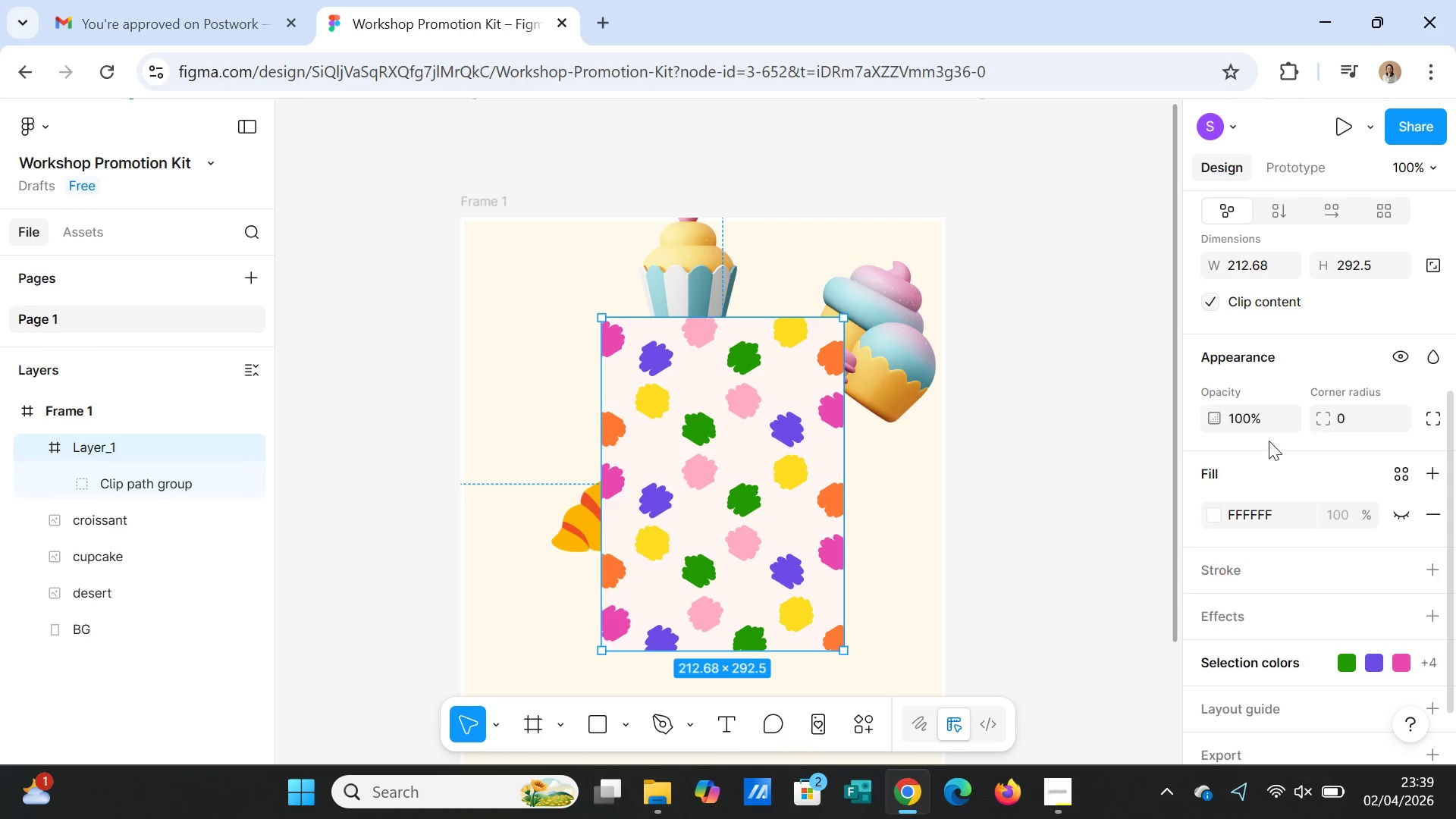 
scroll: coordinate [1269, 441], scroll_direction: up, amount: 2.0
 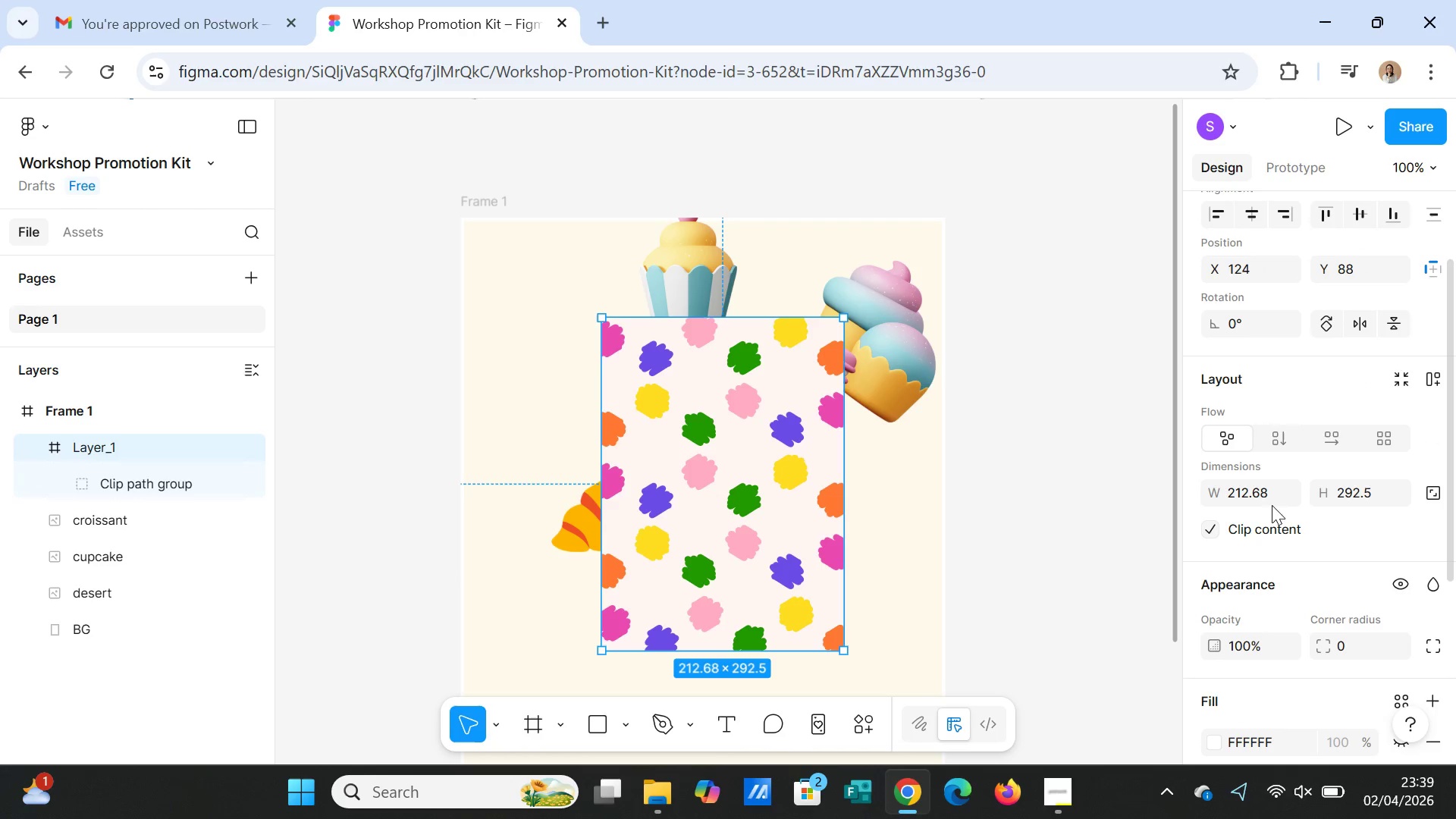 
left_click([1265, 492])
 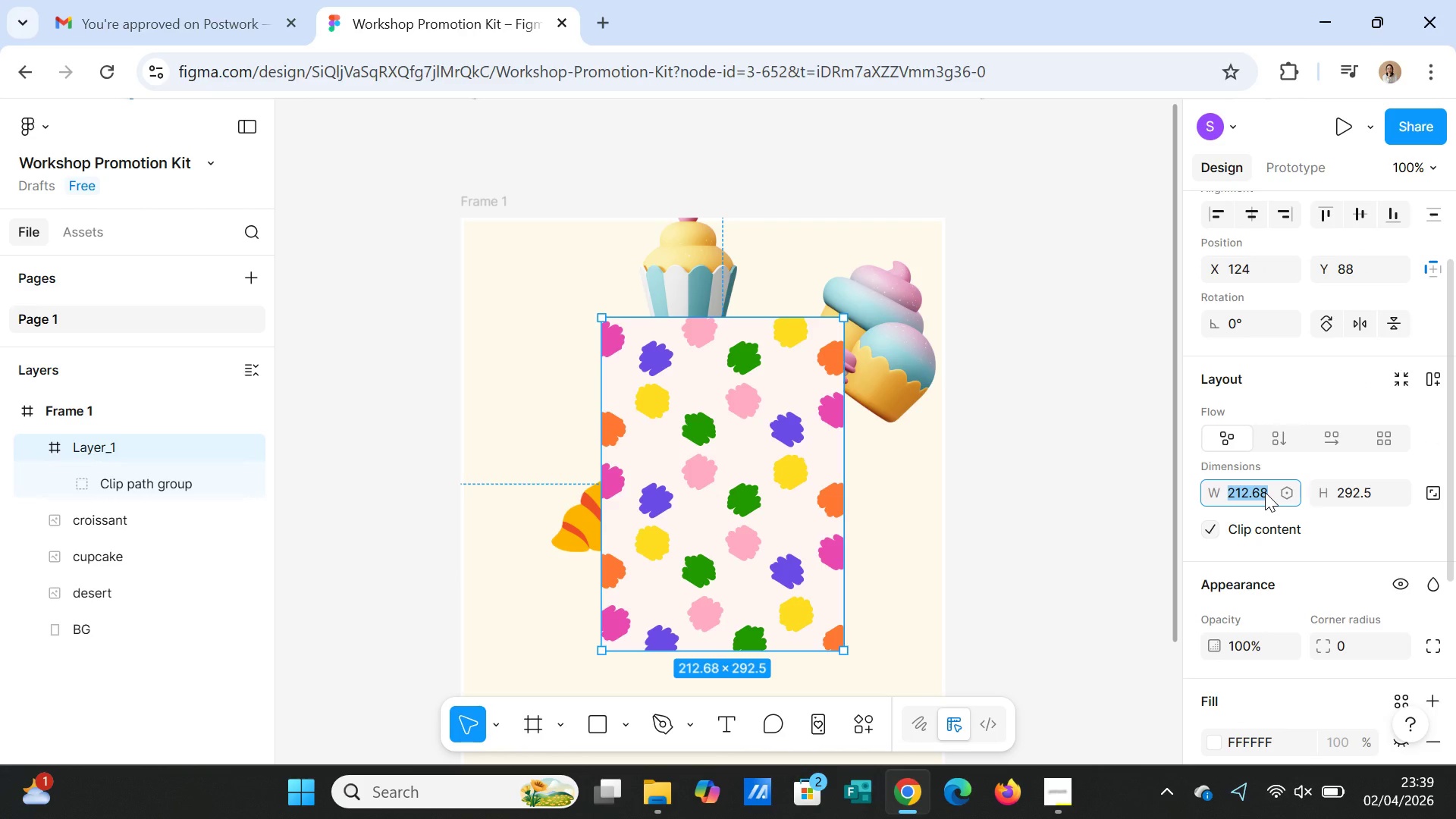 
type(420)
 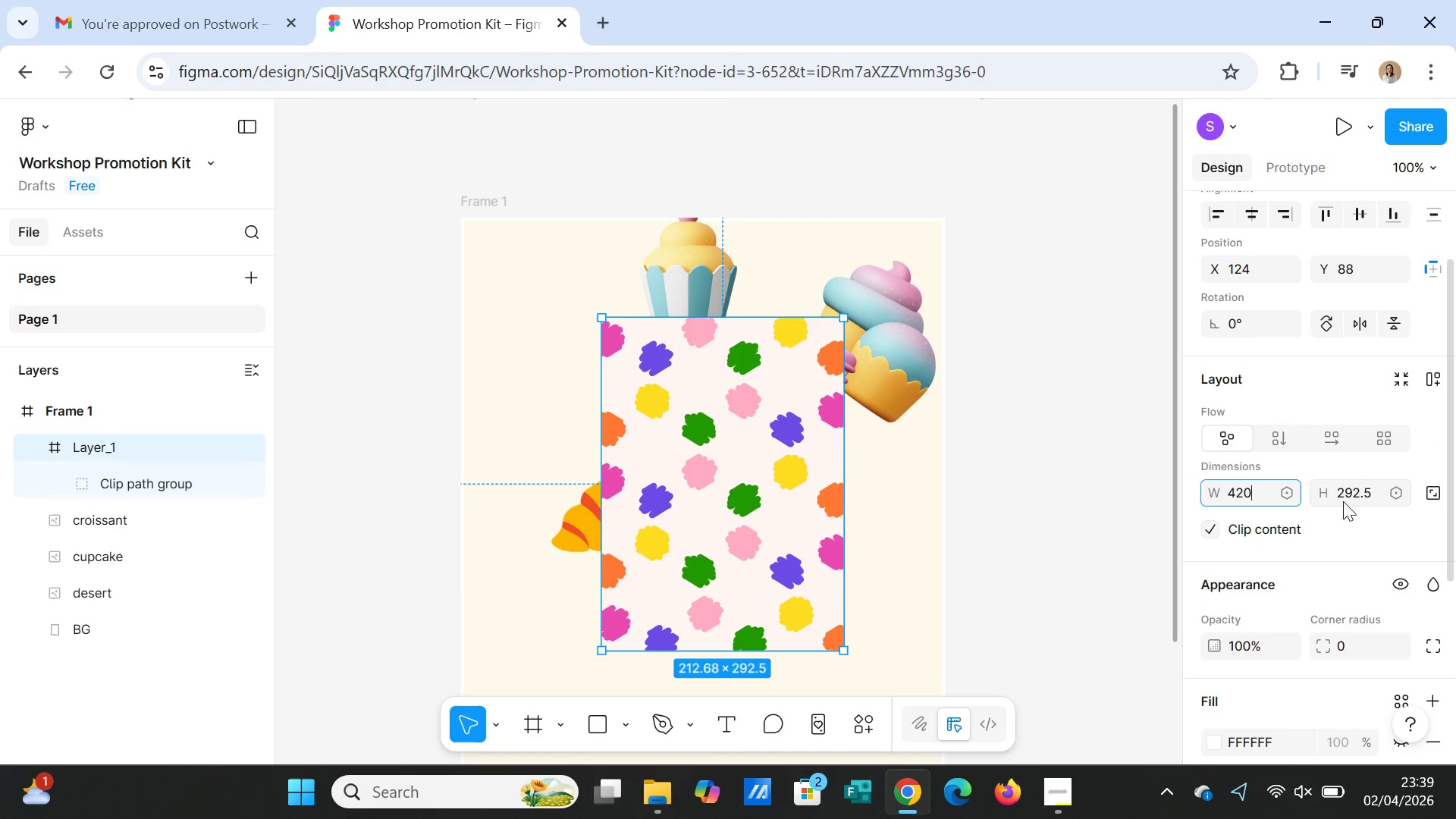 
left_click([1350, 500])
 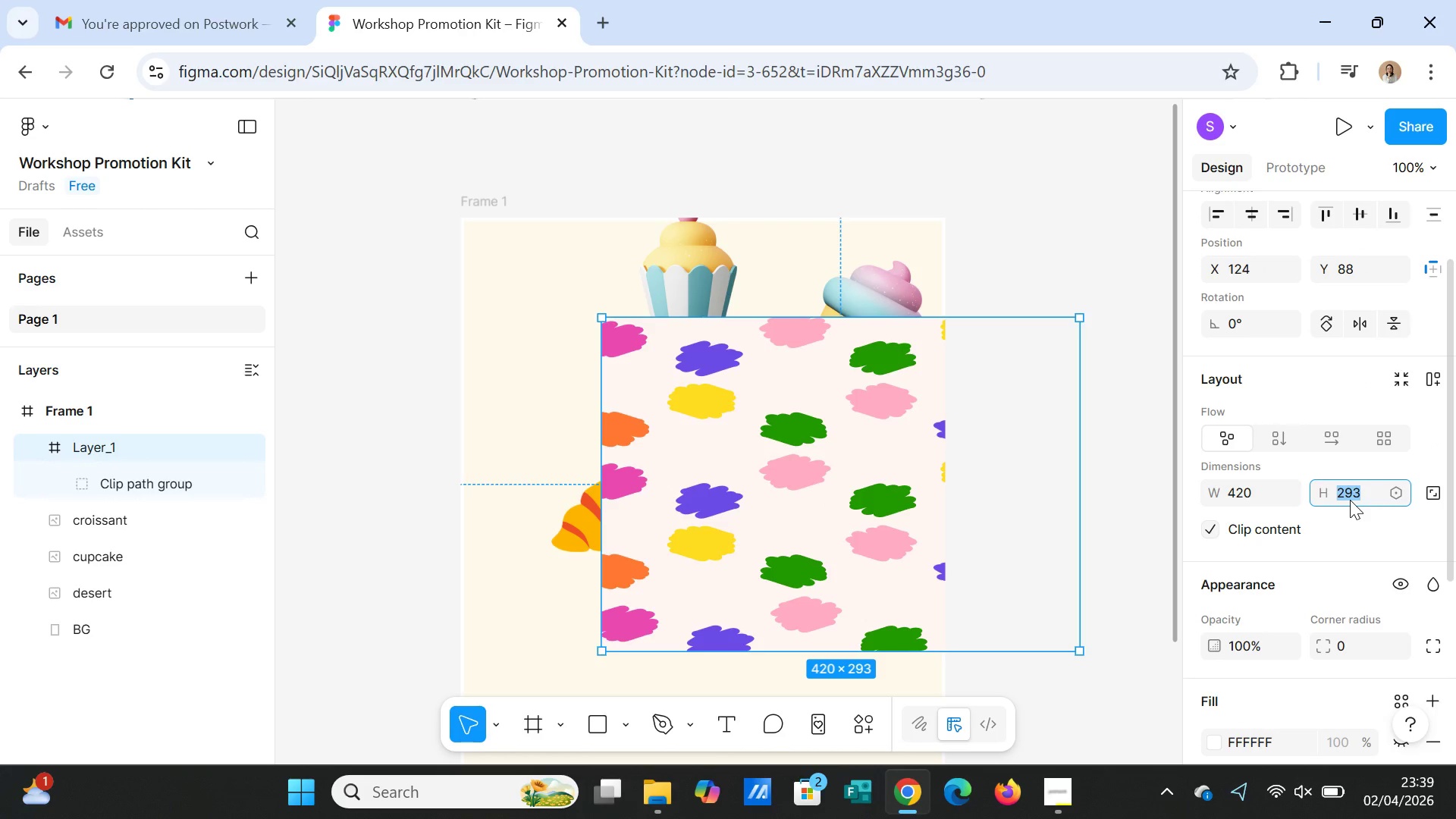 
type(594)
 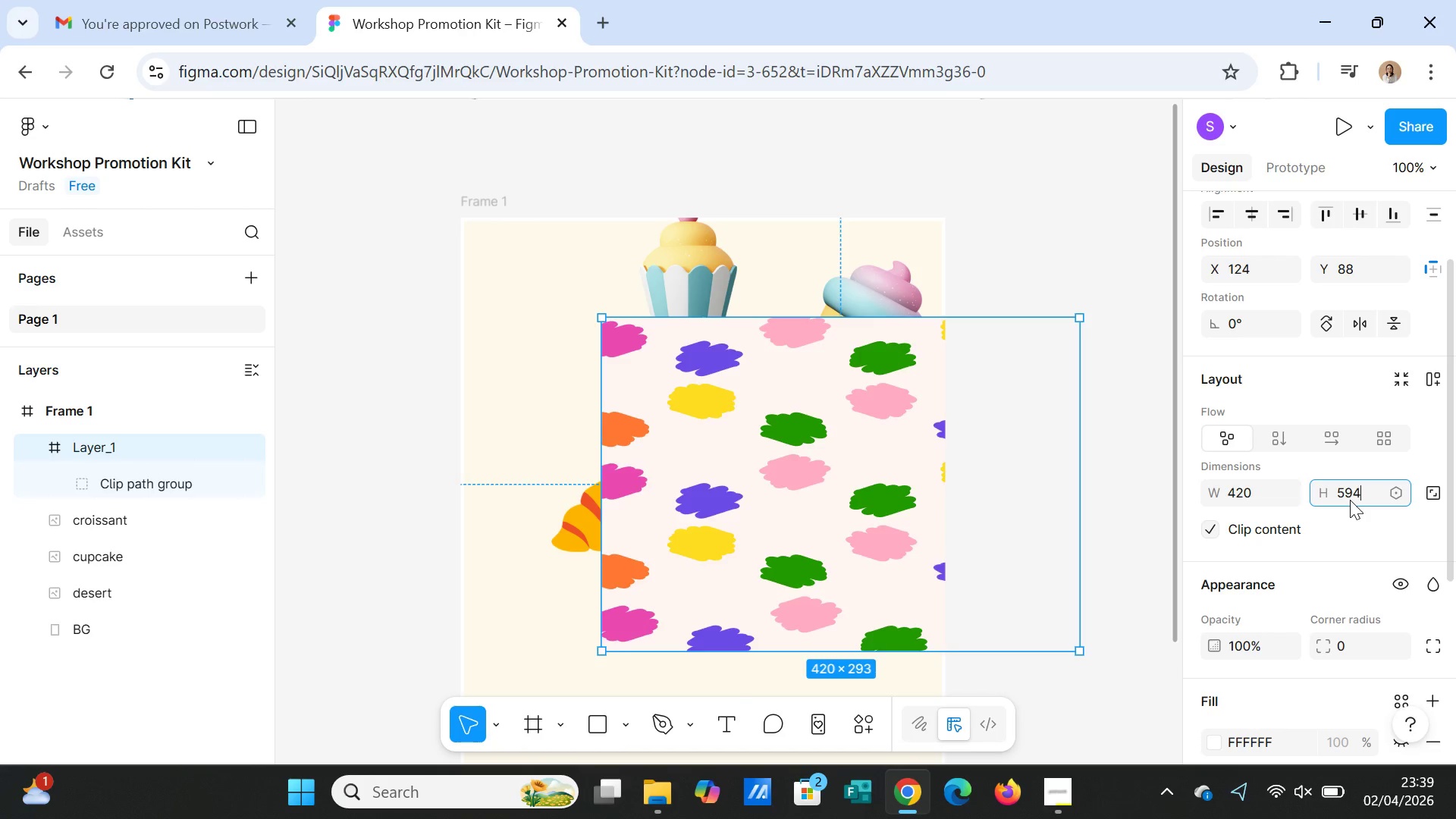 
key(Enter)
 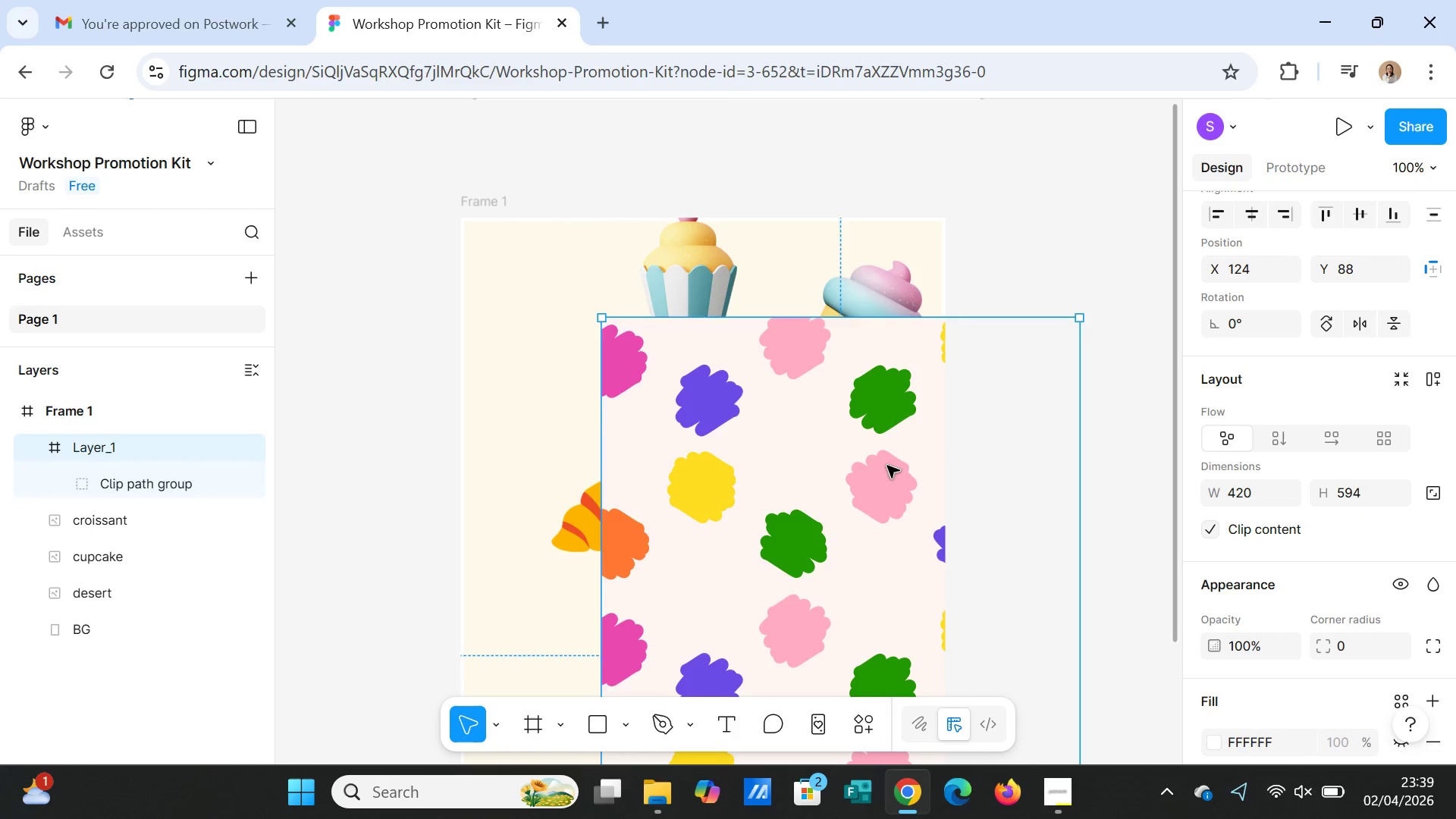 
left_click_drag(start_coordinate=[867, 468], to_coordinate=[728, 362])
 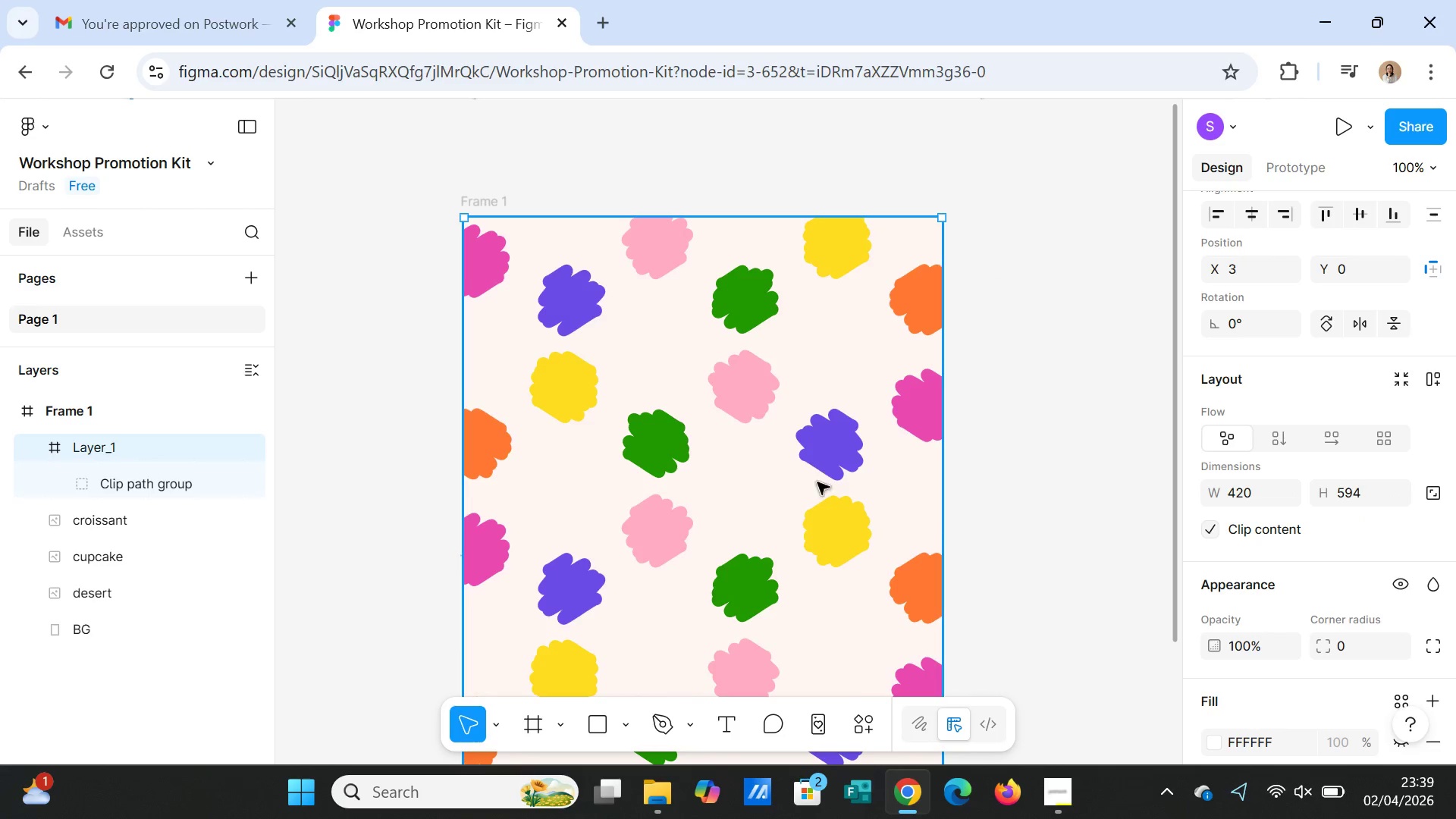 
scroll: coordinate [1313, 547], scroll_direction: down, amount: 12.0
 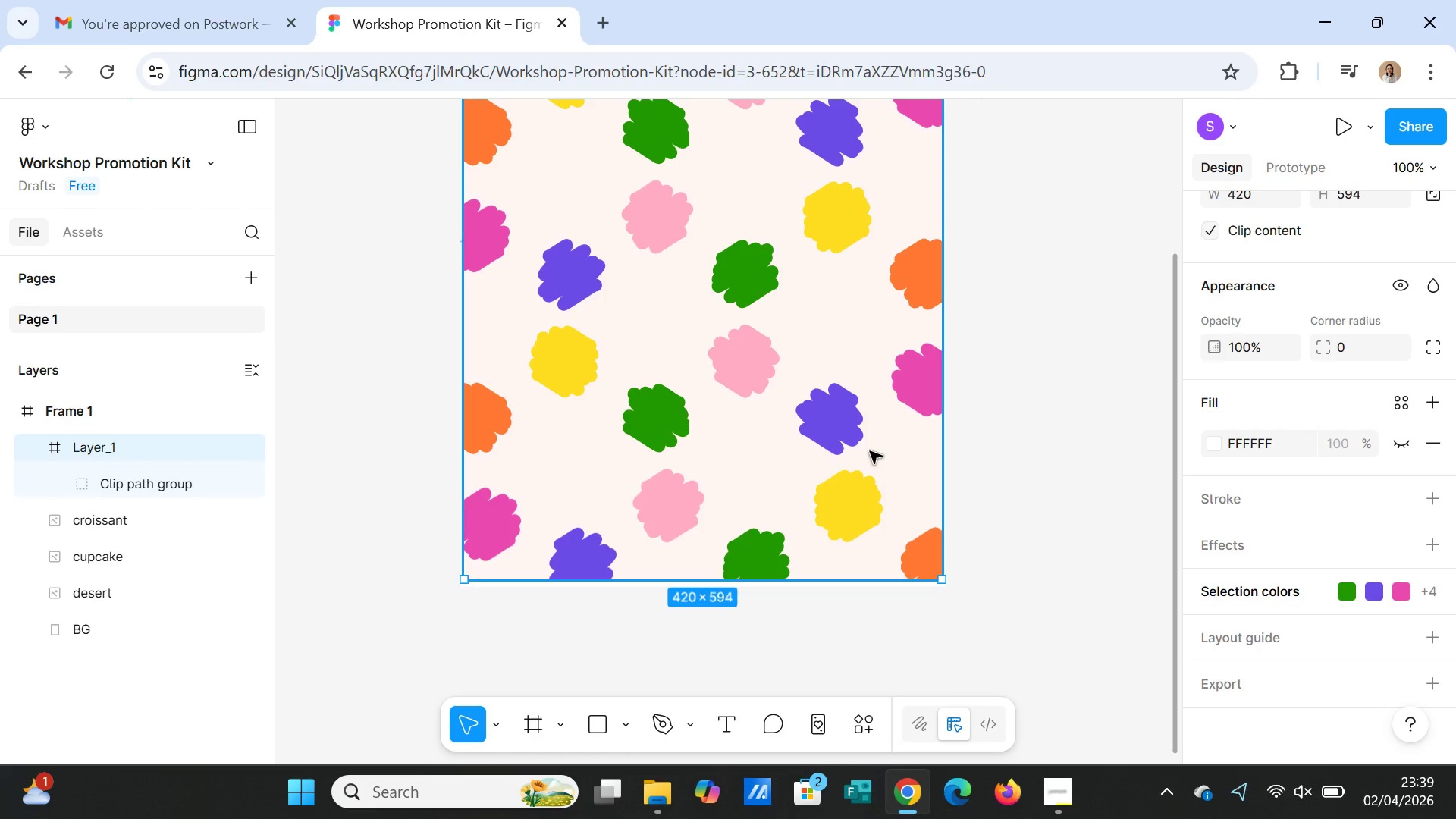 
left_click([870, 450])
 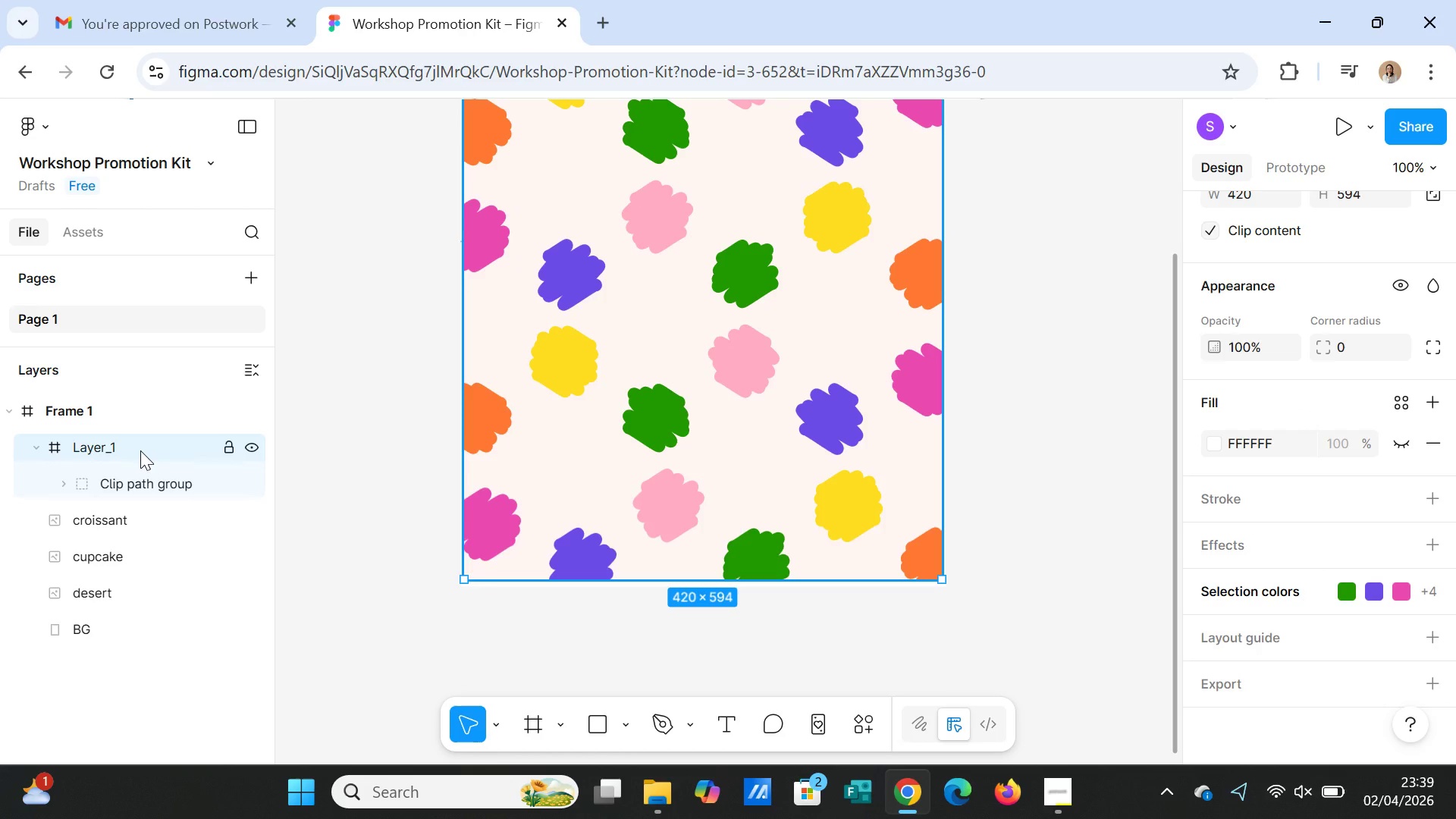 
left_click([140, 450])
 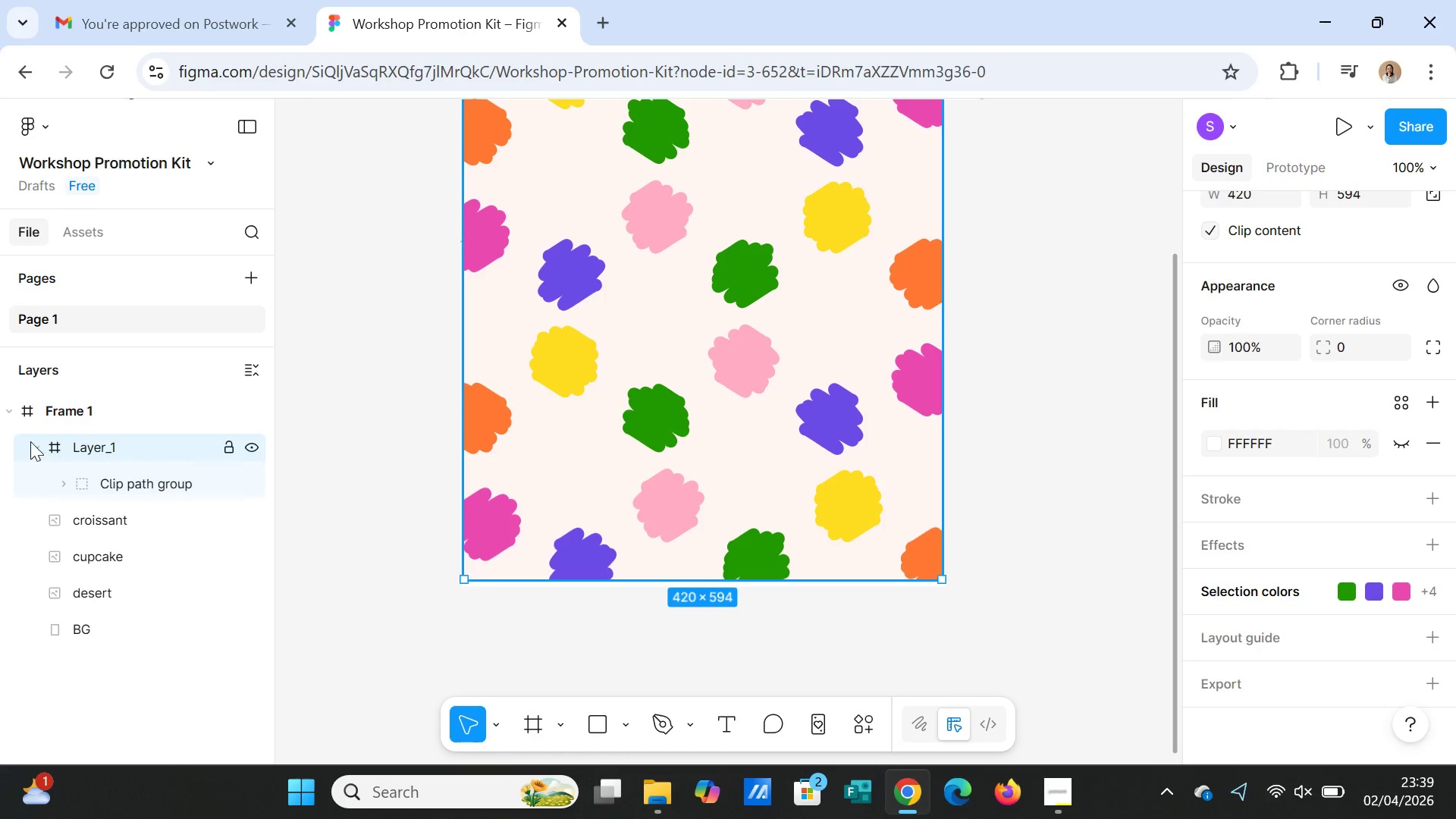 
left_click([30, 441])
 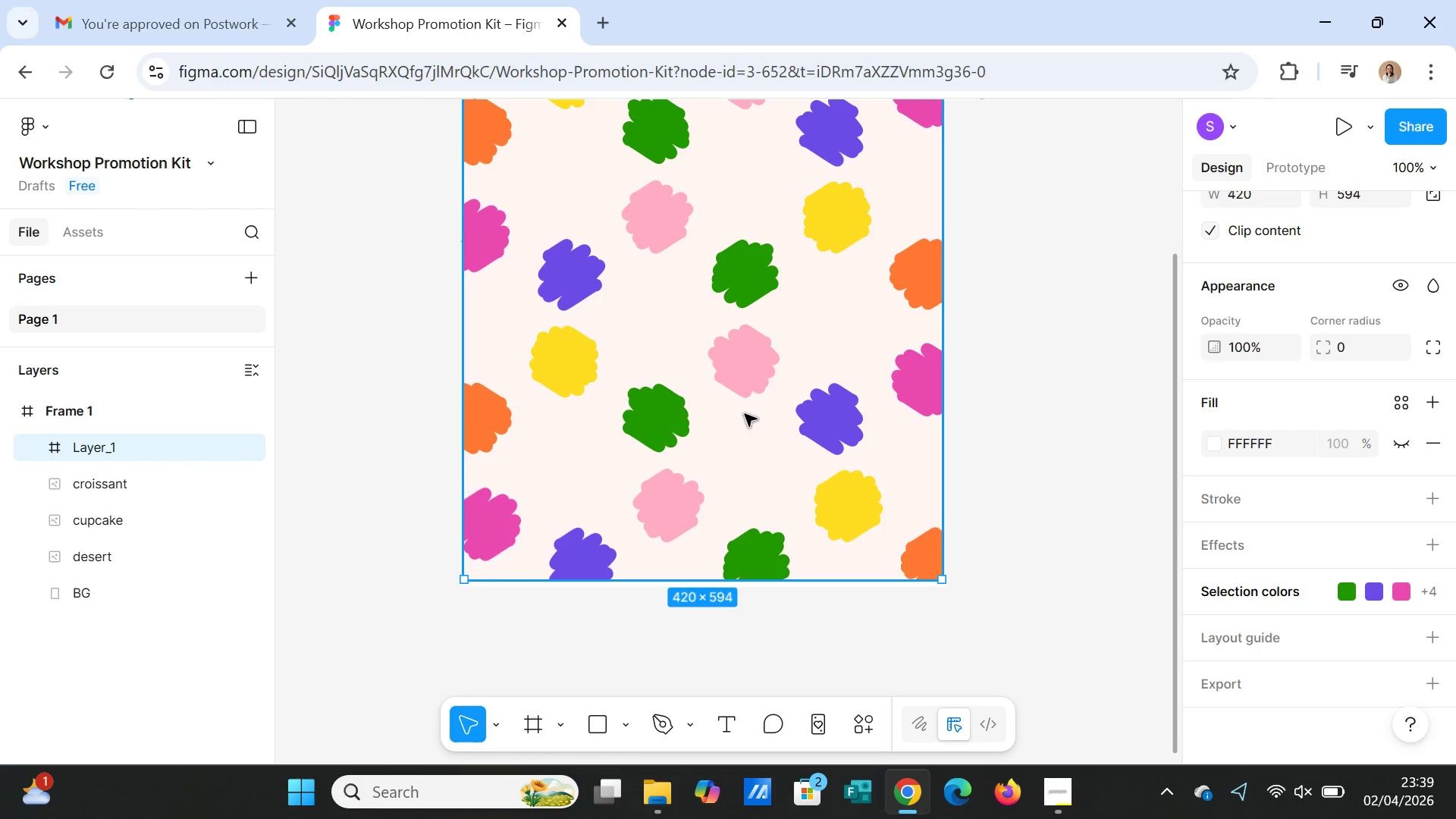 
left_click([759, 416])
 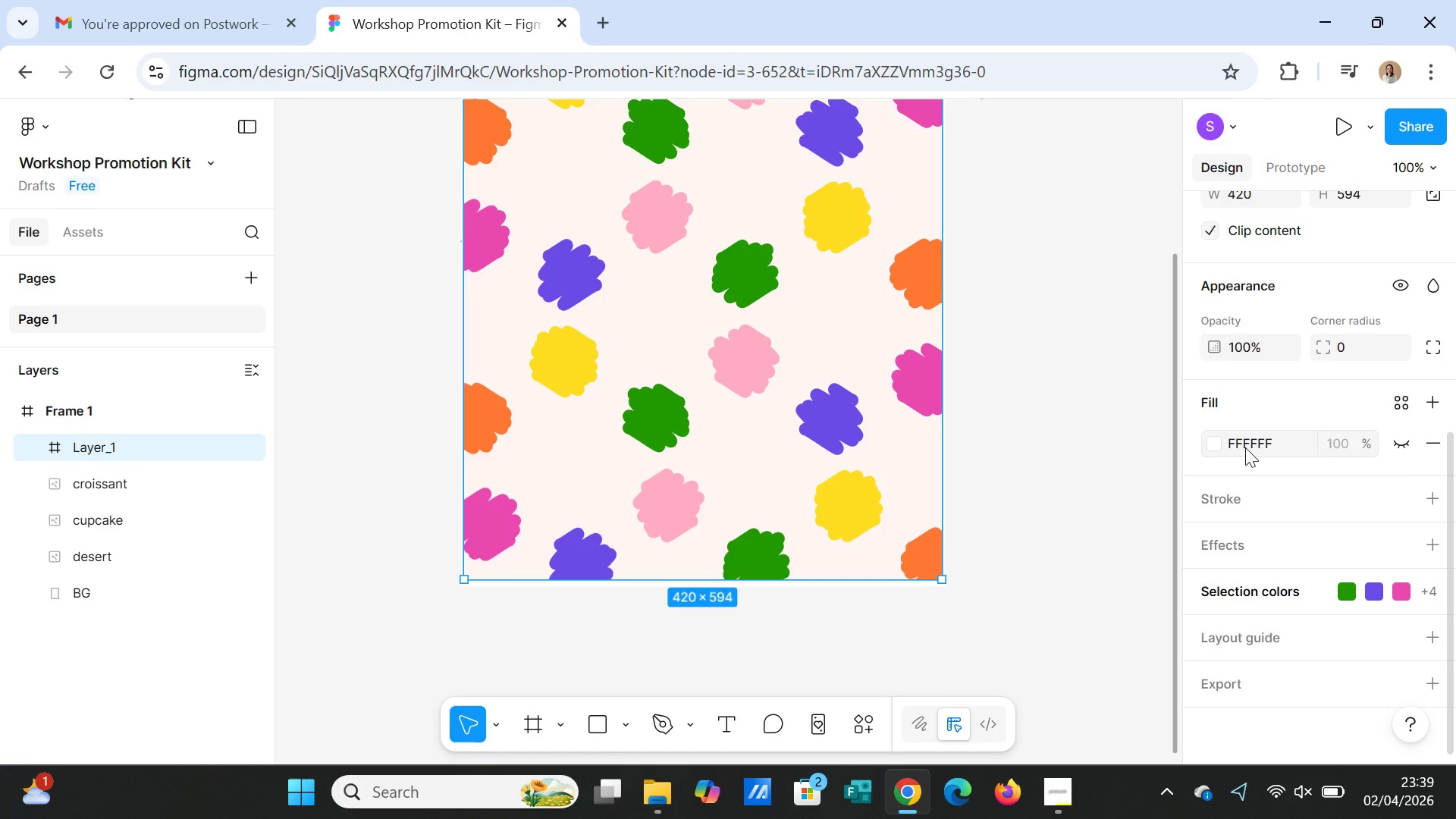 
left_click([835, 502])
 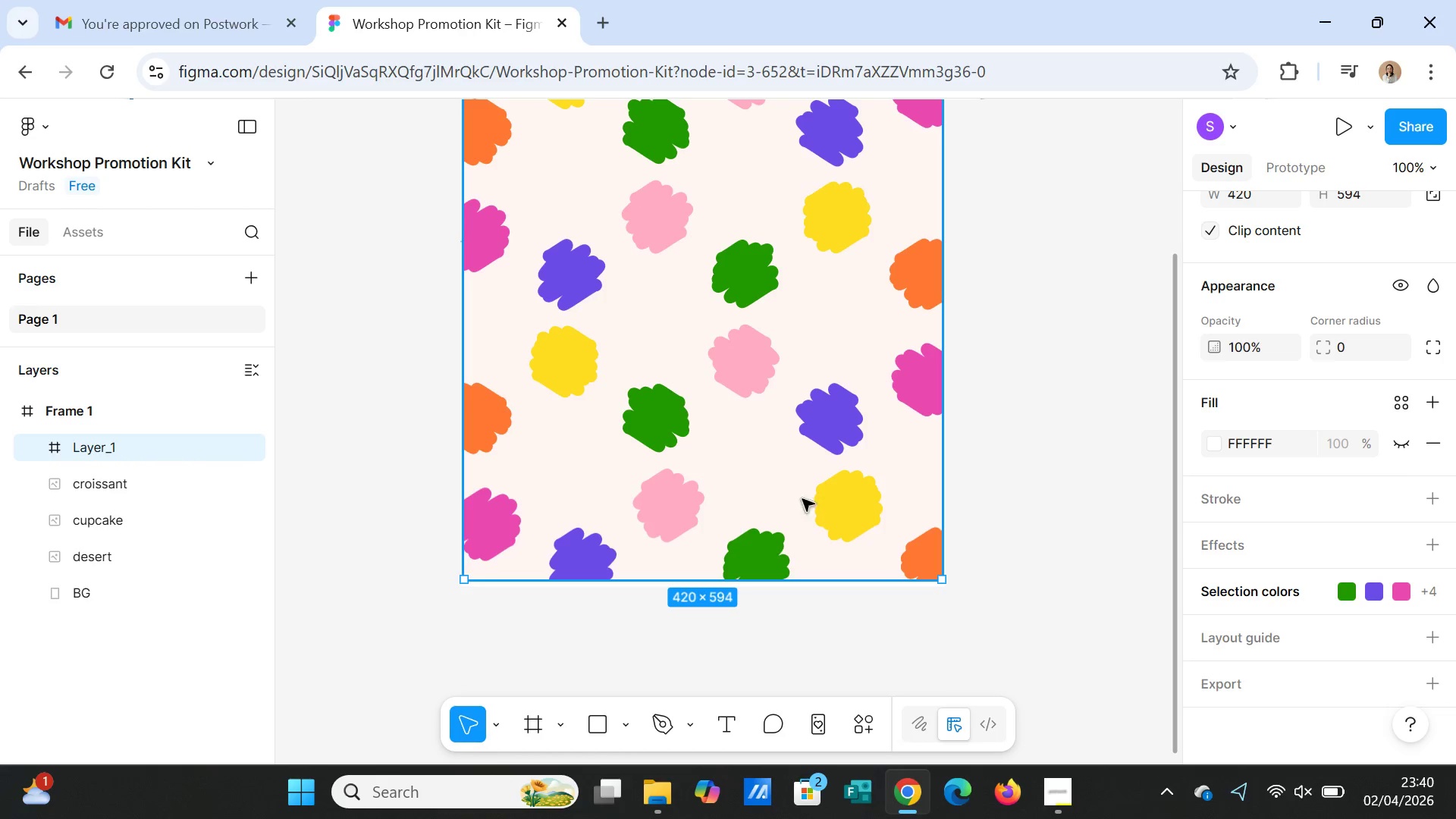 
left_click_drag(start_coordinate=[797, 481], to_coordinate=[797, 469])
 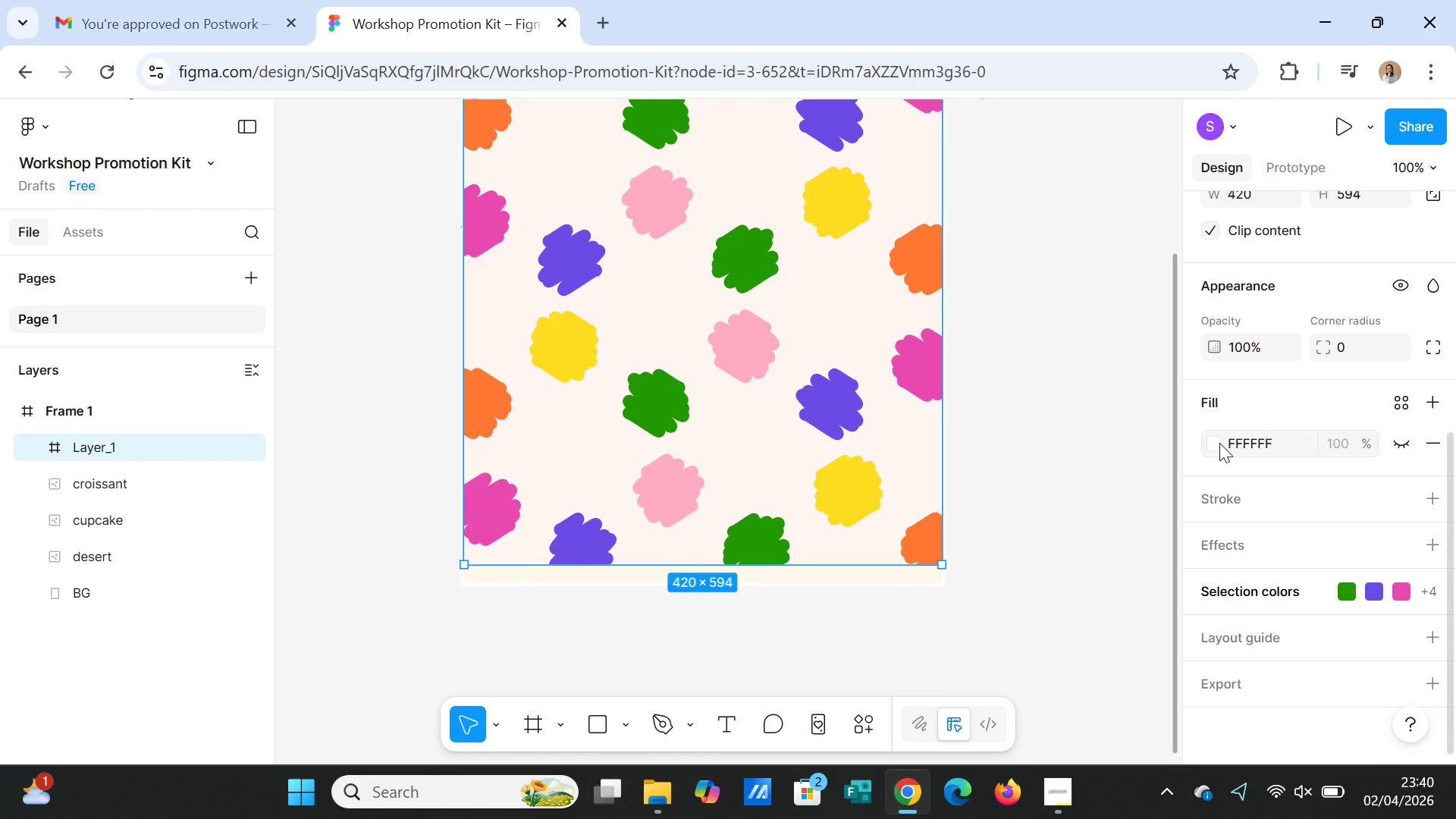 
left_click([1219, 443])
 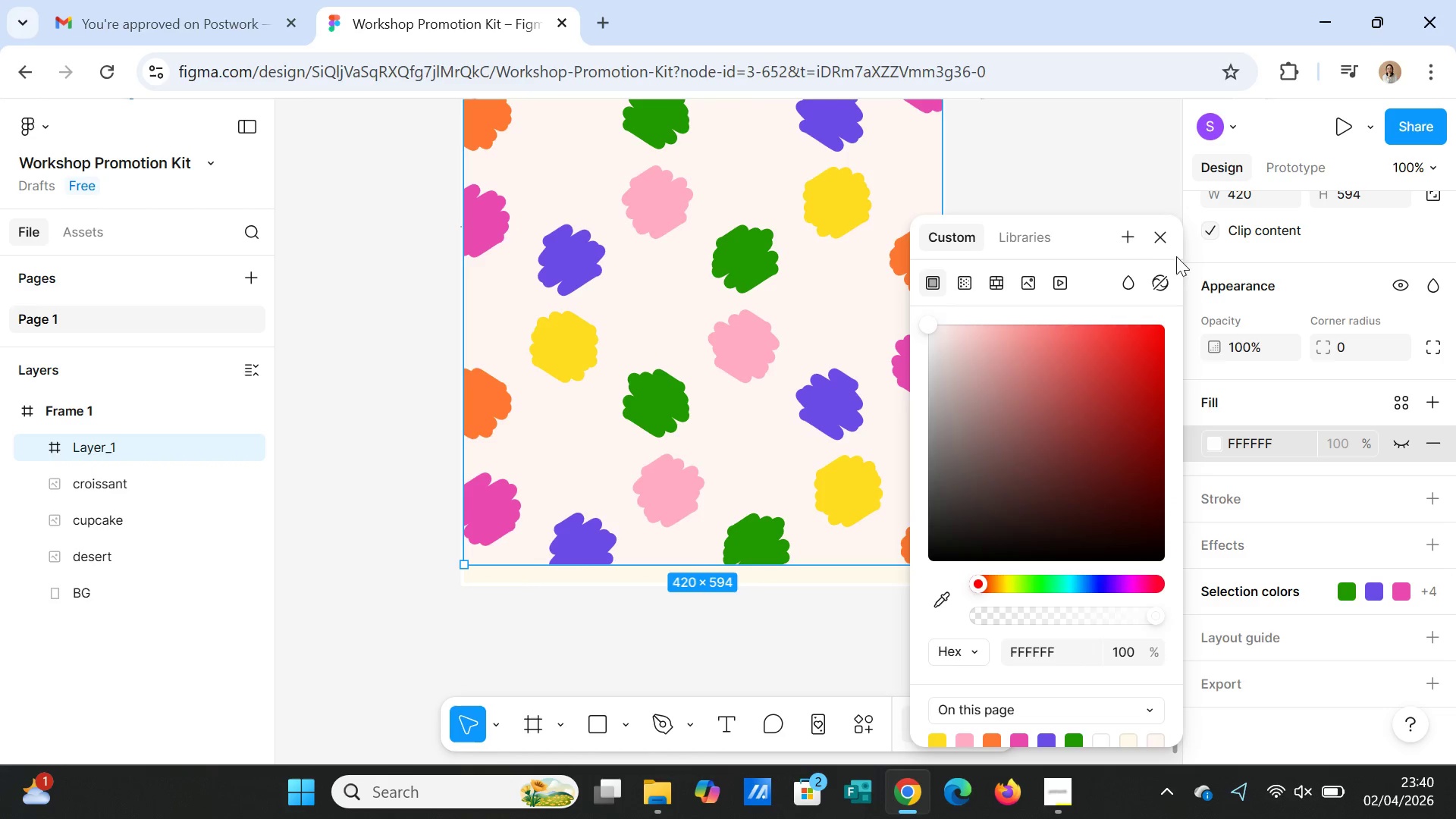 
left_click([1157, 237])
 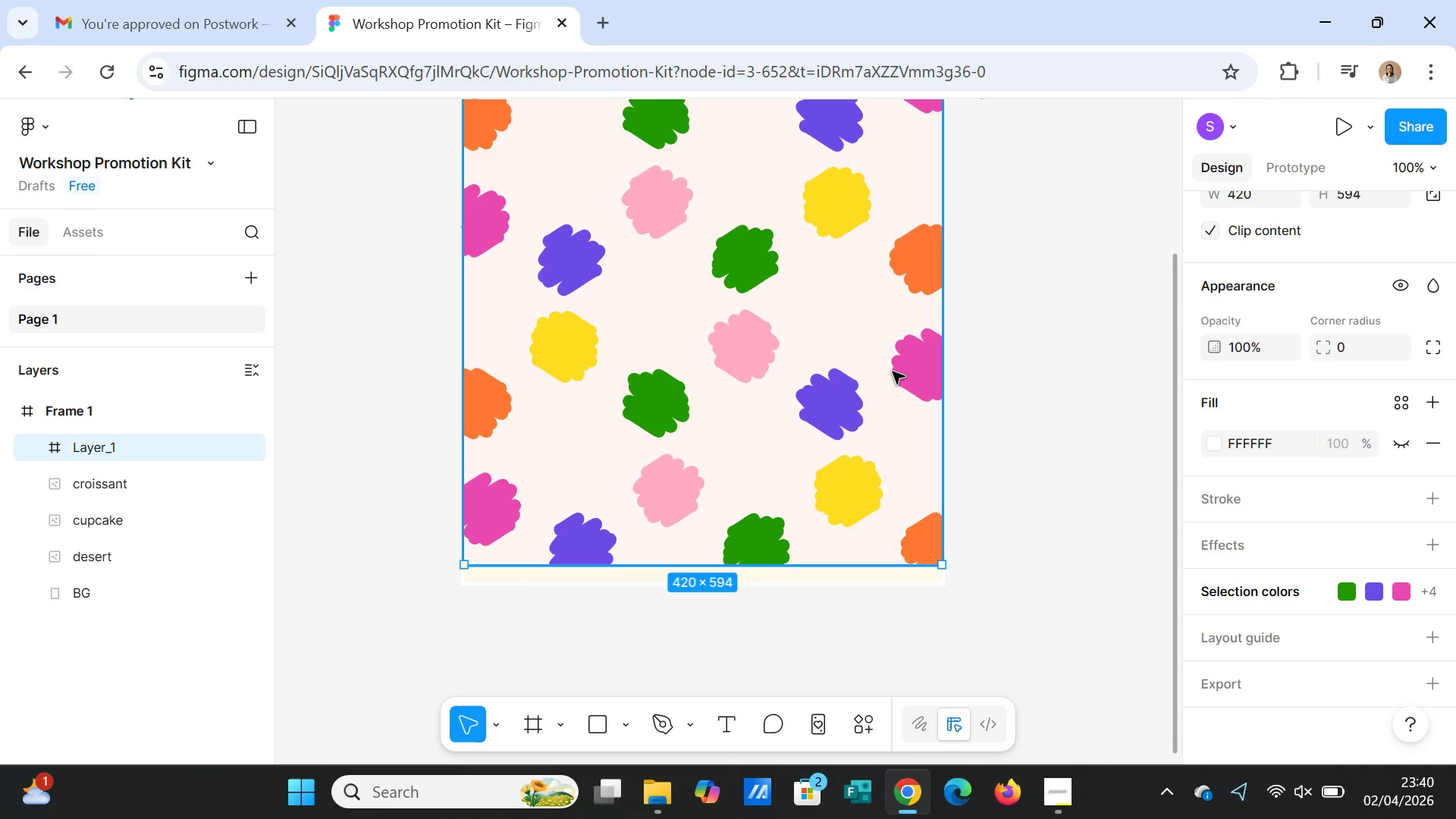 
left_click([887, 369])
 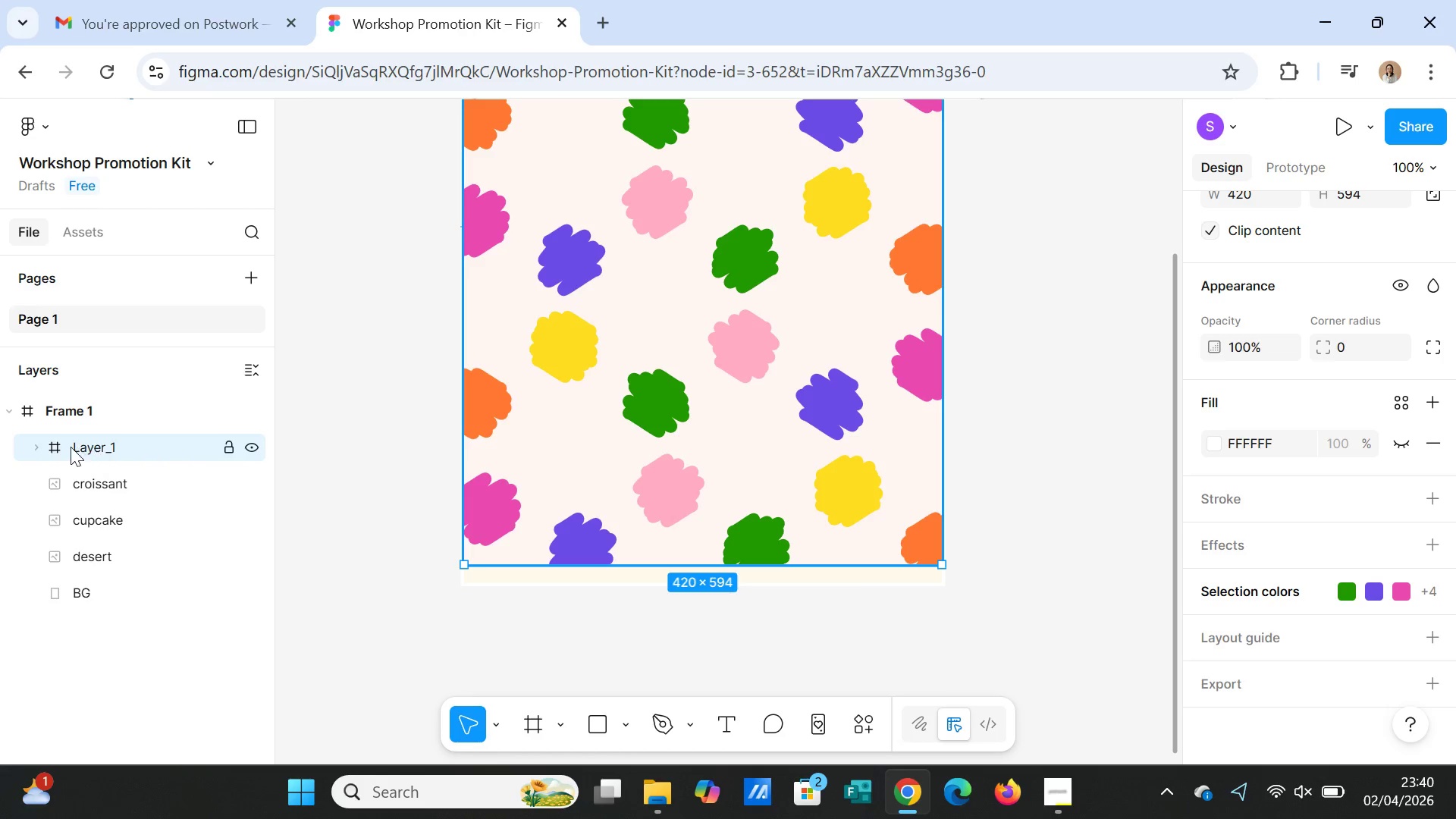 
left_click([39, 444])
 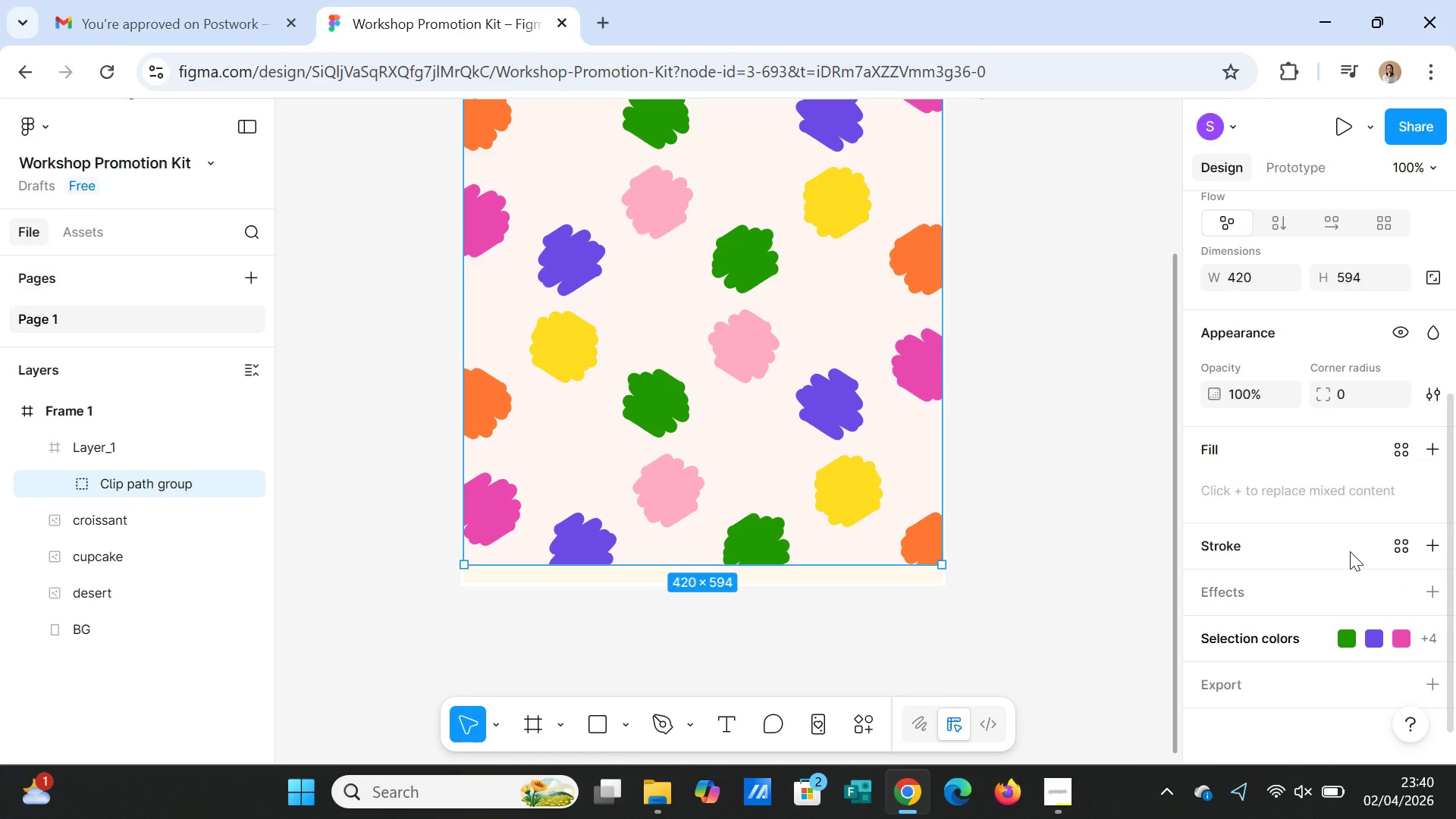 
scroll: coordinate [1338, 532], scroll_direction: down, amount: 2.0
 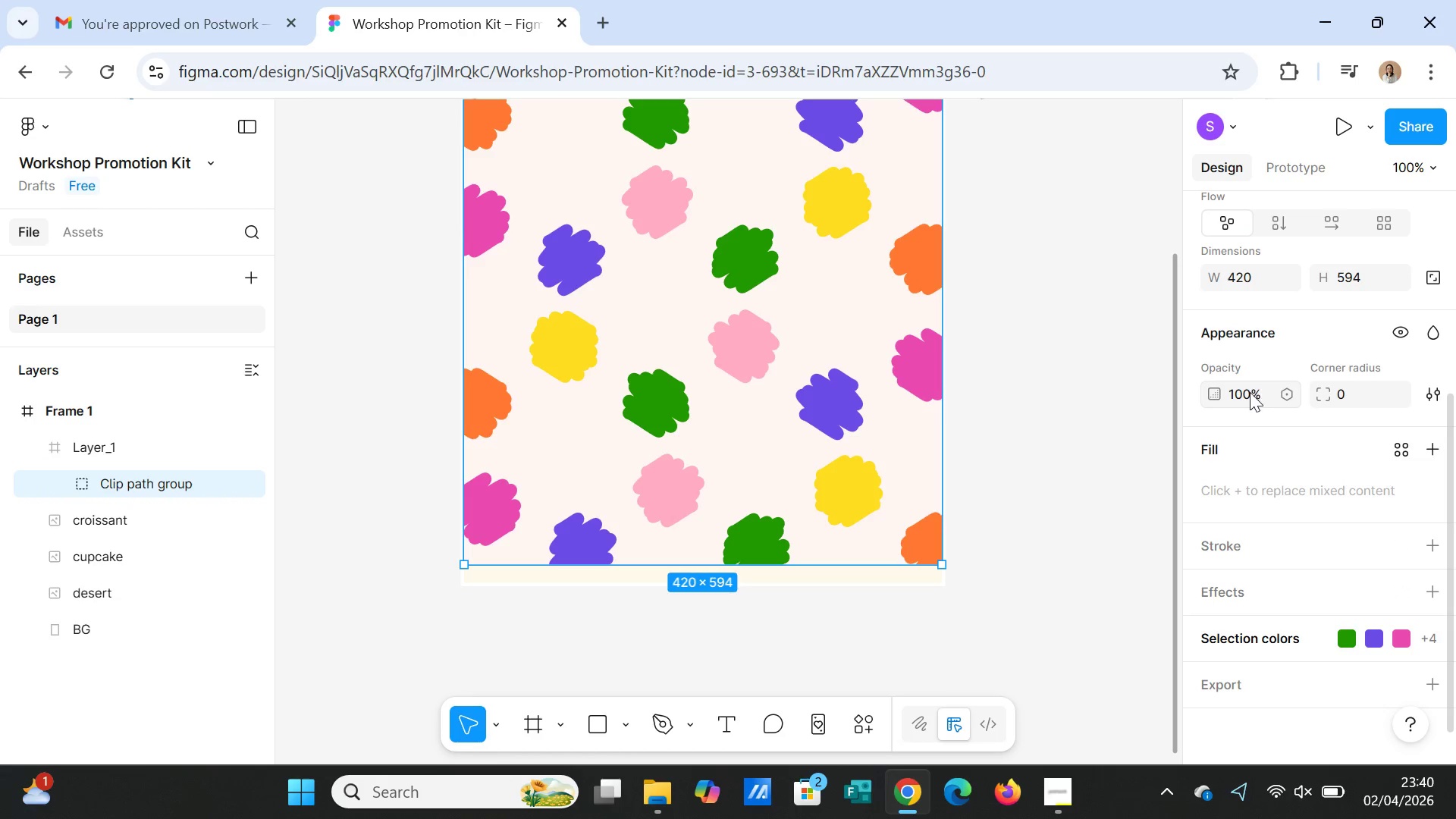 
left_click([1250, 394])
 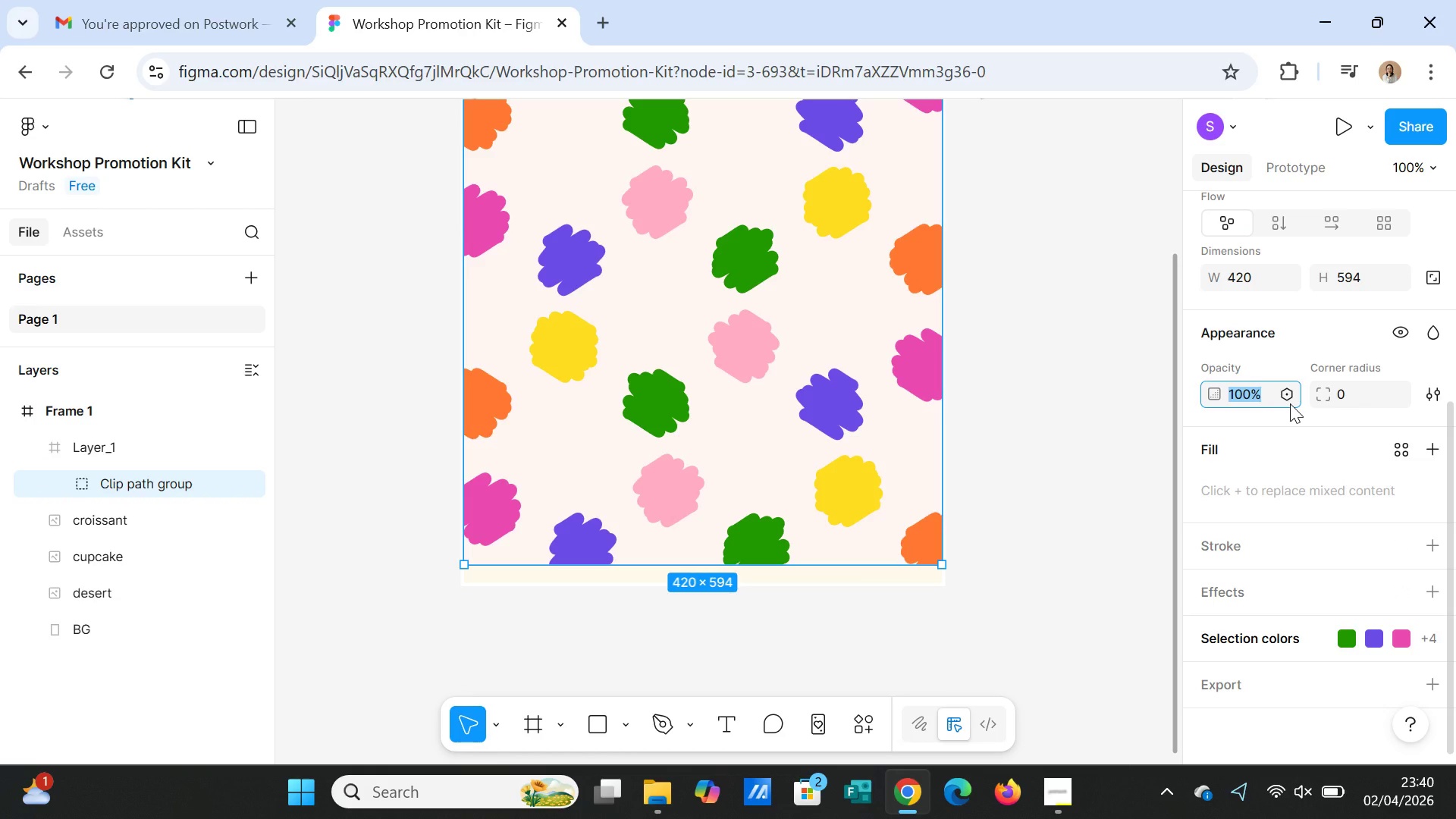 
type(50)
 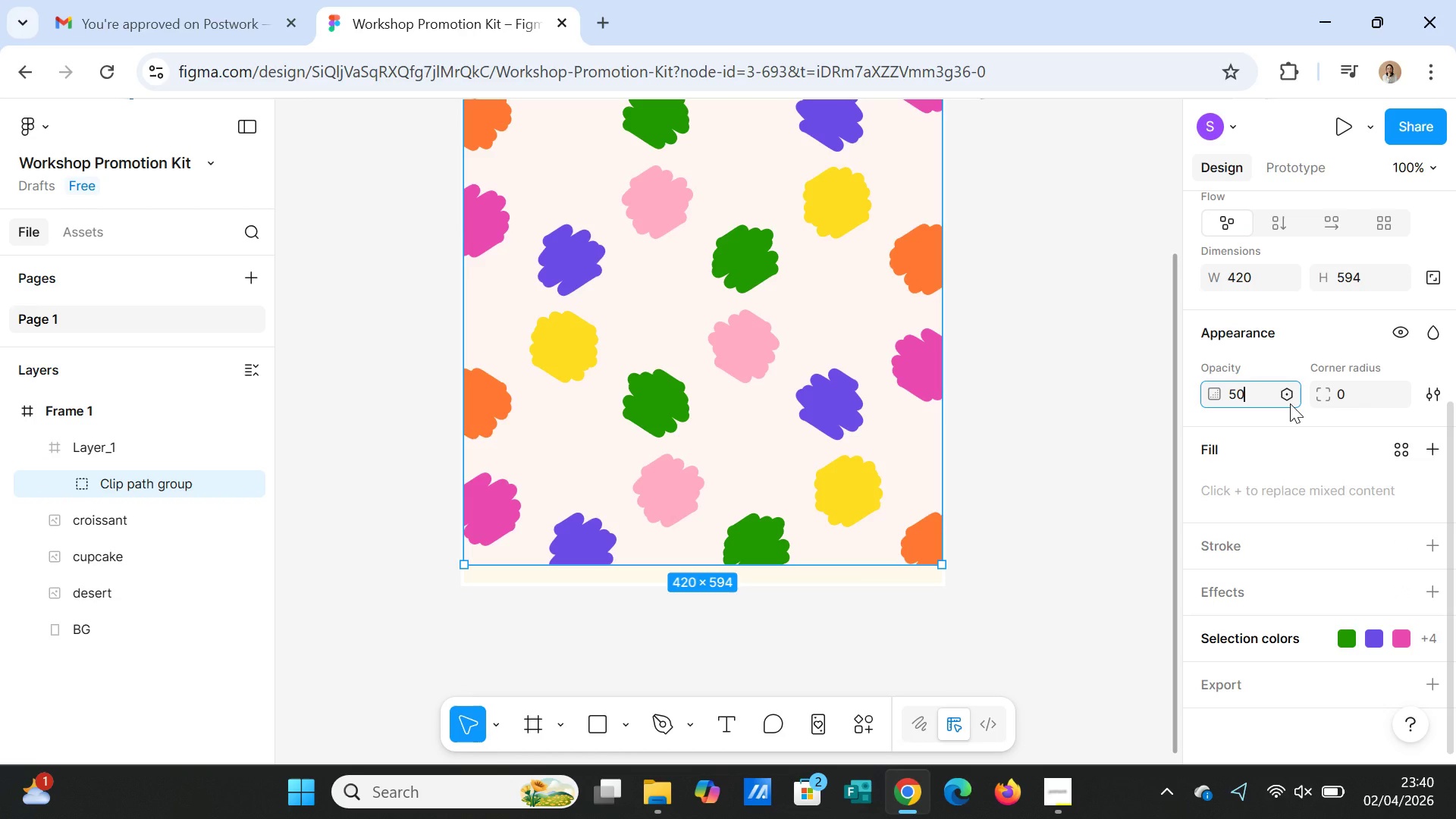 
key(Enter)
 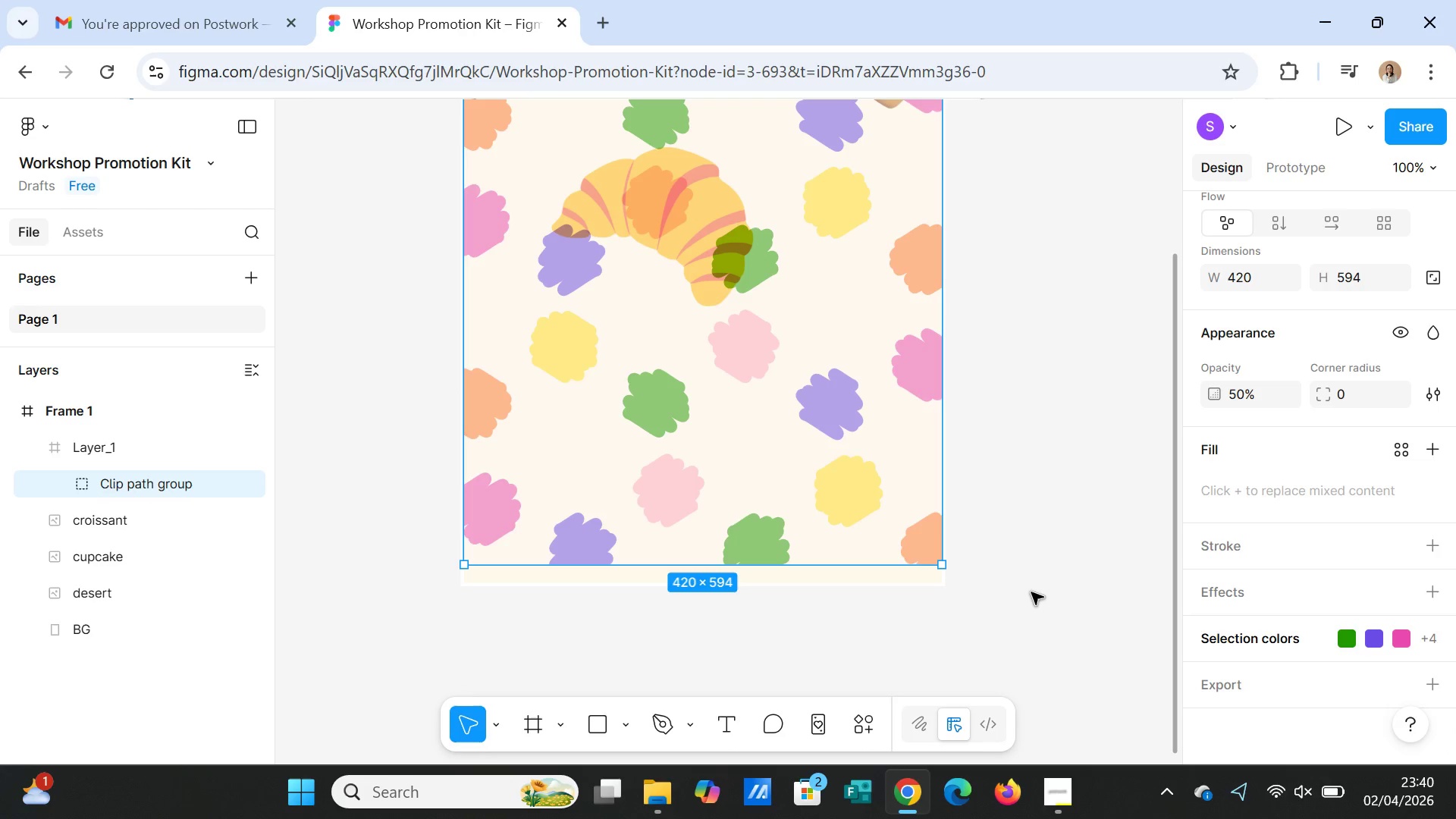 
left_click([1032, 594])
 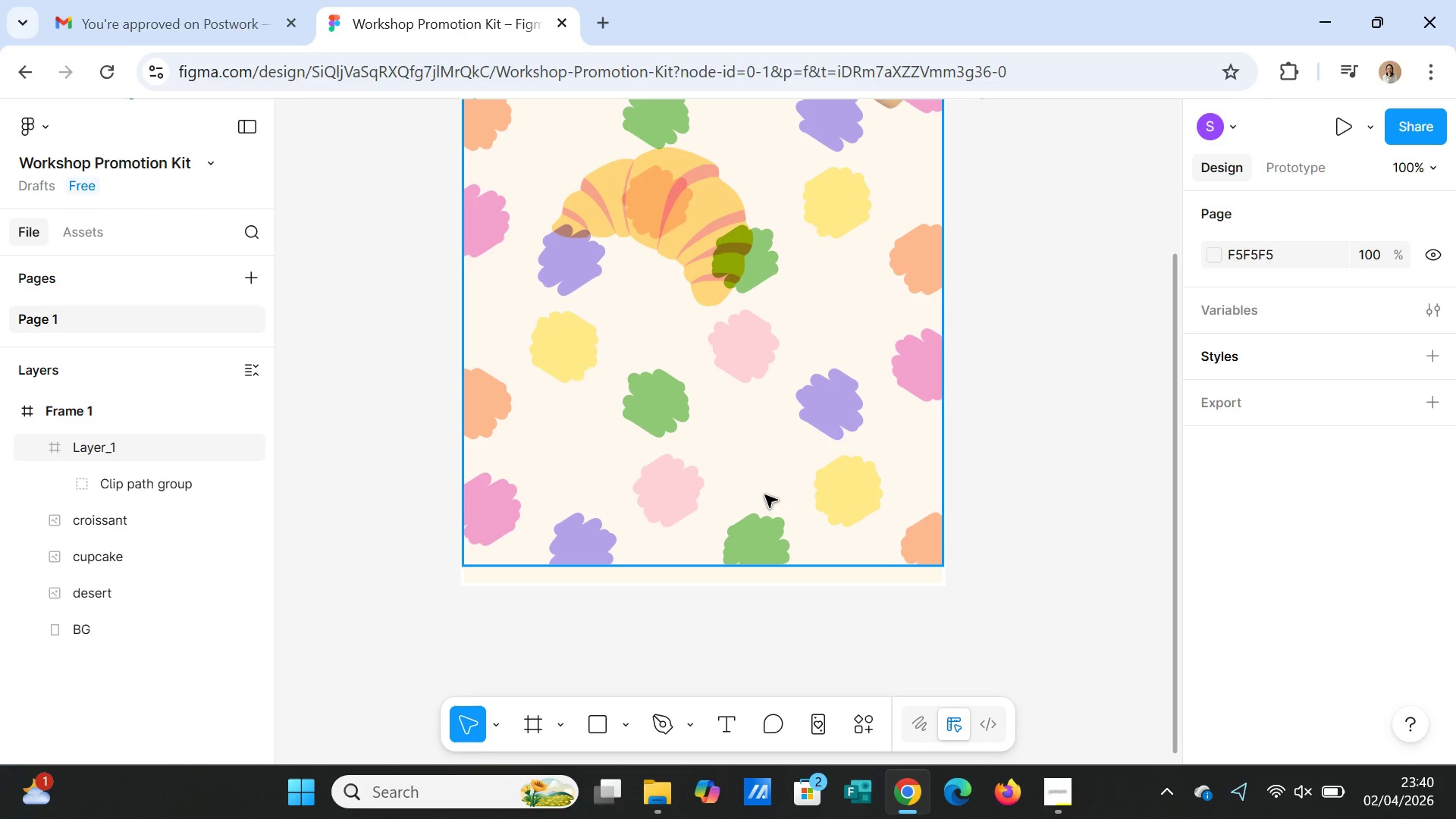 
left_click([765, 494])
 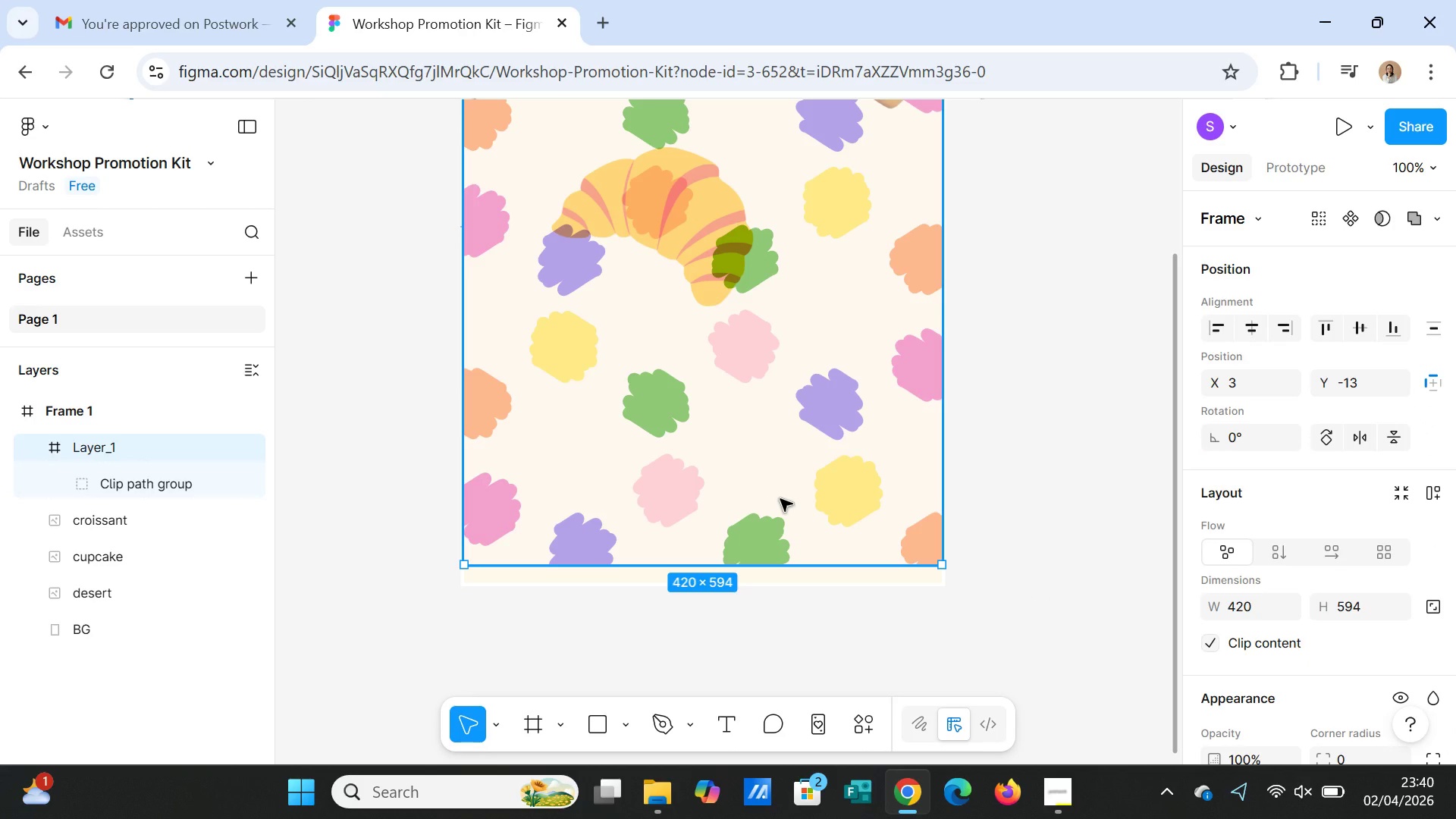 
key(Control+Z)
 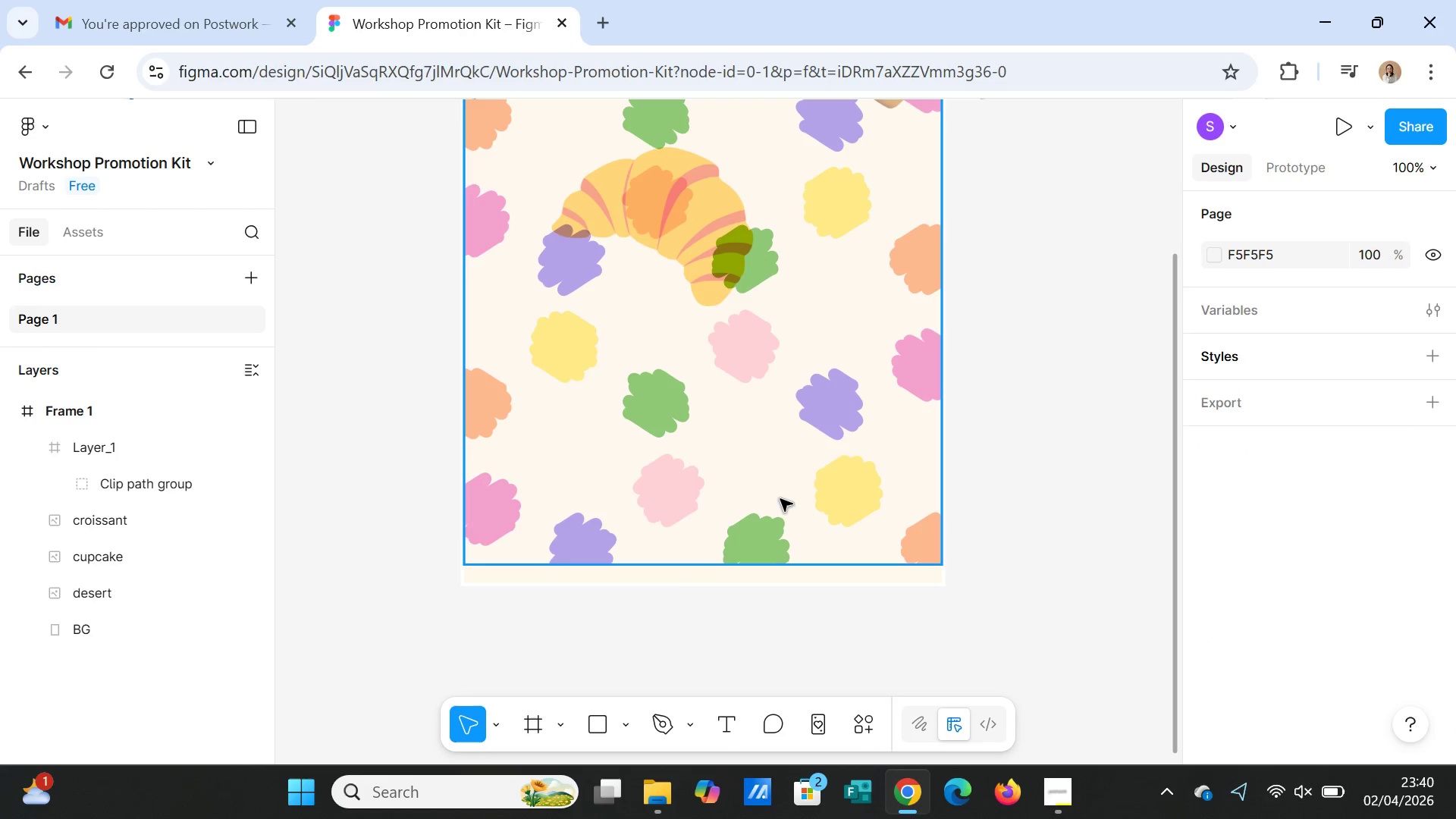 
key(Control+Z)
 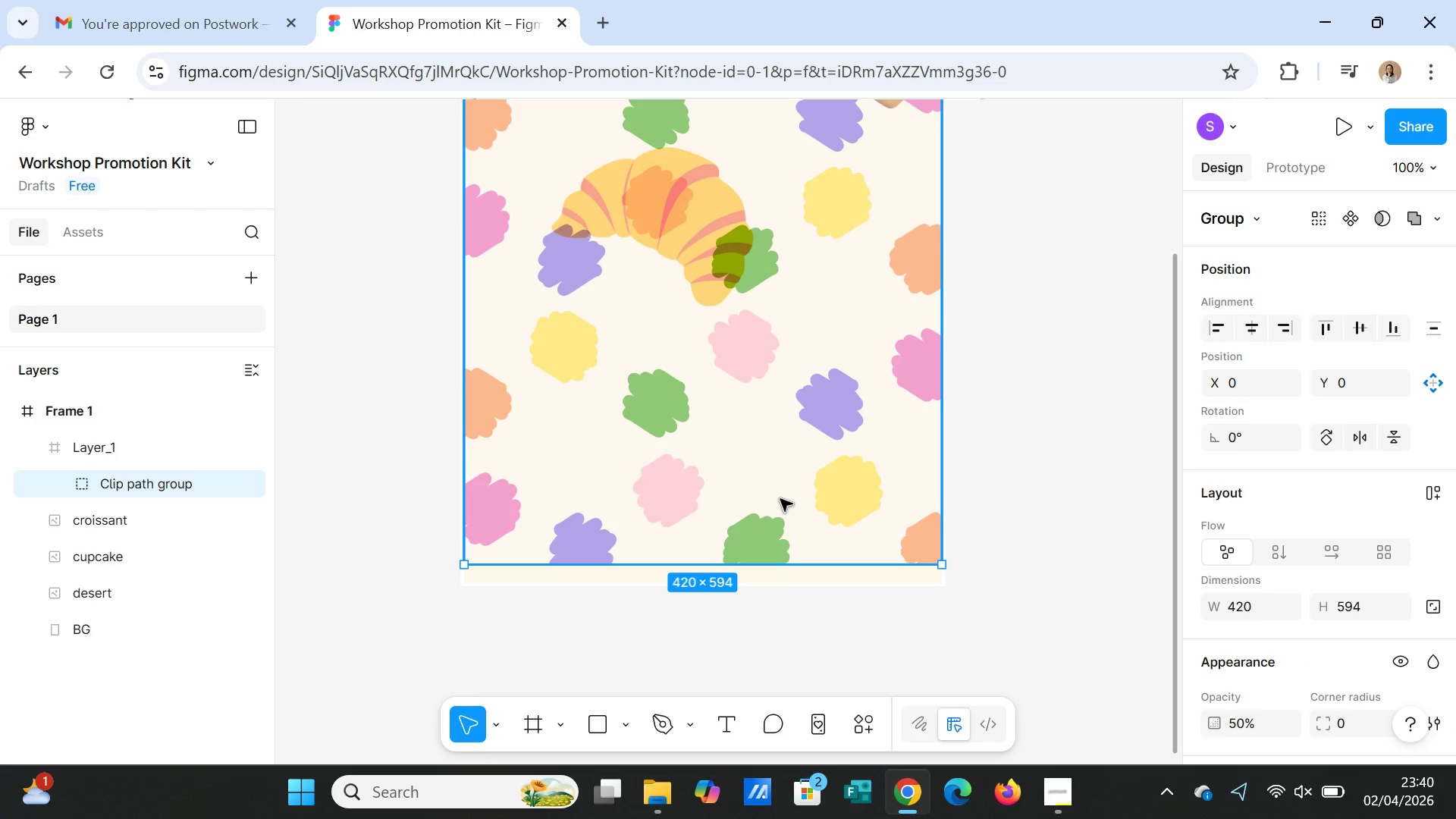 
key(Control+Z)
 